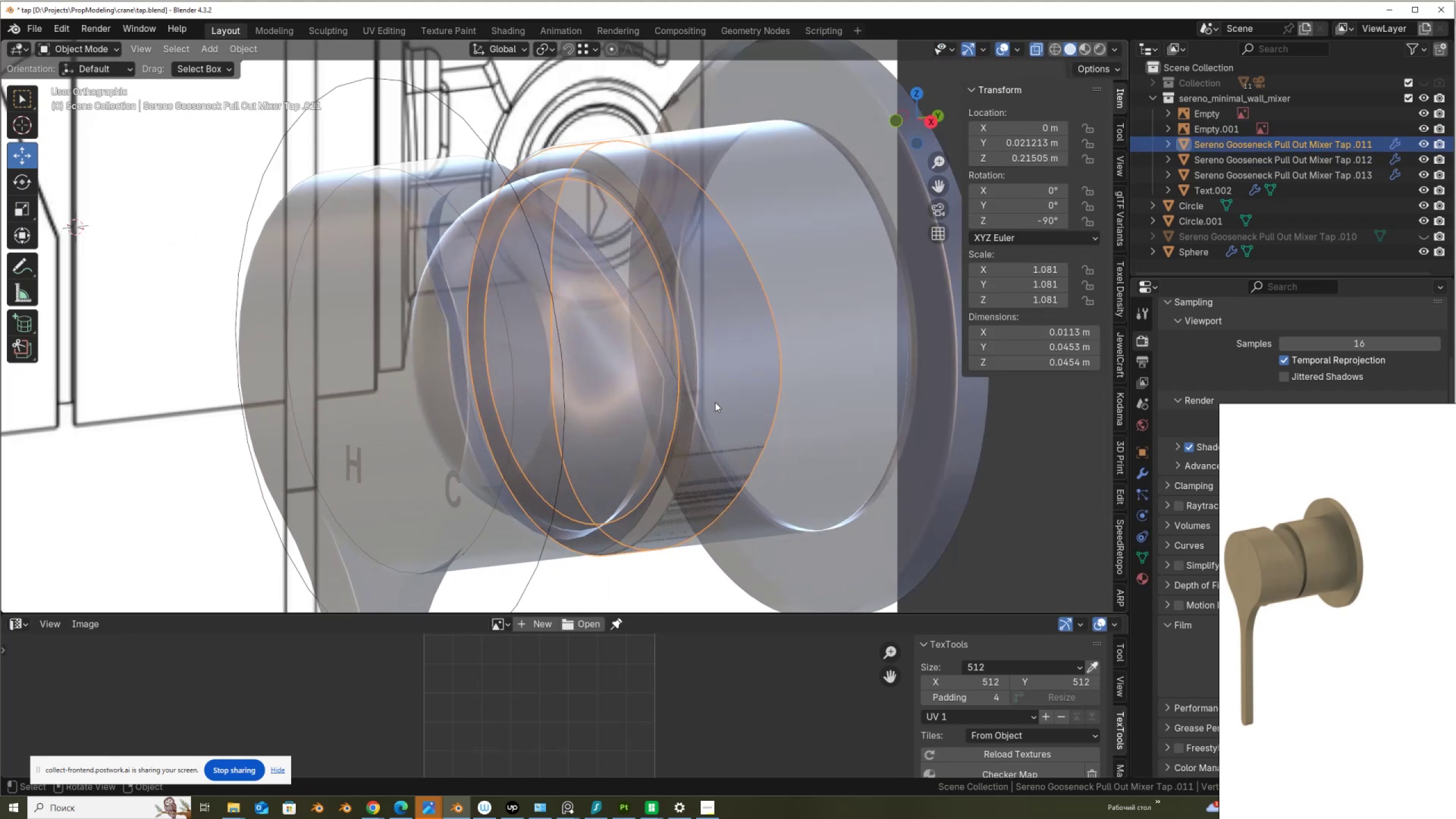 
key(Alt+Z)
 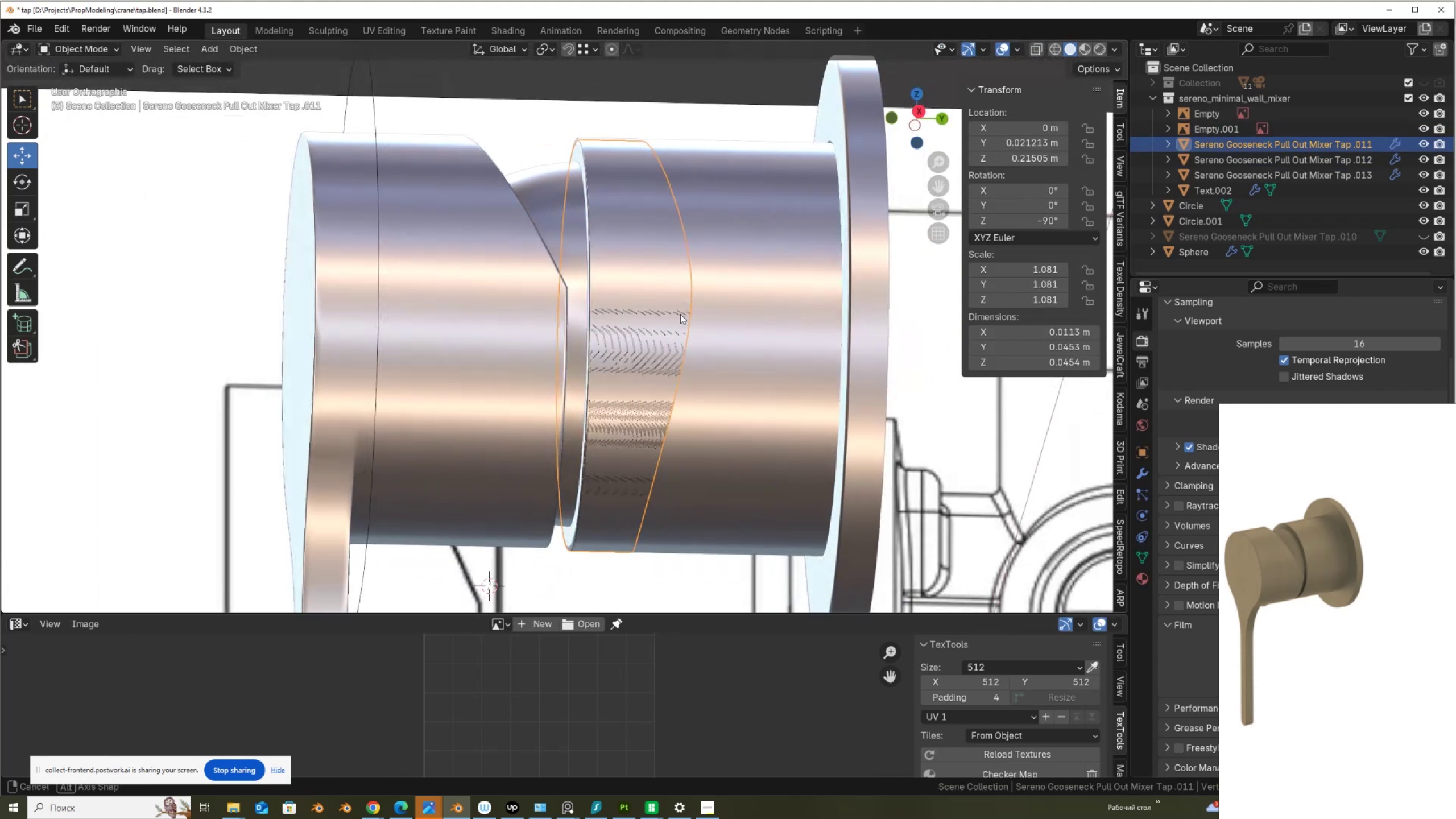 
key(Tab)
 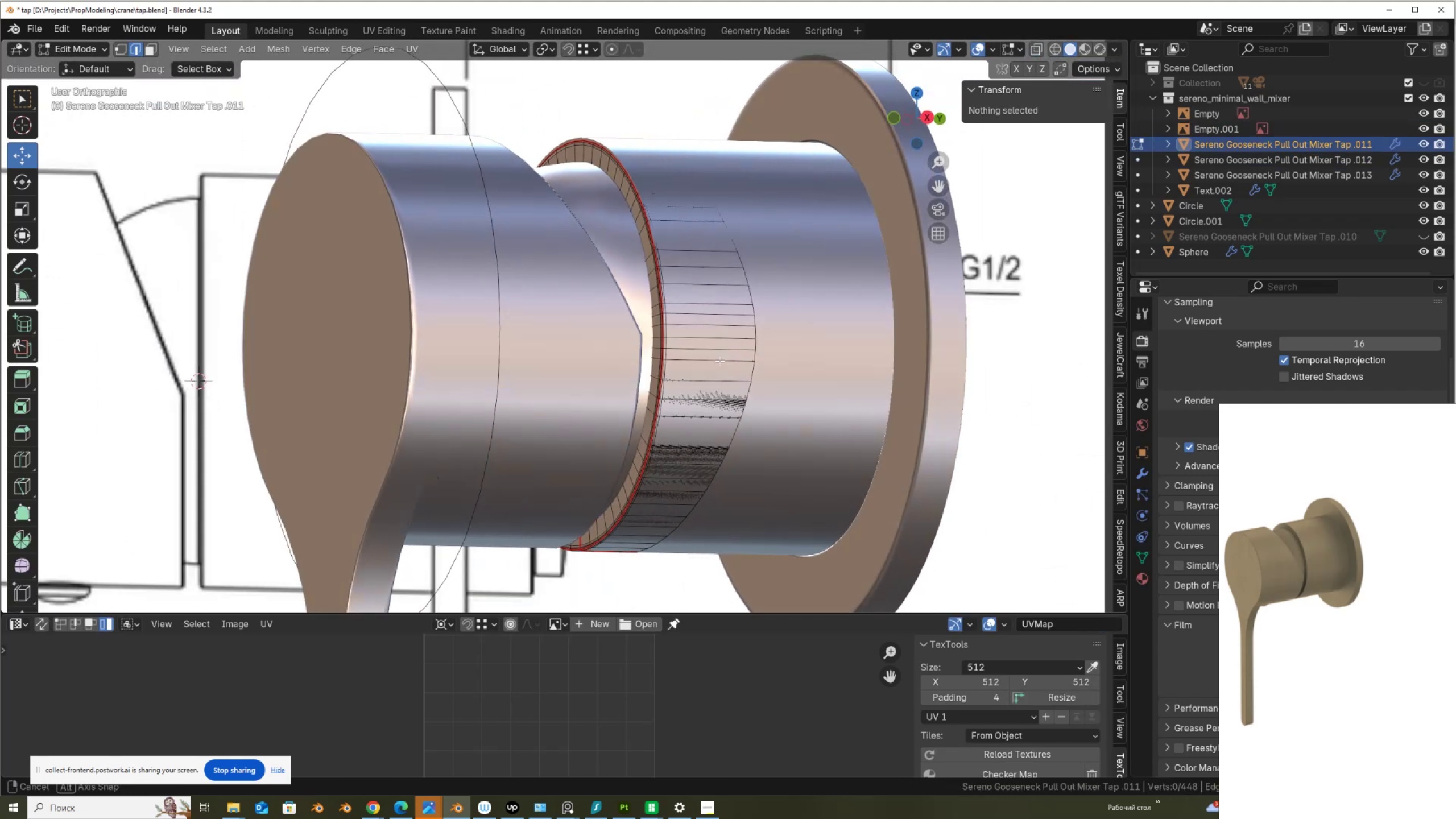 
key(Alt+AltLeft)
 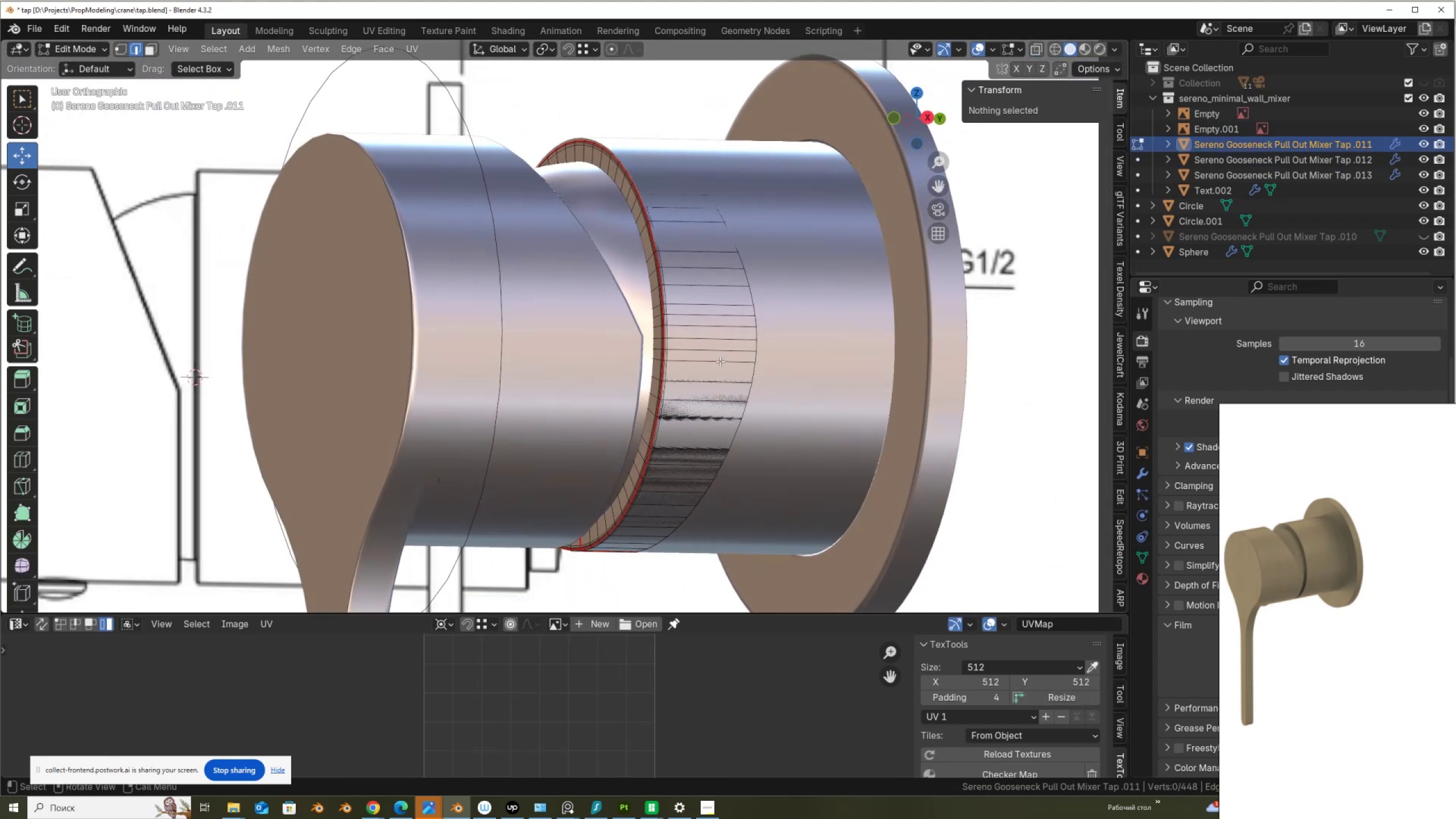 
key(Alt+Z)
 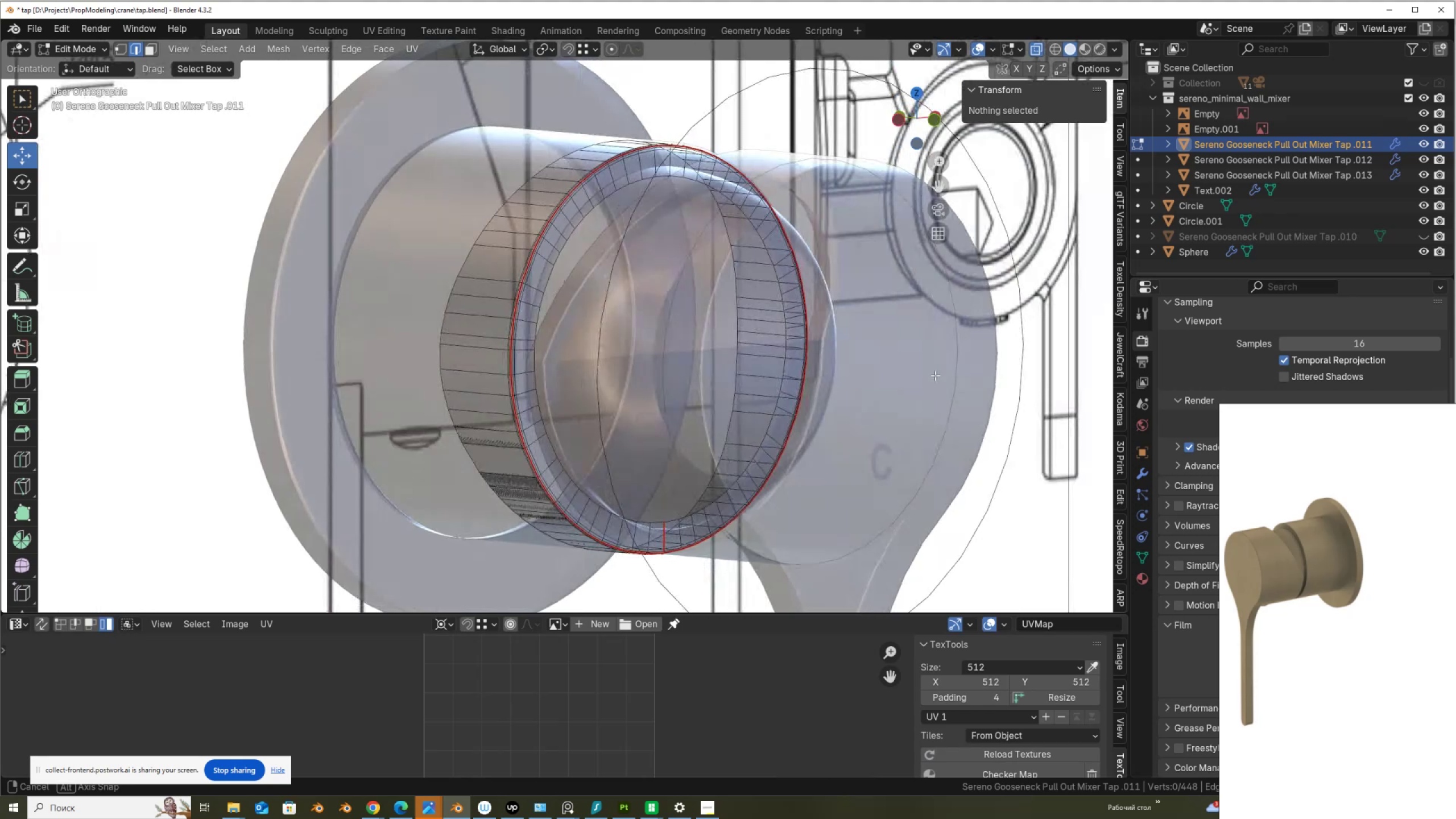 
scroll: coordinate [764, 352], scroll_direction: up, amount: 4.0
 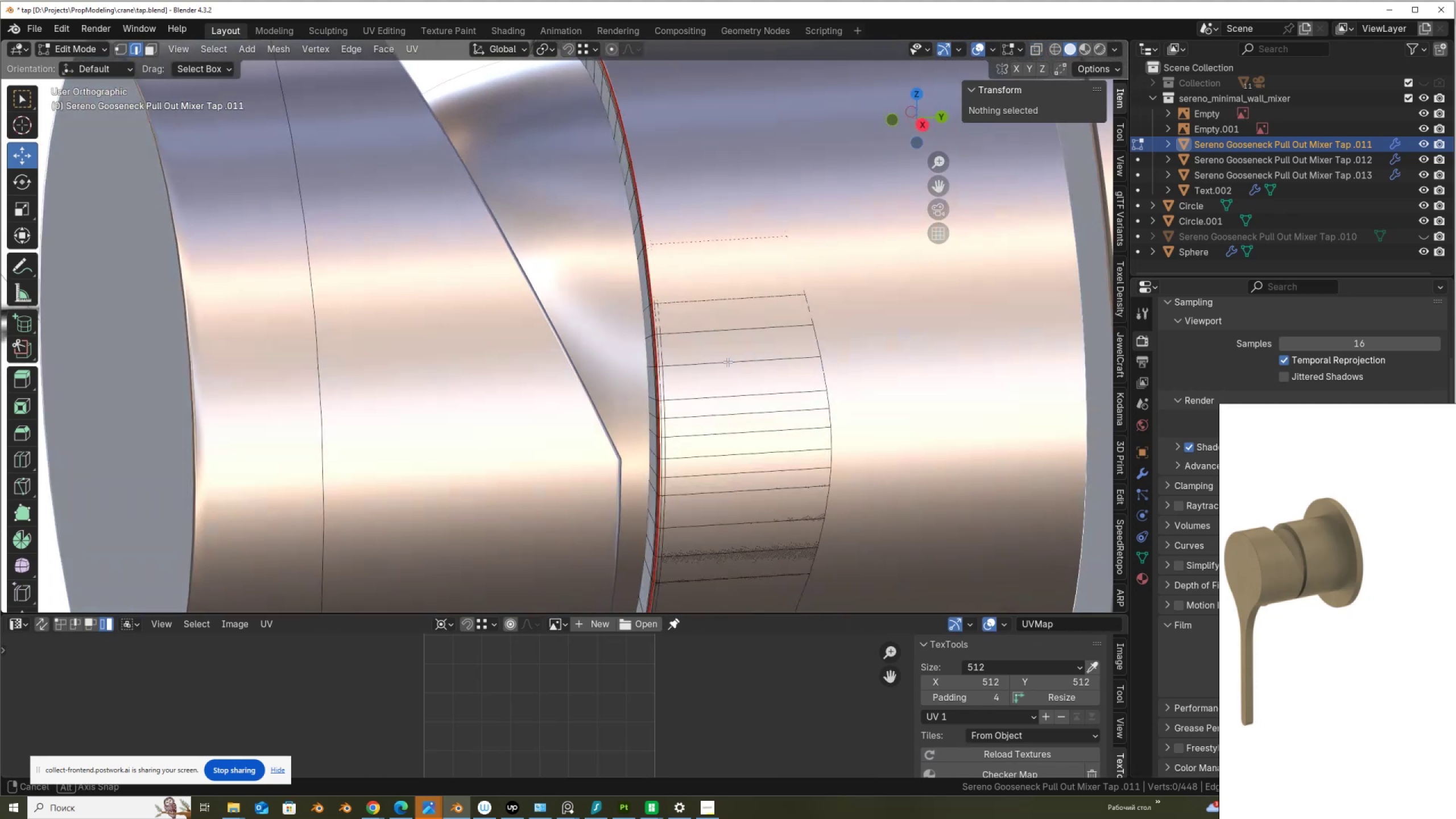 
key(Alt+AltLeft)
 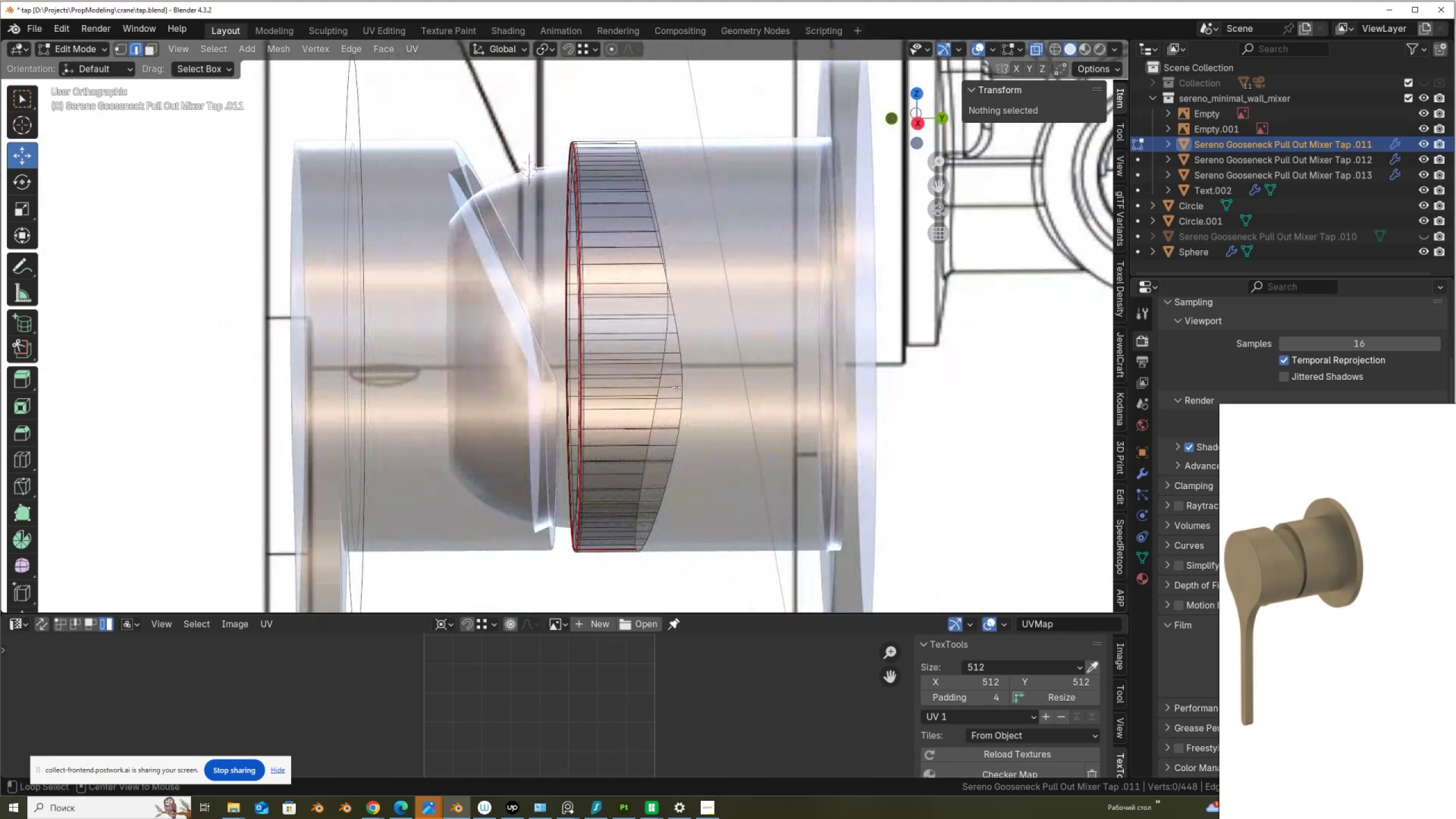 
key(Alt+Z)
 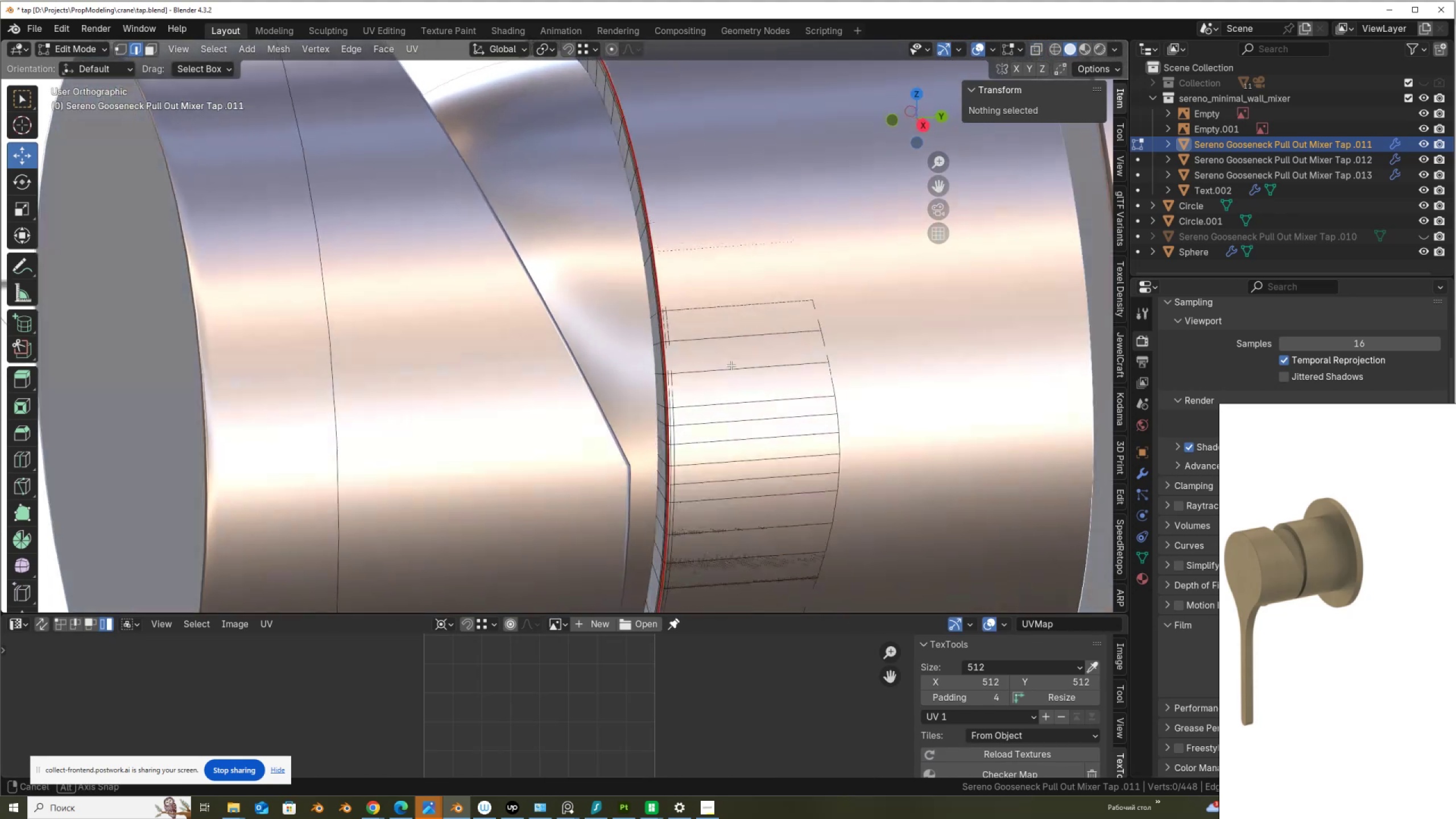 
scroll: coordinate [787, 387], scroll_direction: down, amount: 2.0
 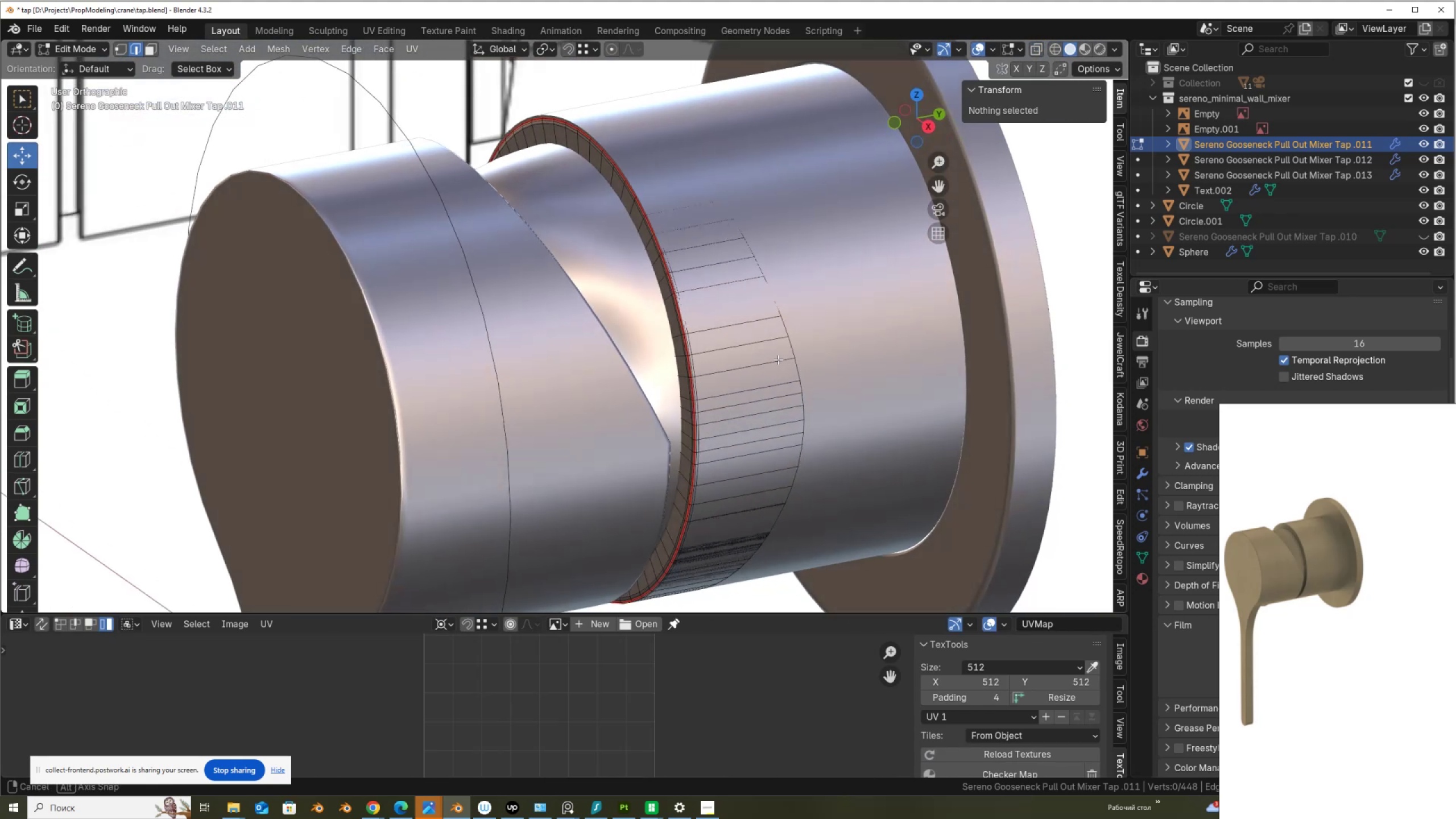 
key(Tab)
 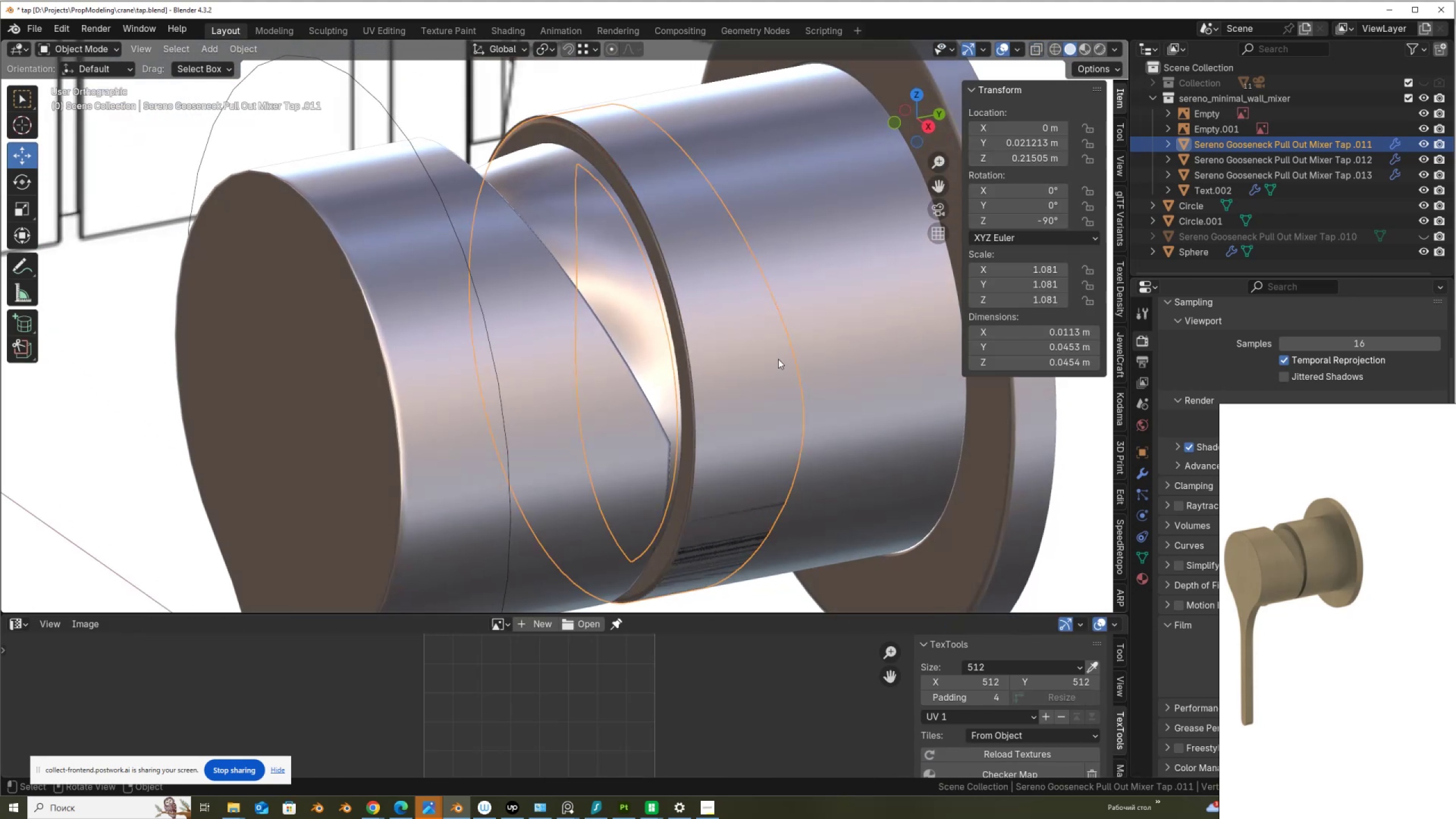 
key(Delete)
 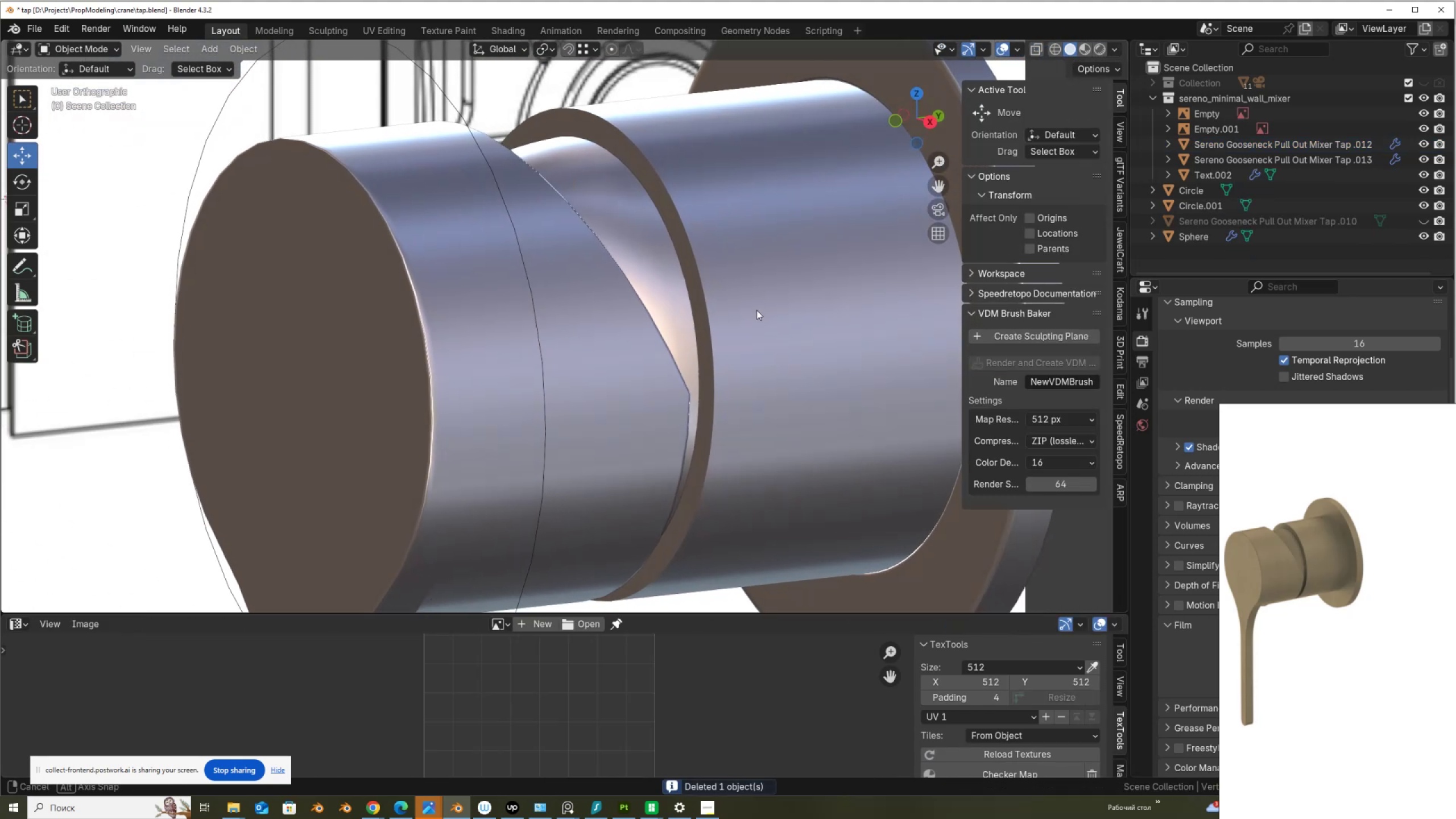 
left_click([756, 310])
 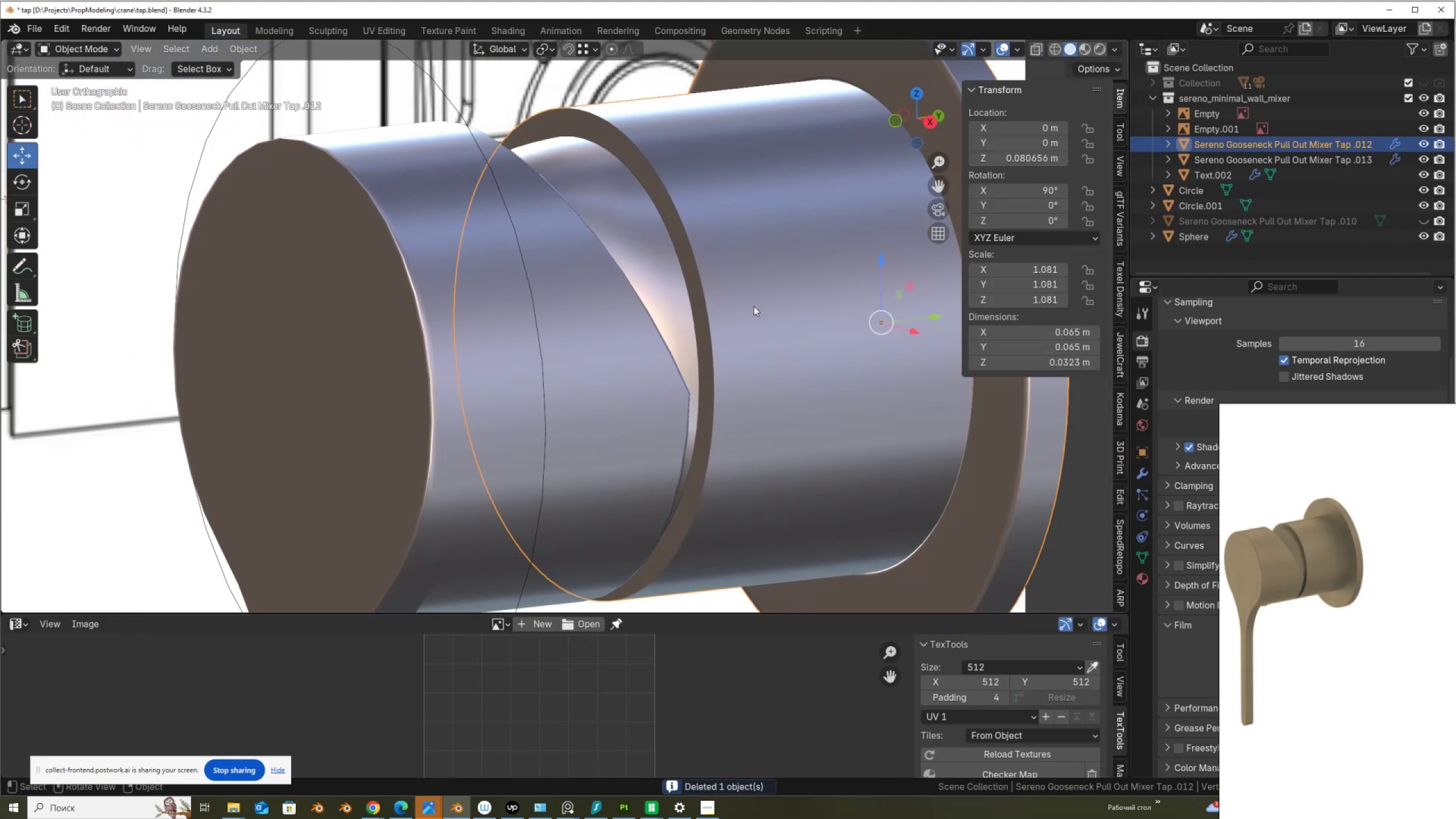 
key(Tab)
 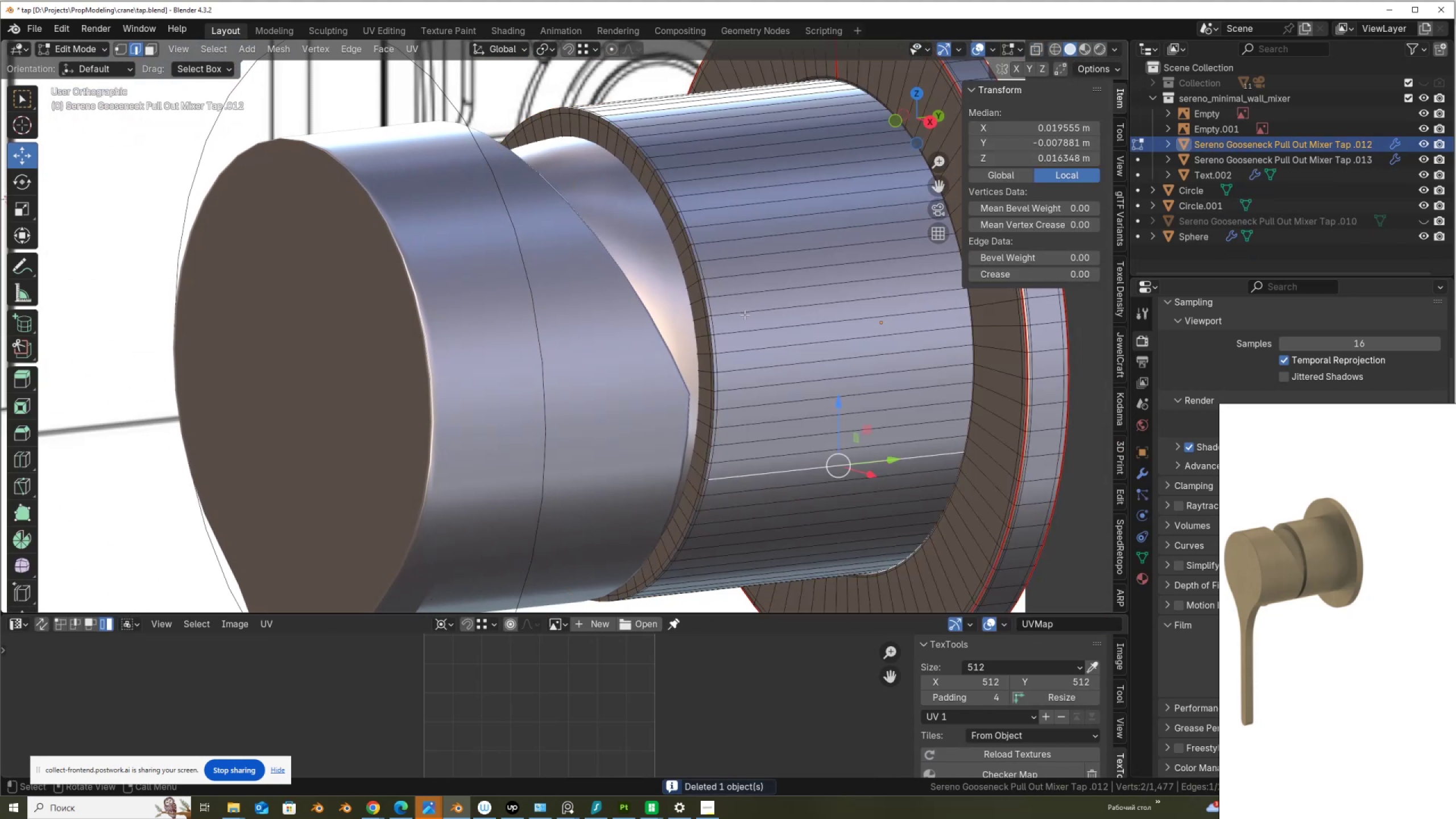 
scroll: coordinate [734, 321], scroll_direction: up, amount: 3.0
 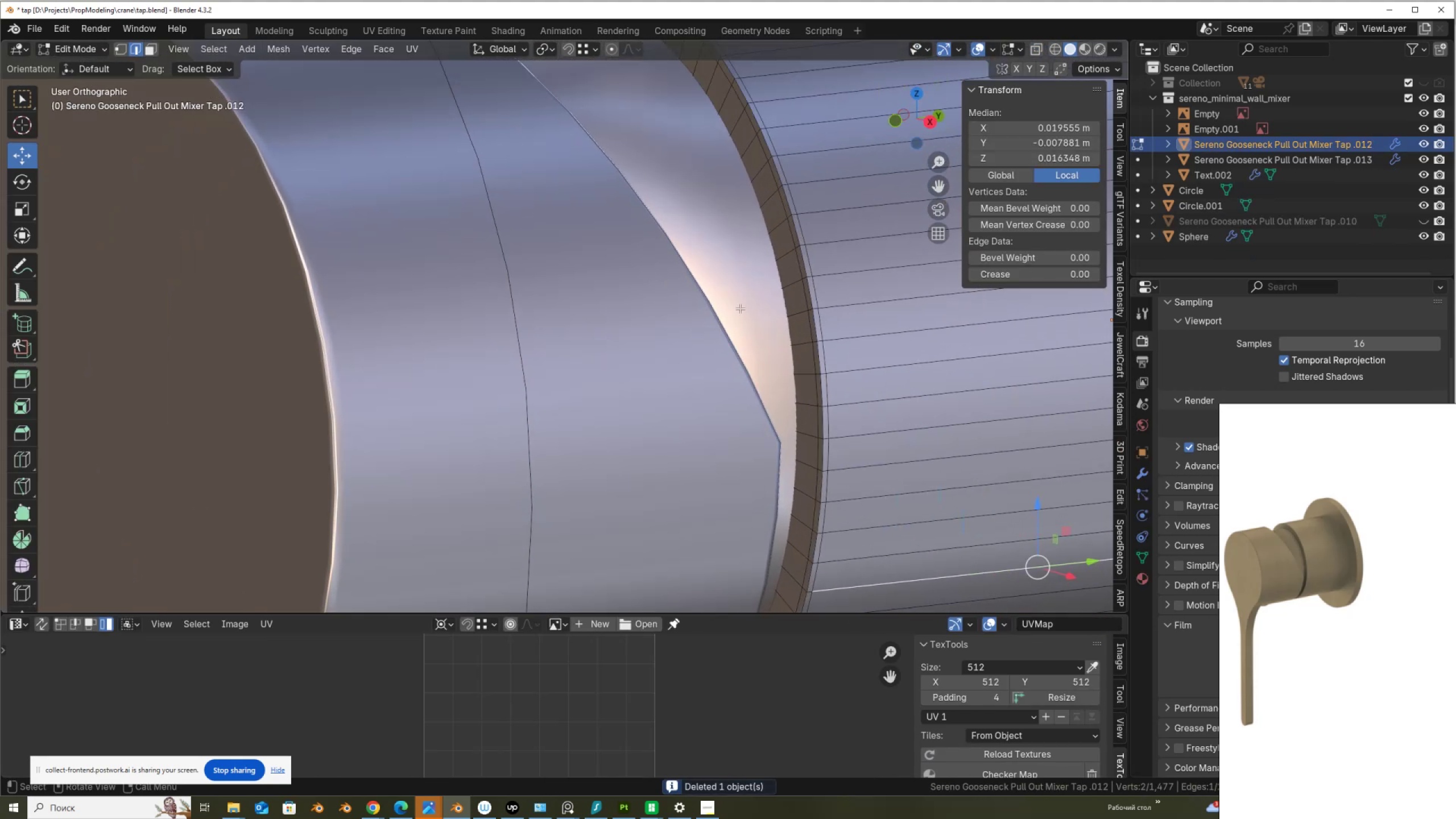 
hold_key(key=ShiftLeft, duration=0.44)
 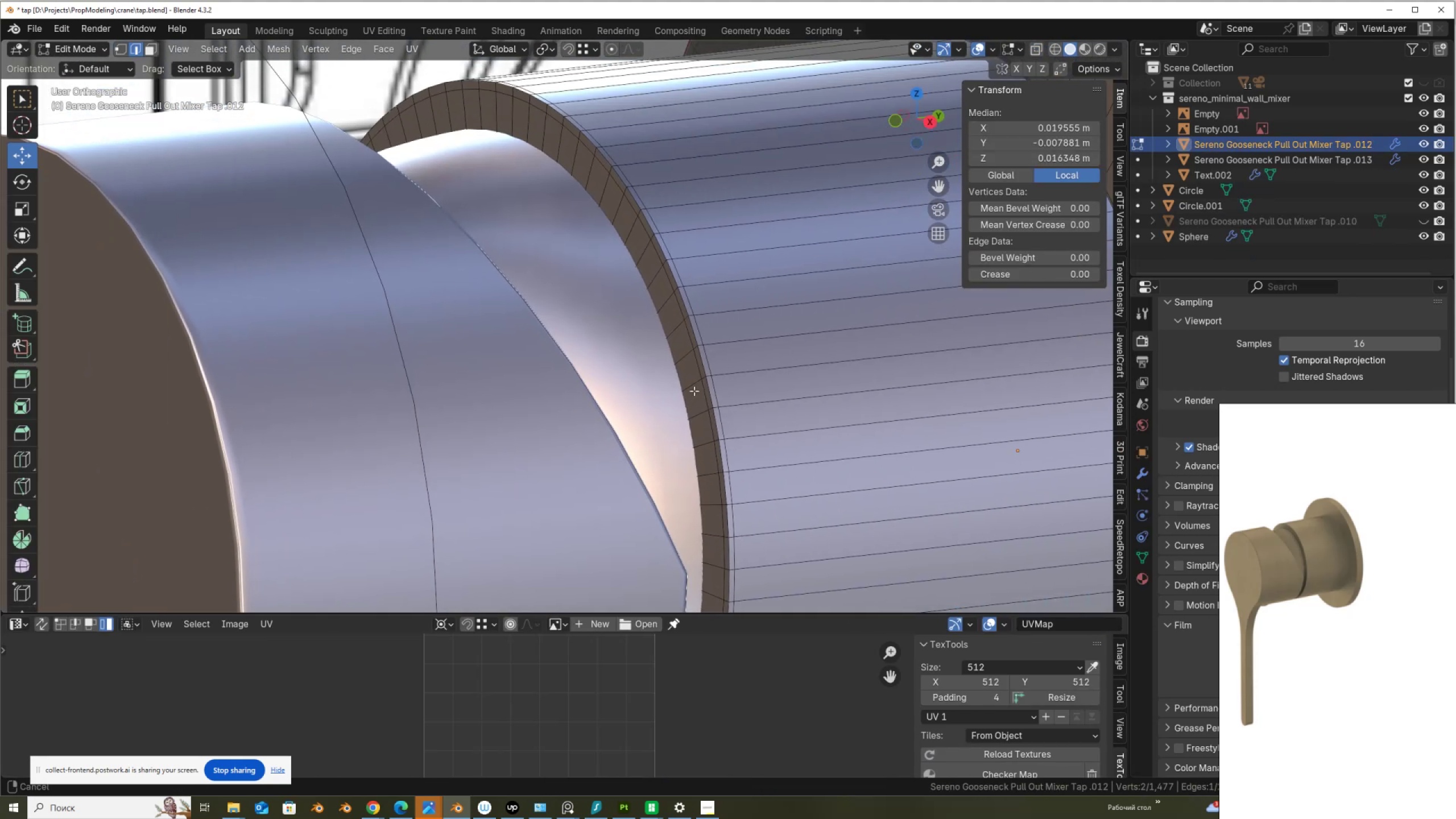 
scroll: coordinate [724, 325], scroll_direction: up, amount: 5.0
 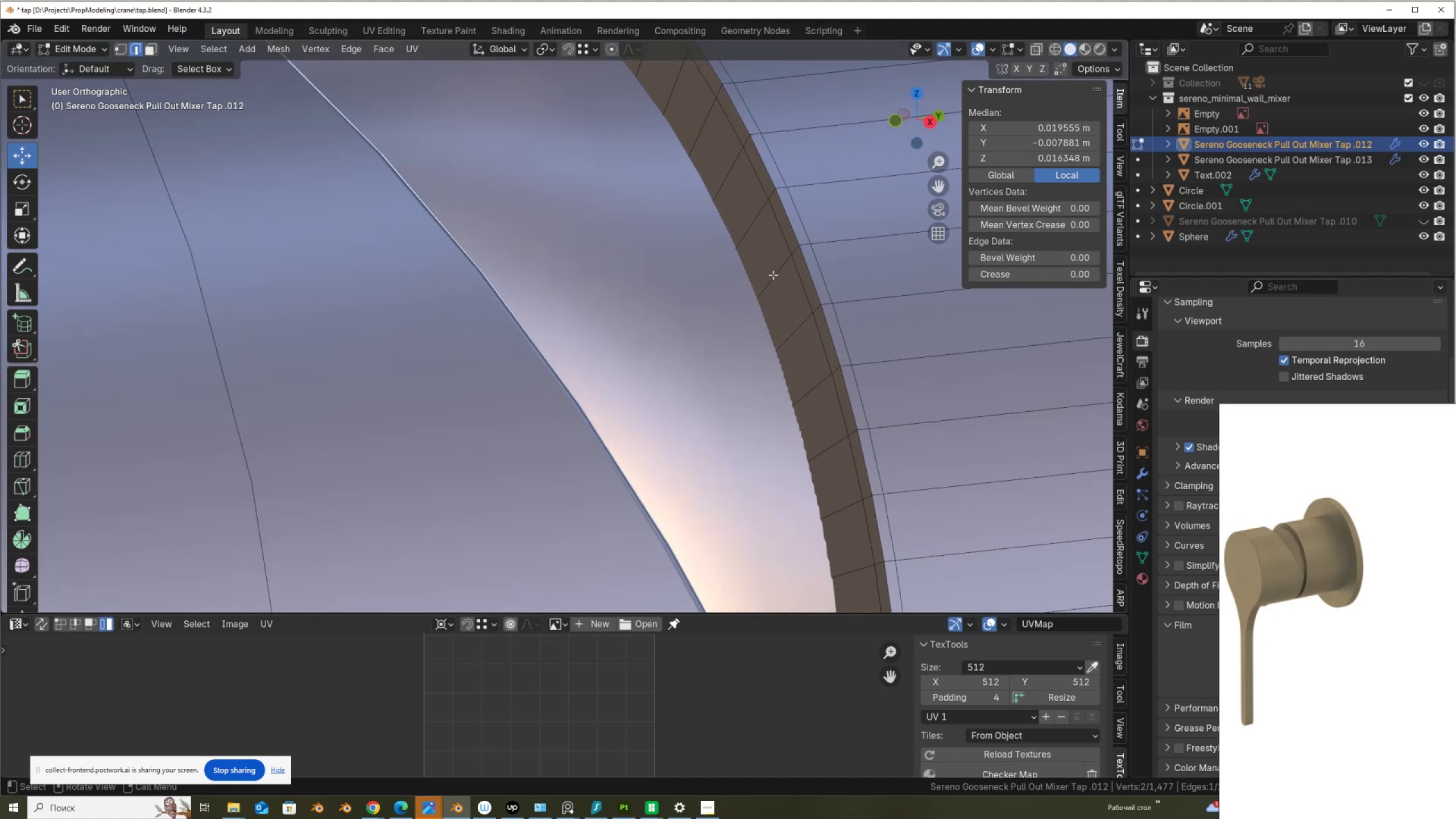 
hold_key(key=AltLeft, duration=0.57)
 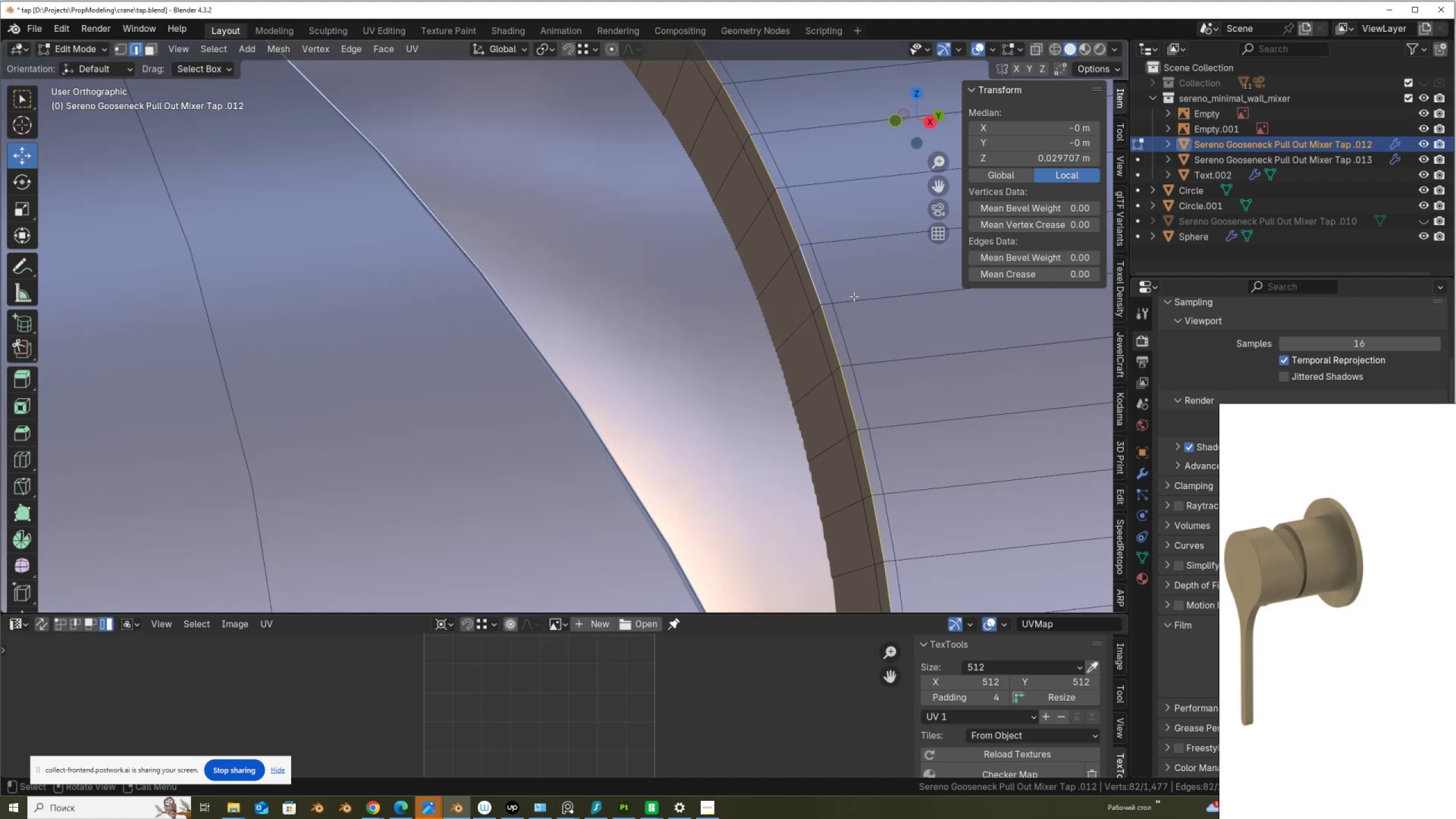 
key(Control+B)
 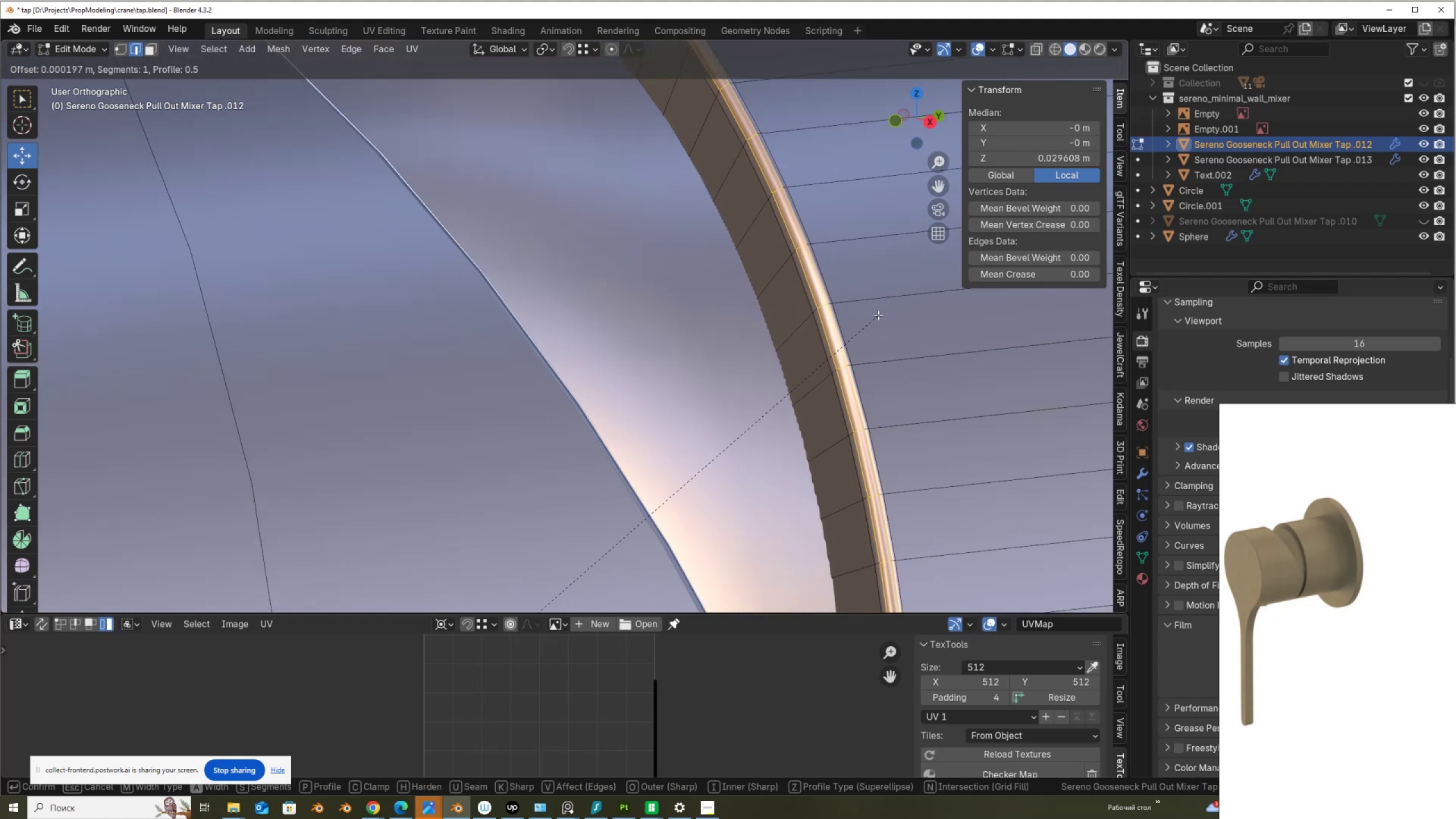 
scroll: coordinate [878, 315], scroll_direction: up, amount: 1.0
 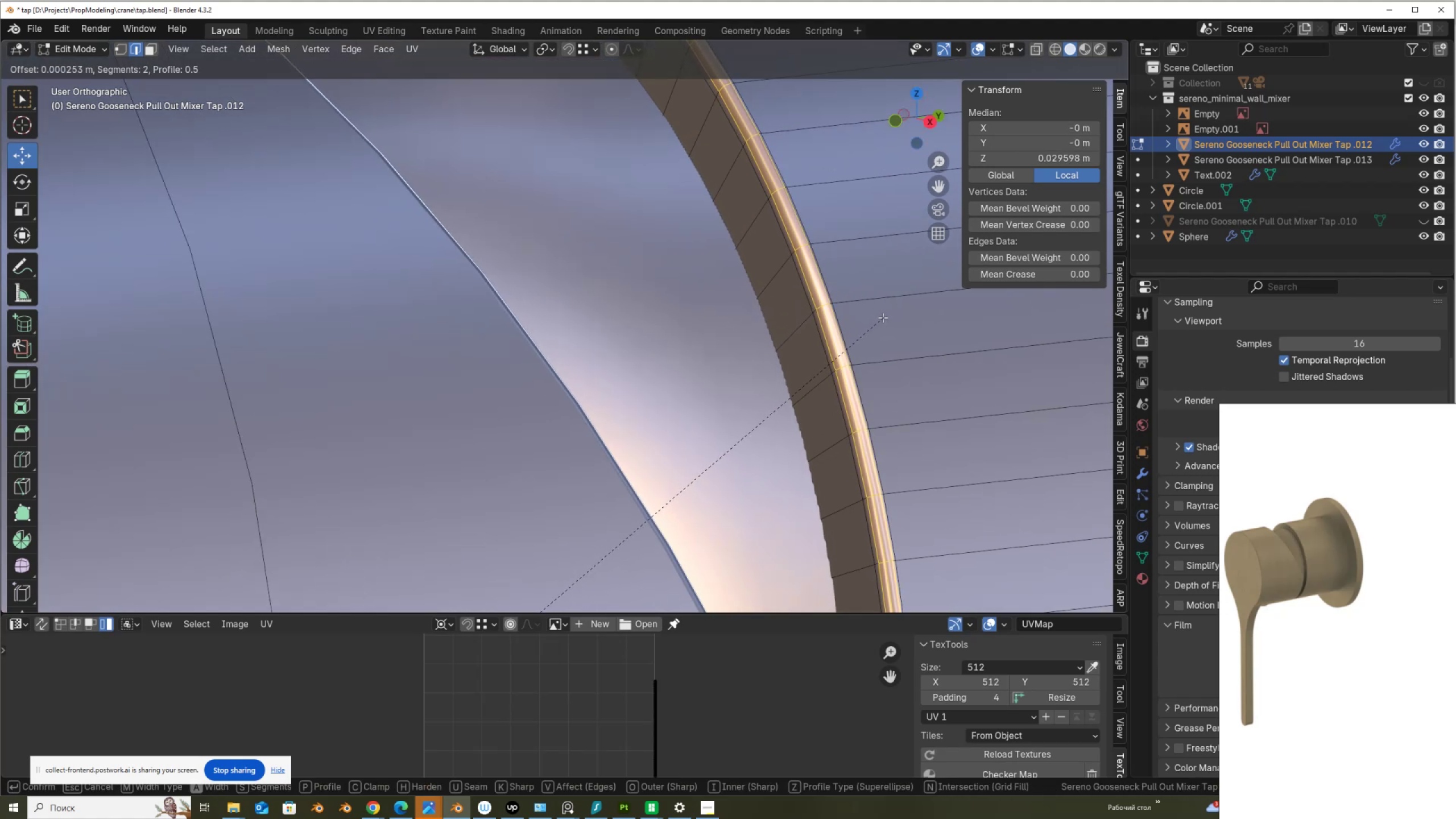 
left_click([883, 317])
 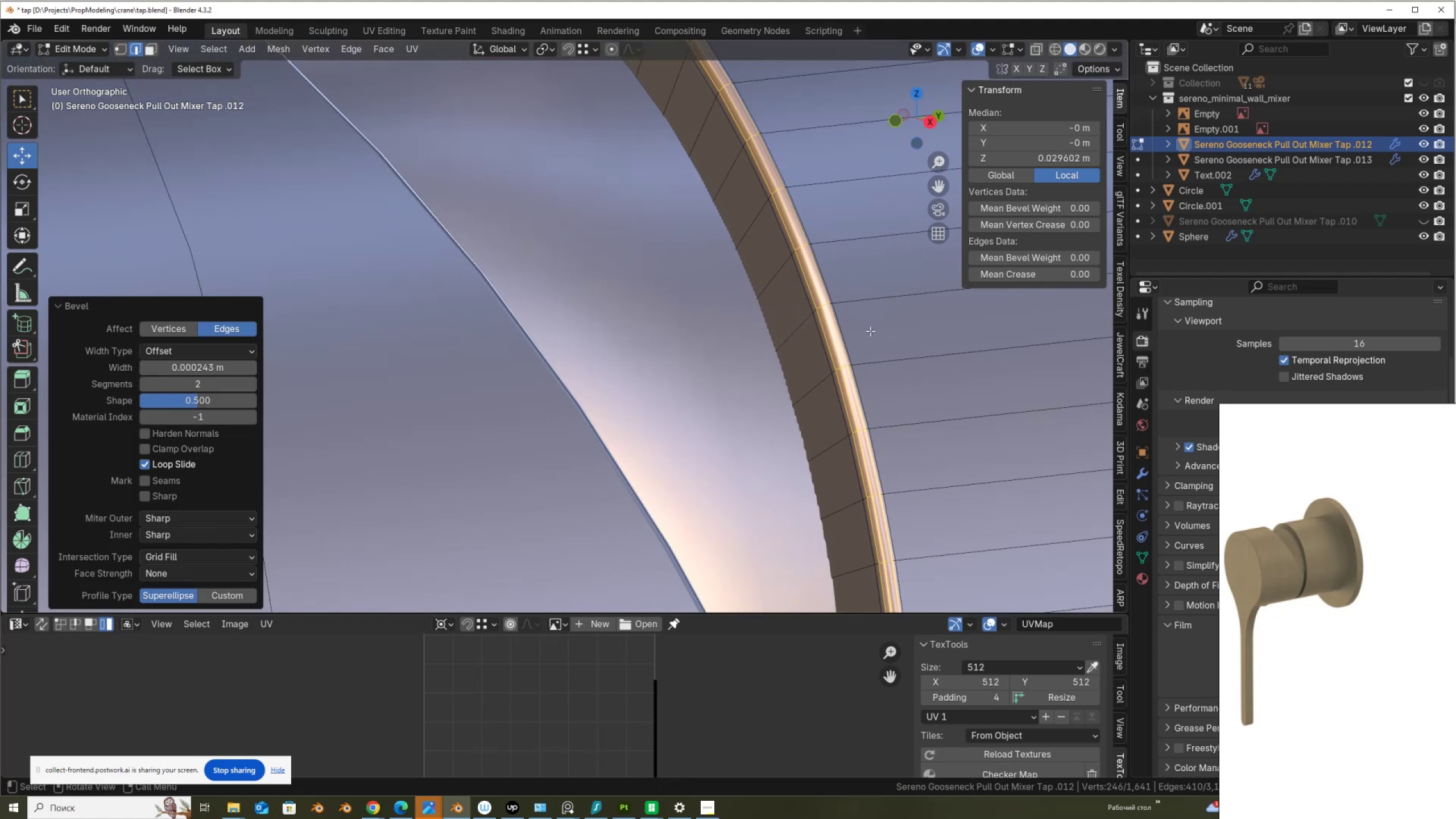 
key(Tab)
 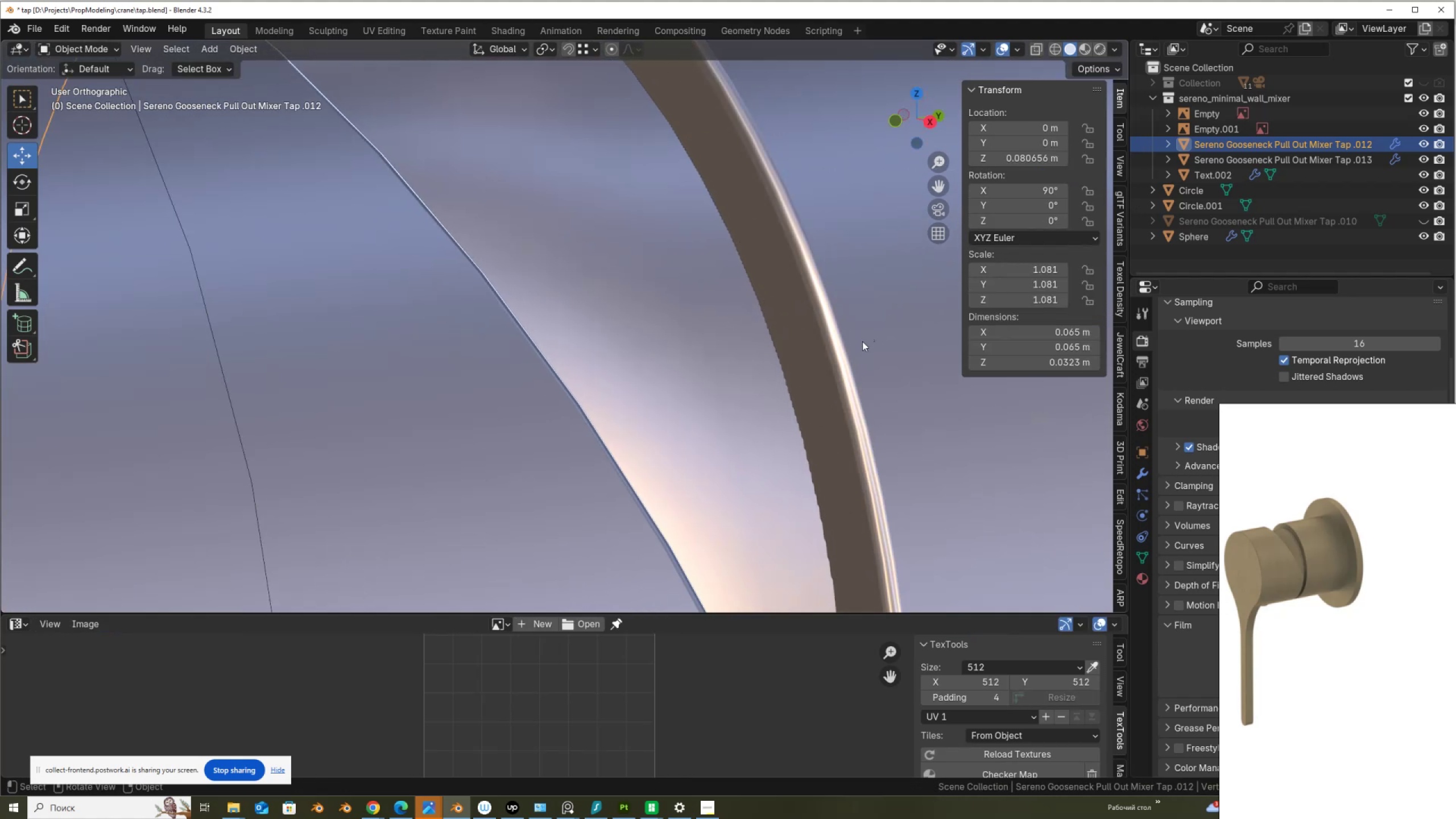 
scroll: coordinate [850, 341], scroll_direction: down, amount: 7.0
 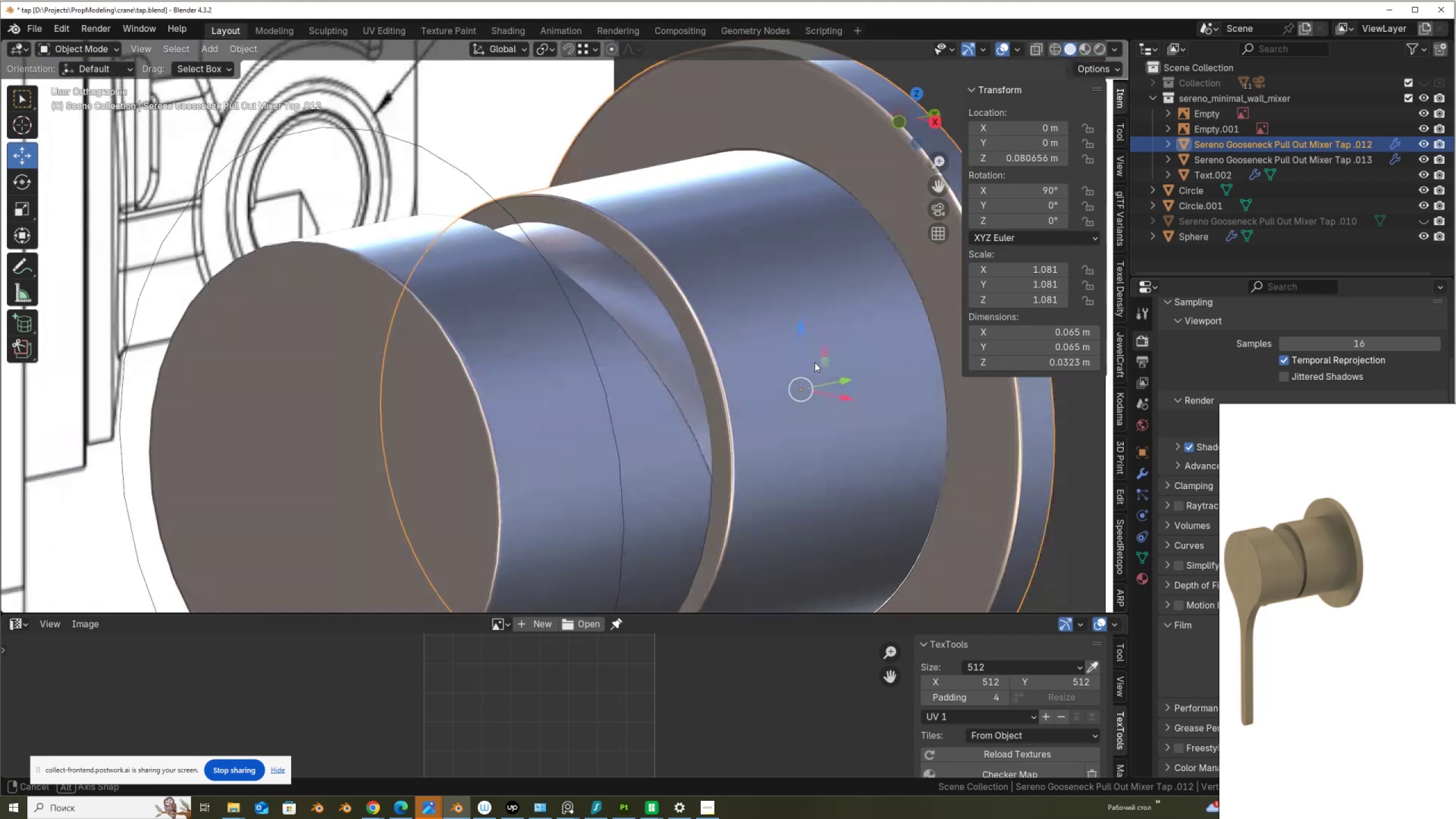 
wait(5.5)
 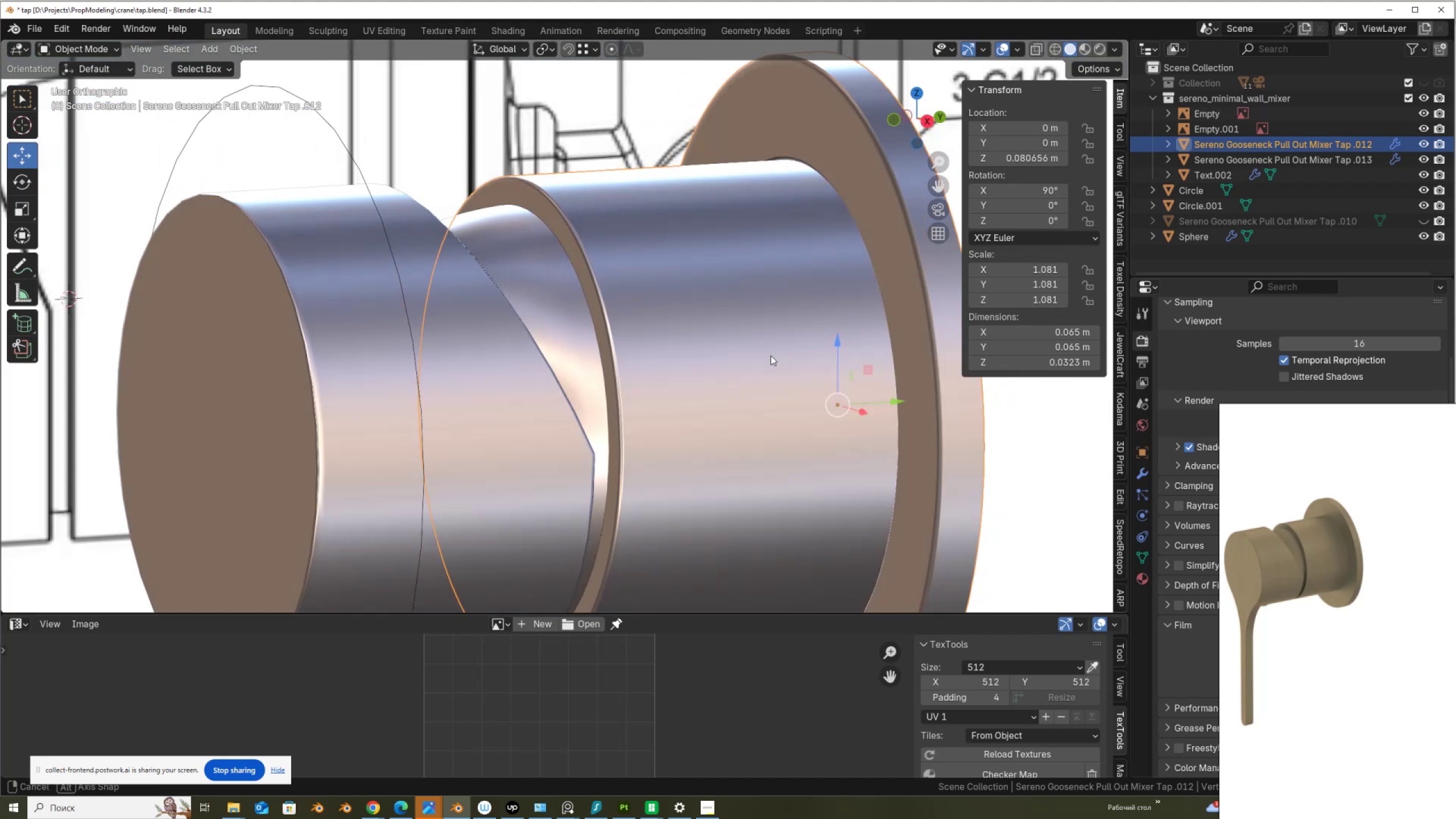 
hold_key(key=ShiftLeft, duration=0.48)
 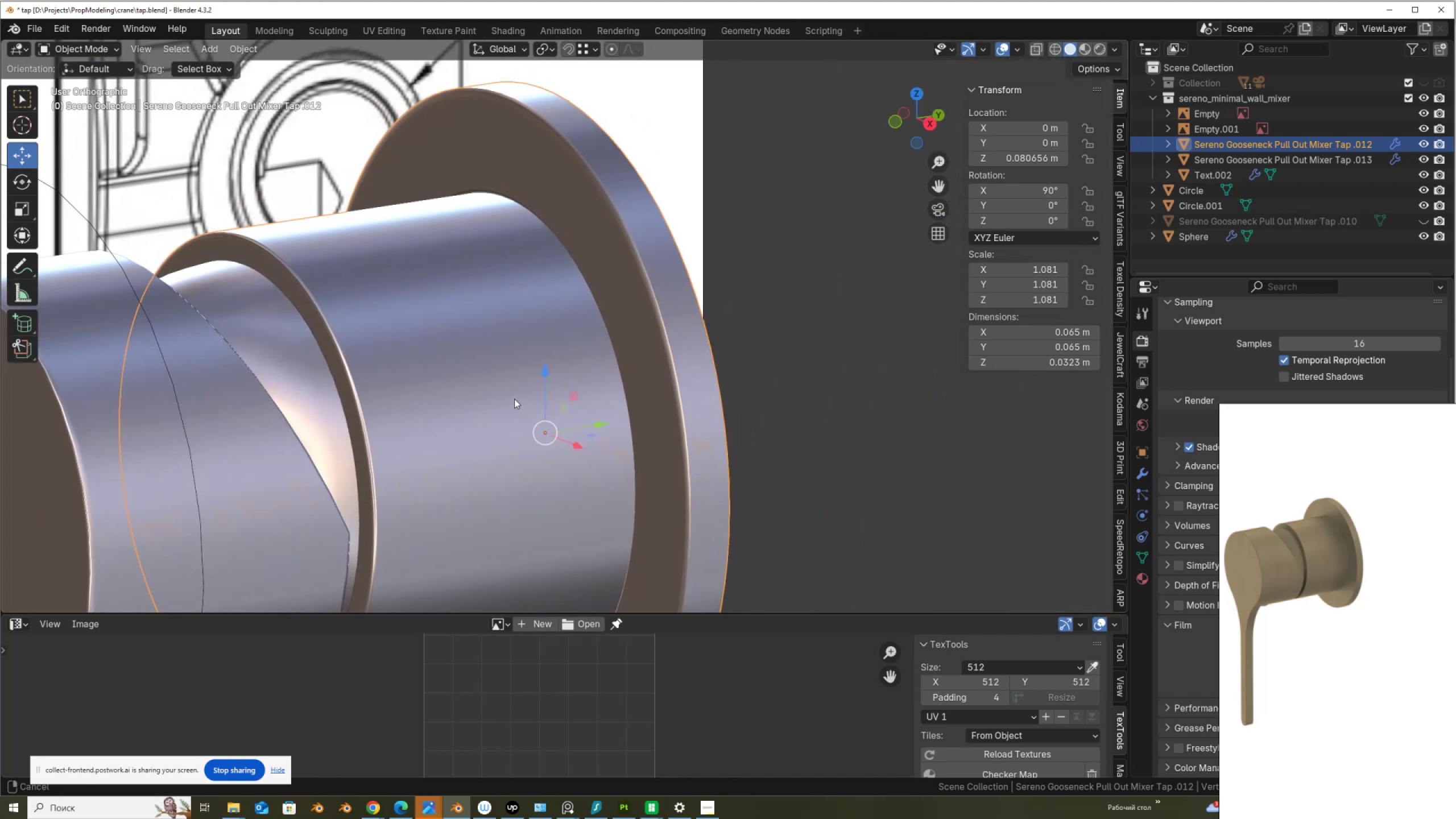 
scroll: coordinate [798, 374], scroll_direction: up, amount: 6.0
 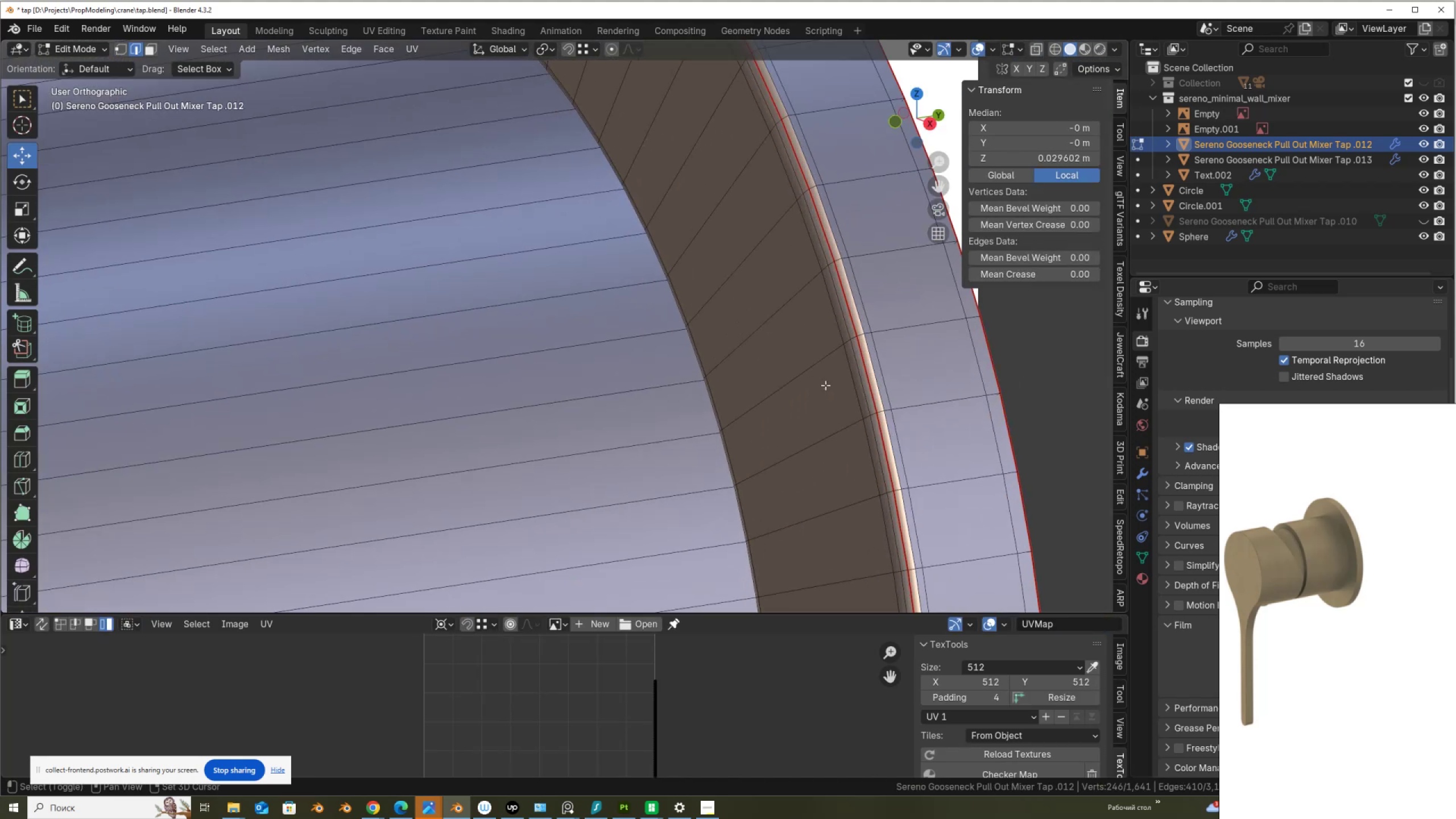 
key(Tab)
 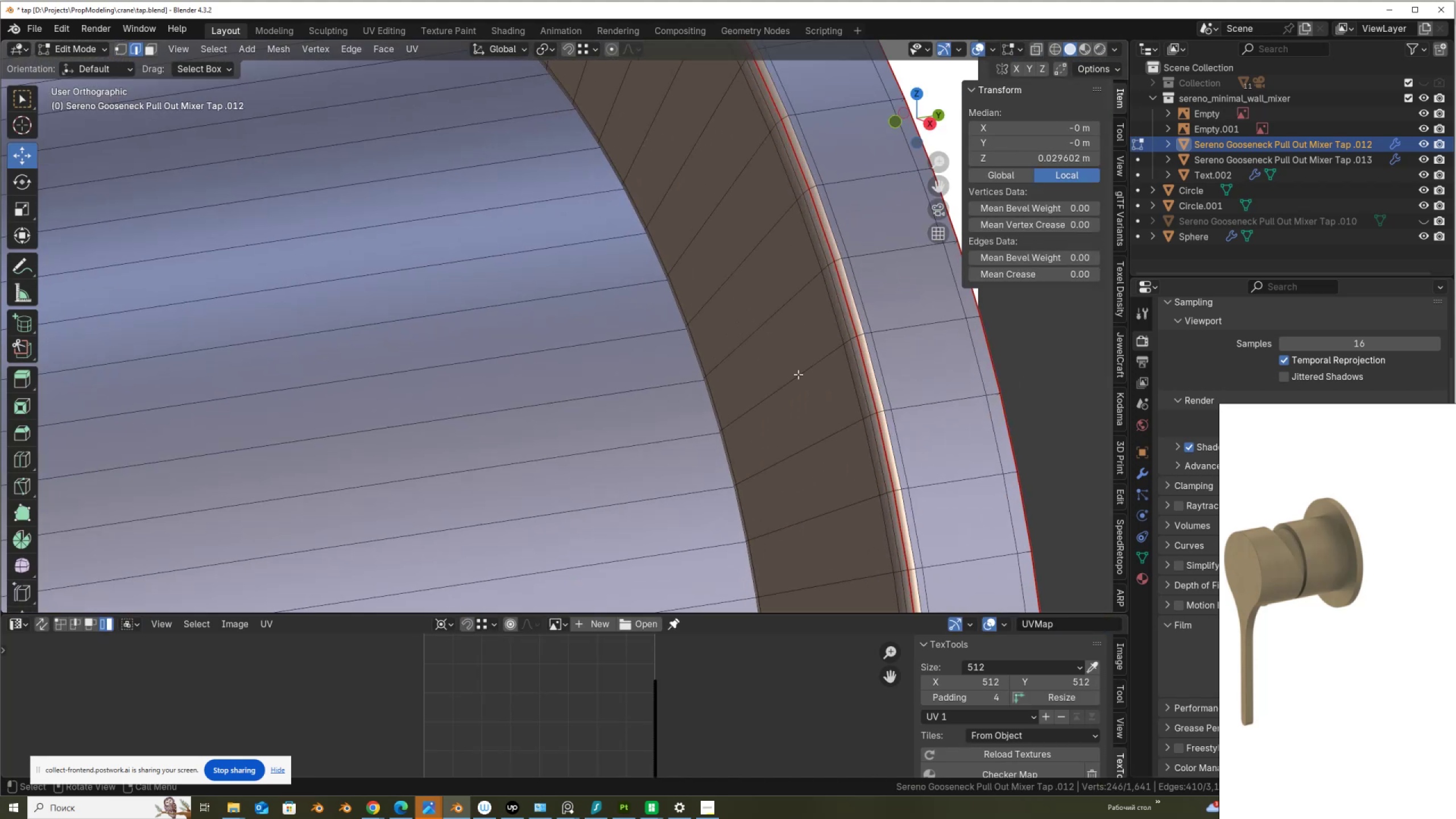 
hold_key(key=ShiftLeft, duration=0.74)
 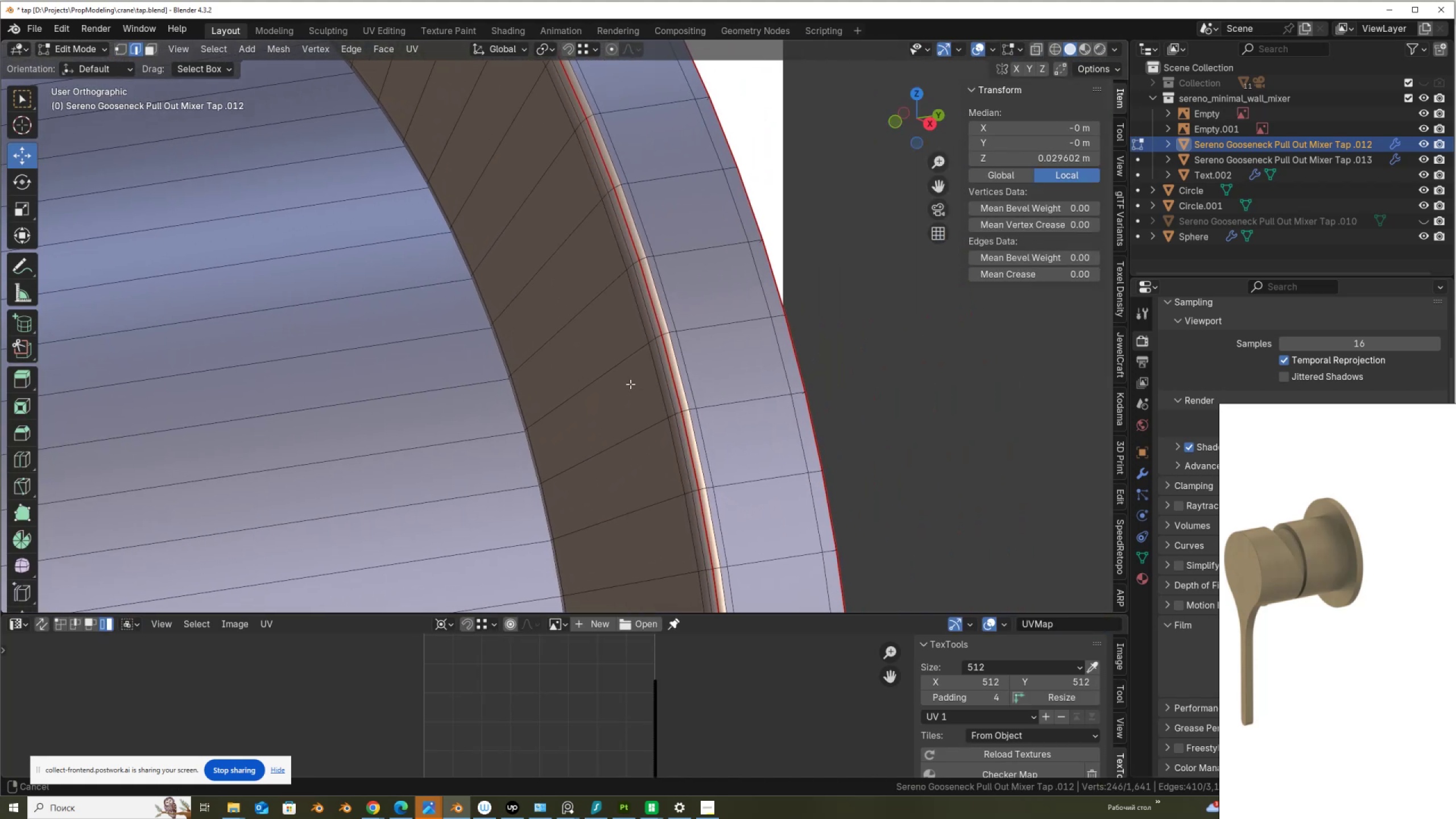 
scroll: coordinate [688, 386], scroll_direction: up, amount: 5.0
 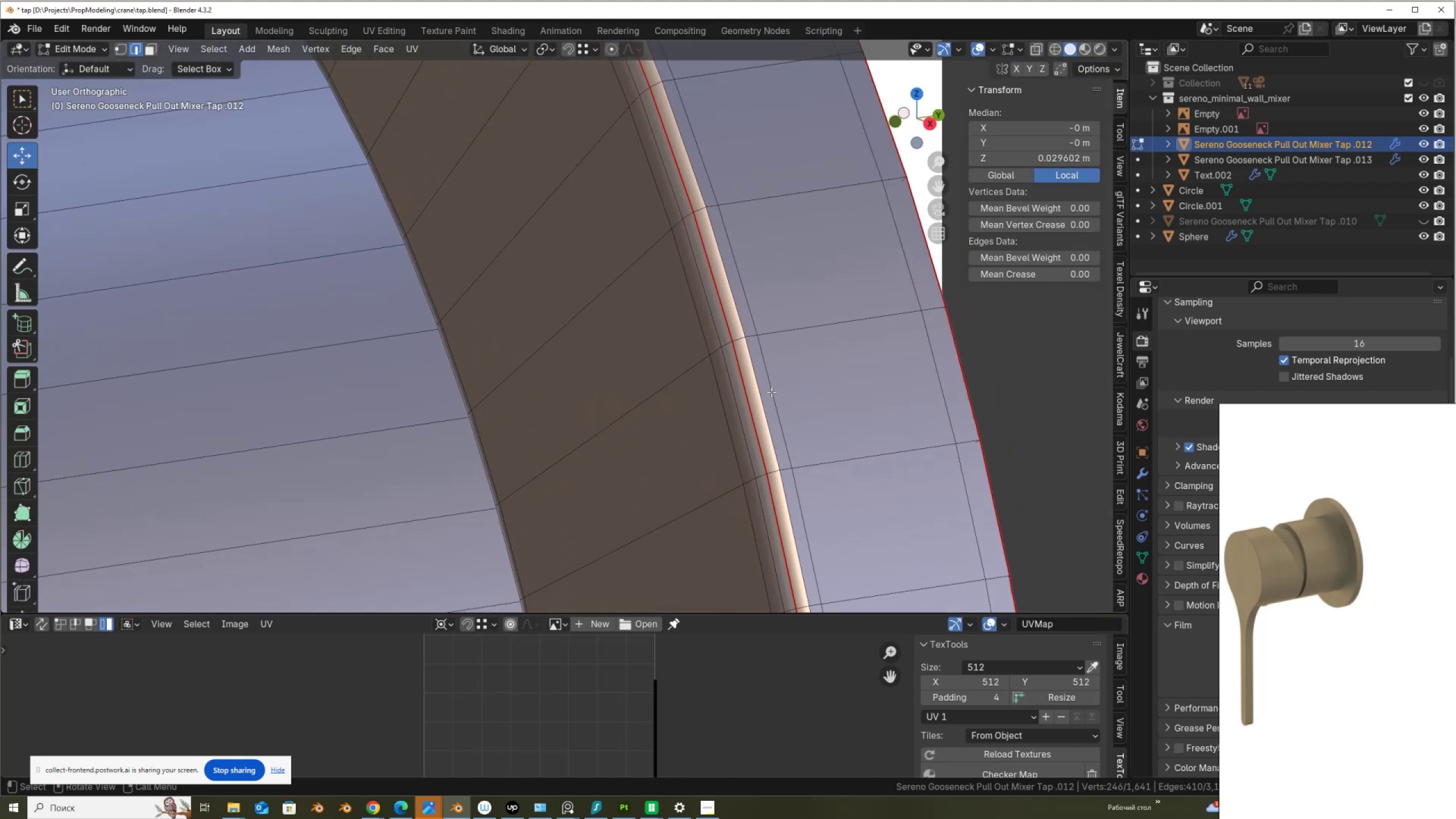 
key(Alt+AltLeft)
 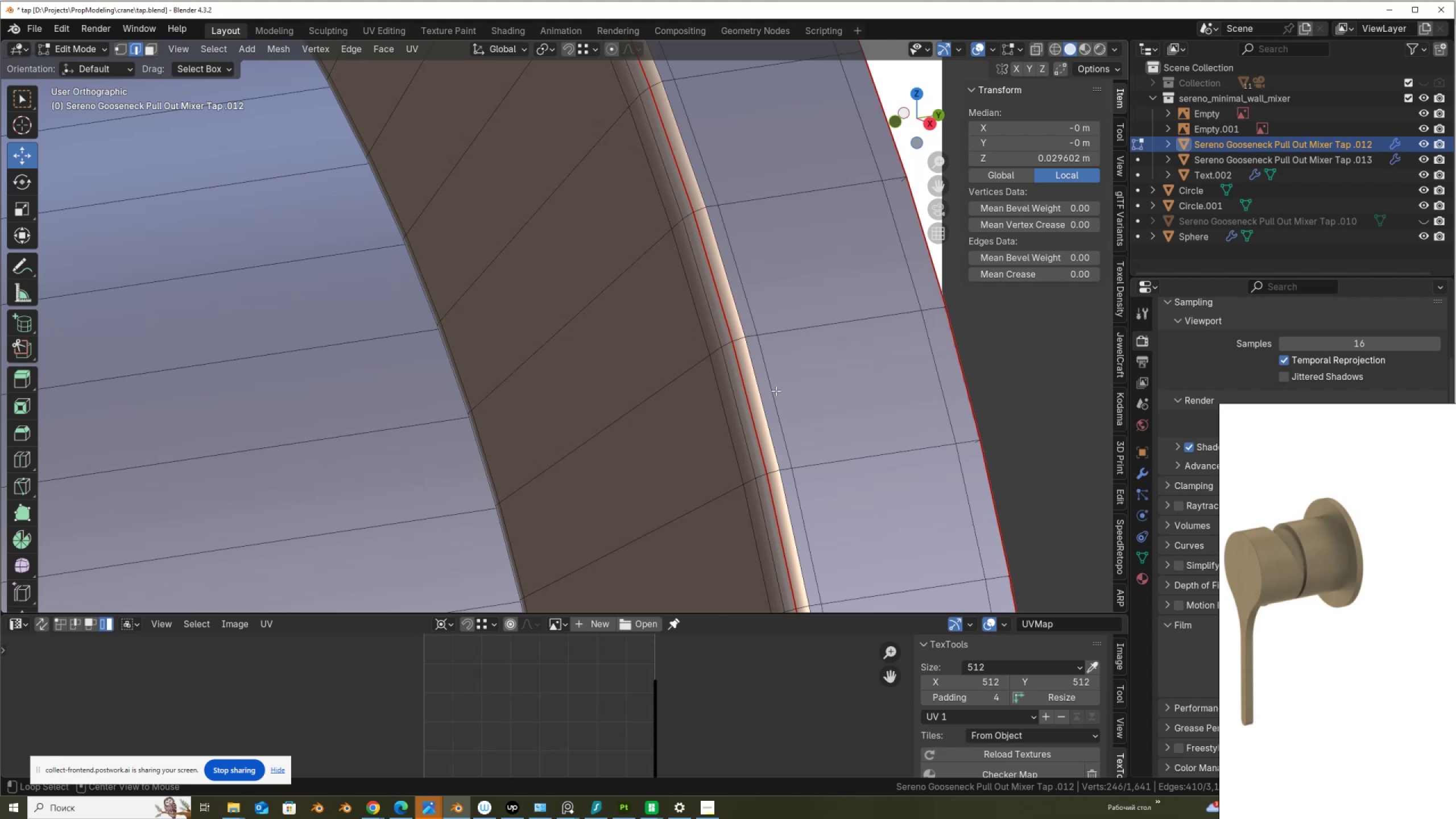 
left_click([776, 391])
 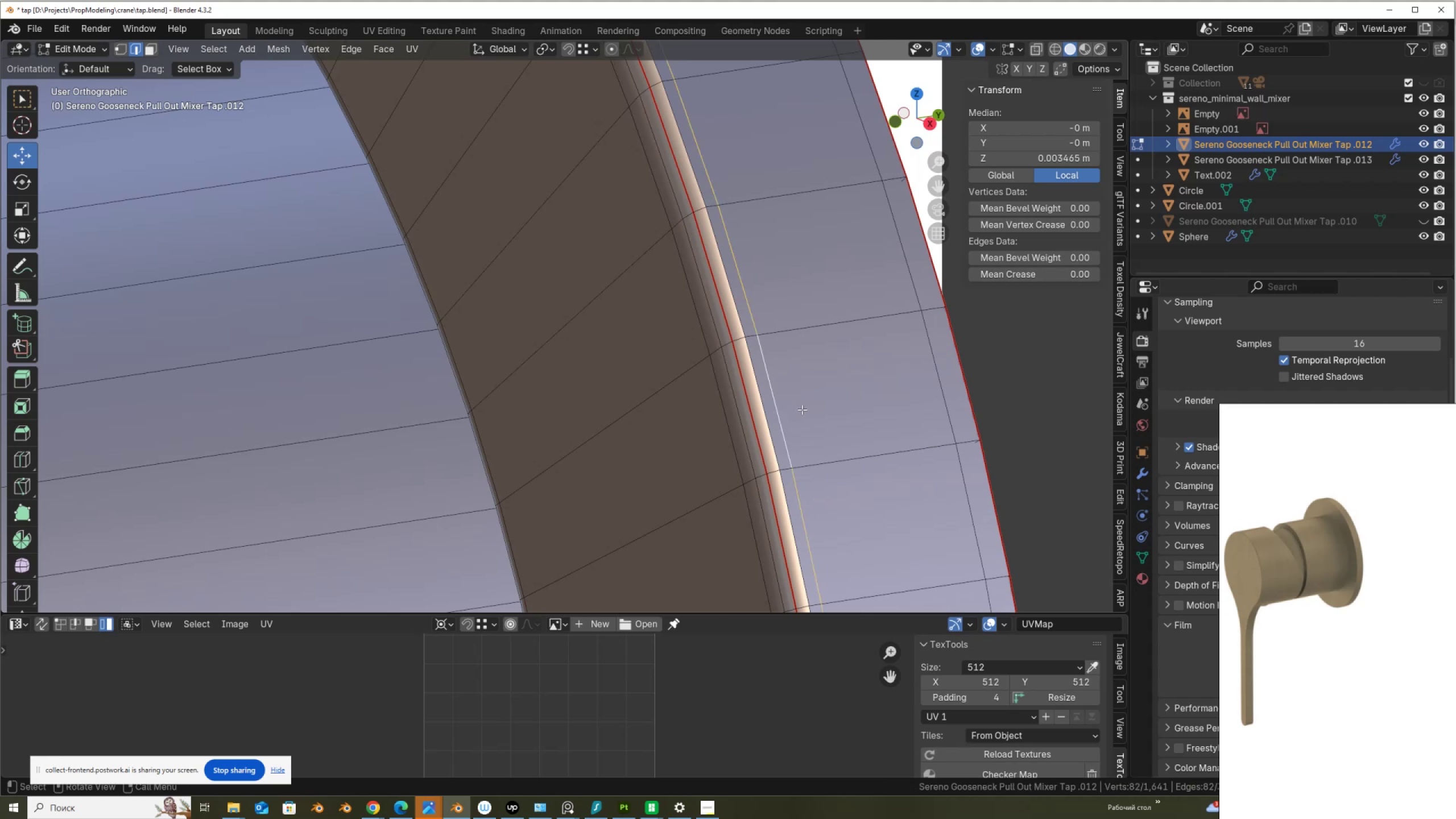 
type(gg)
 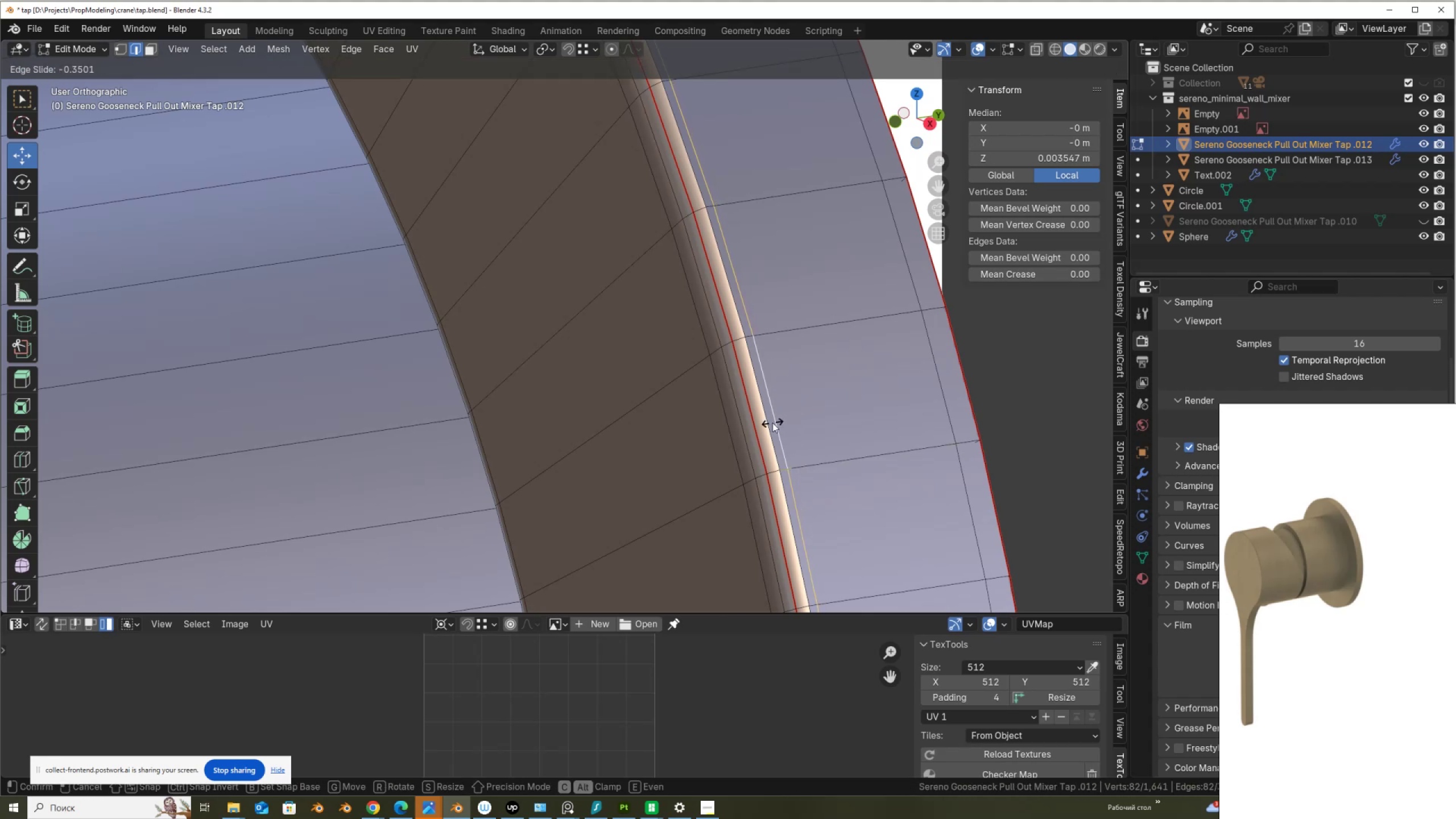 
left_click([770, 424])
 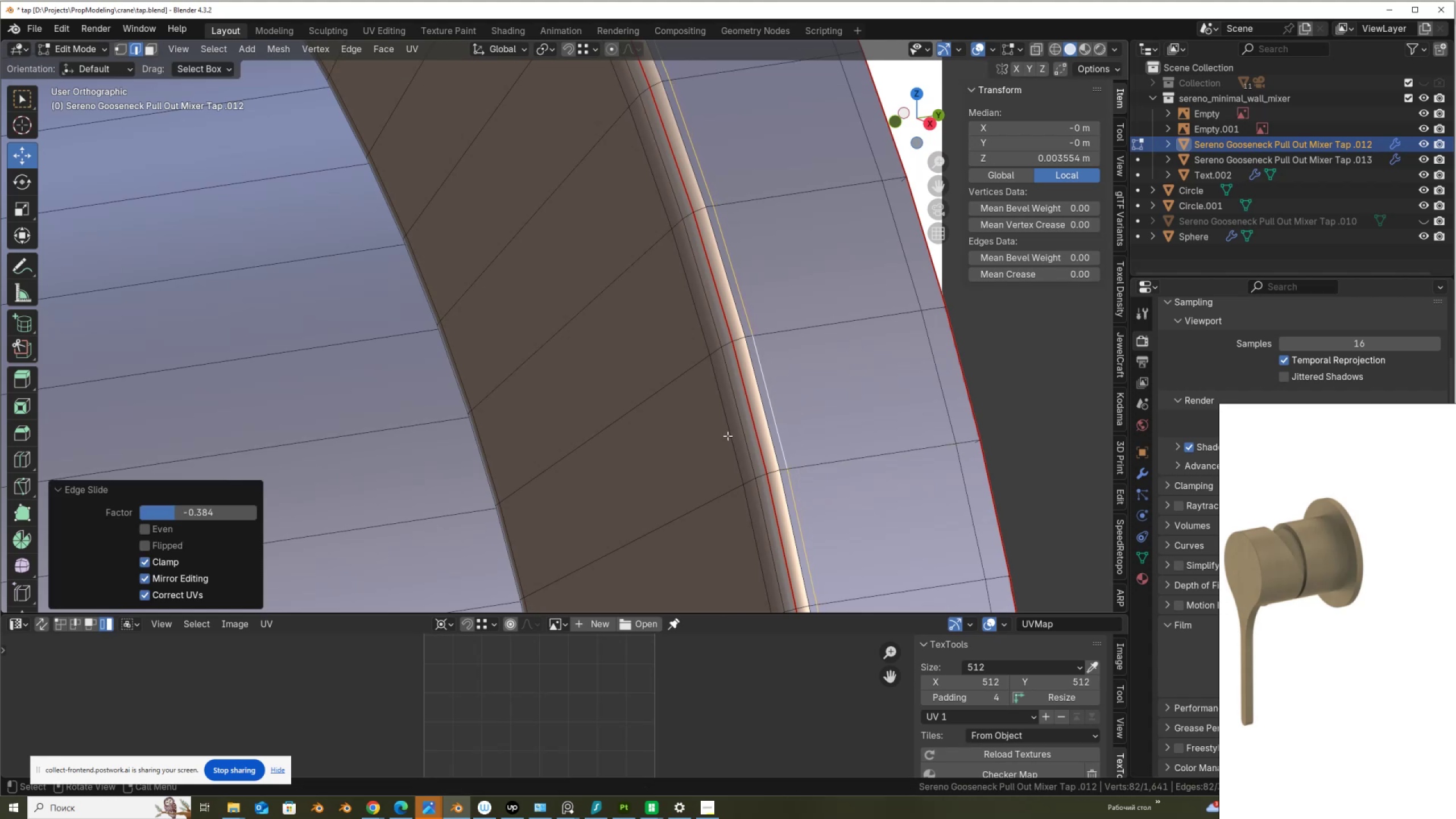 
key(Shift+ShiftLeft)
 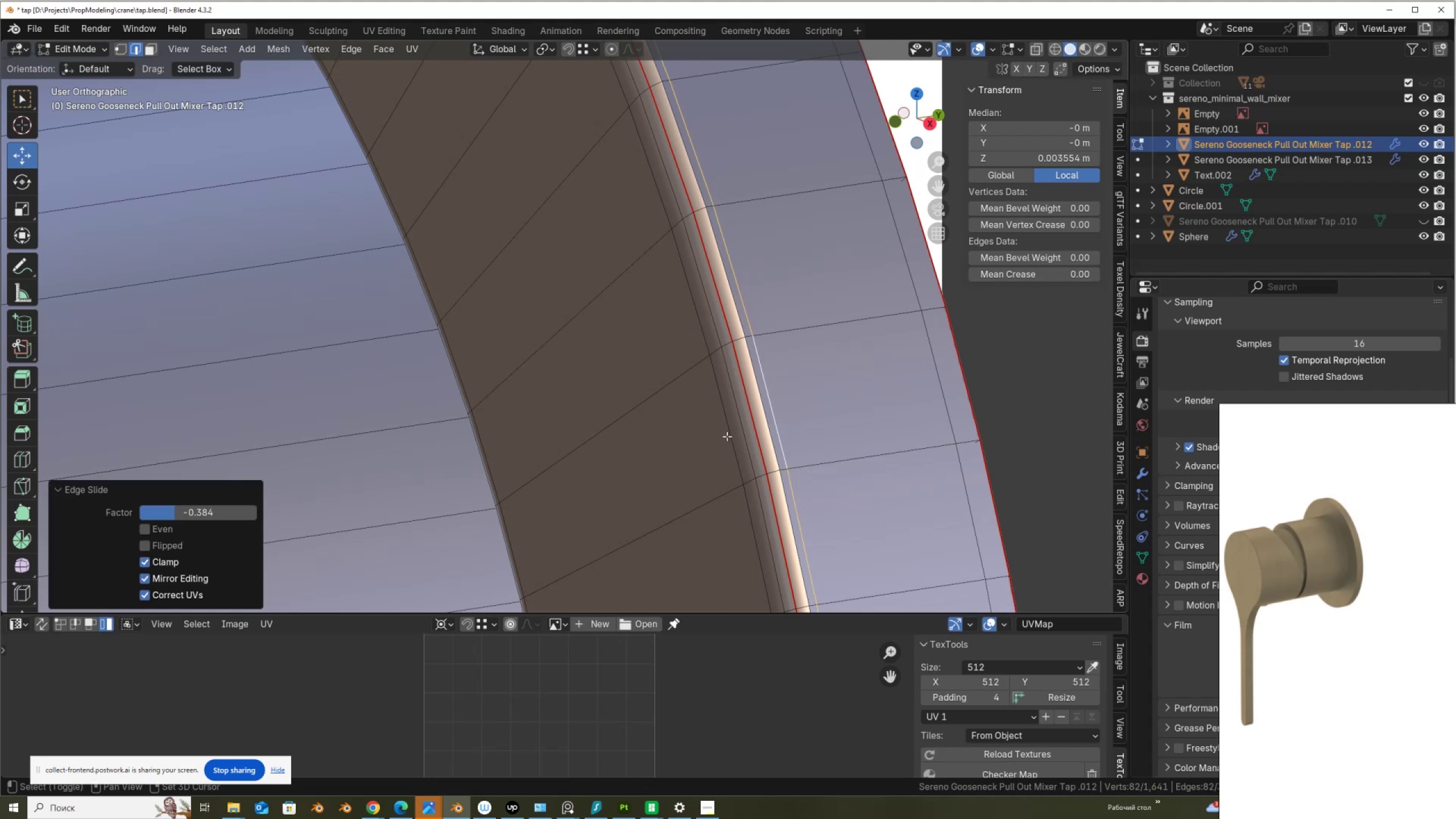 
left_click([727, 436])
 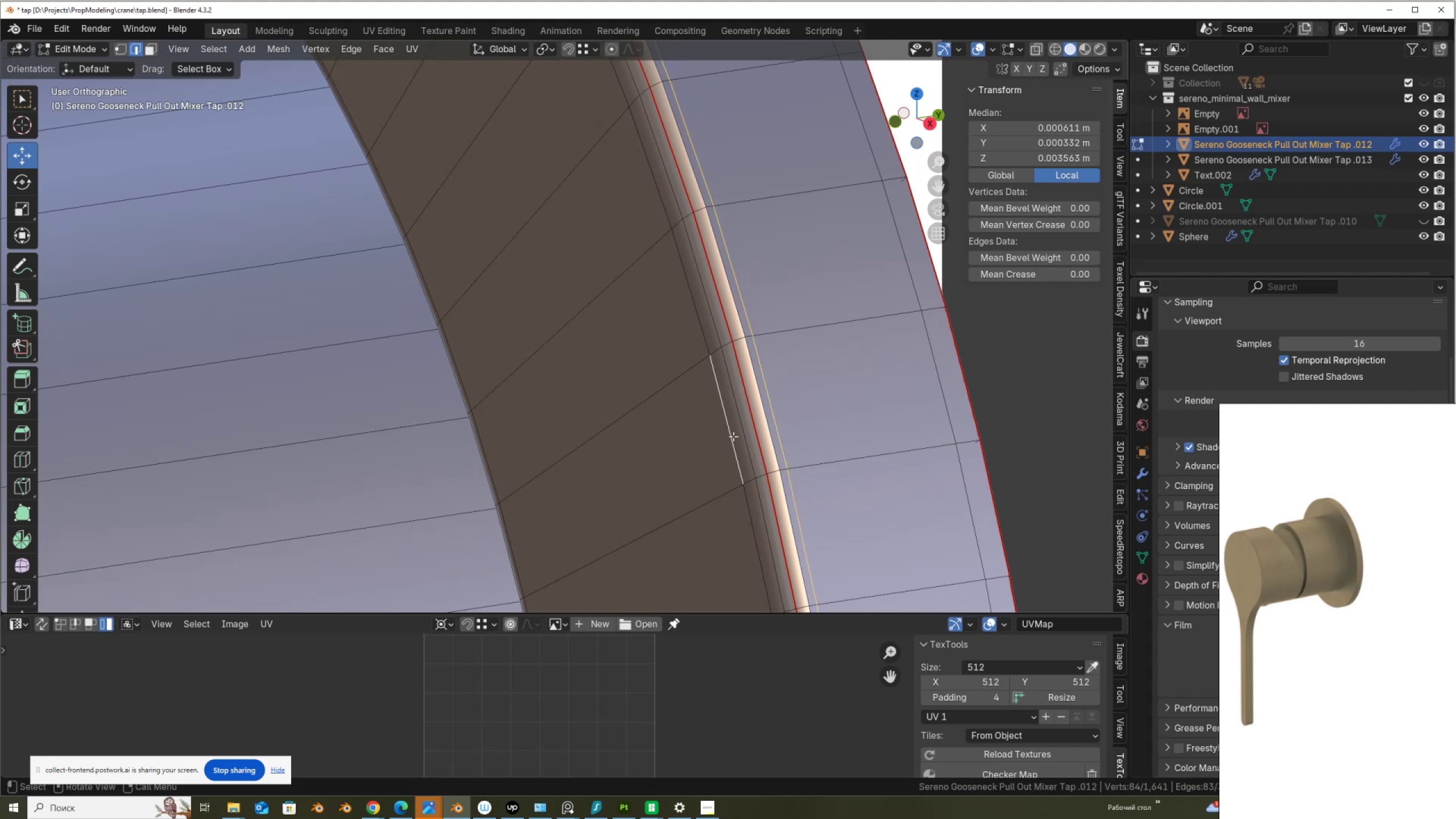 
key(Alt+AltLeft)
 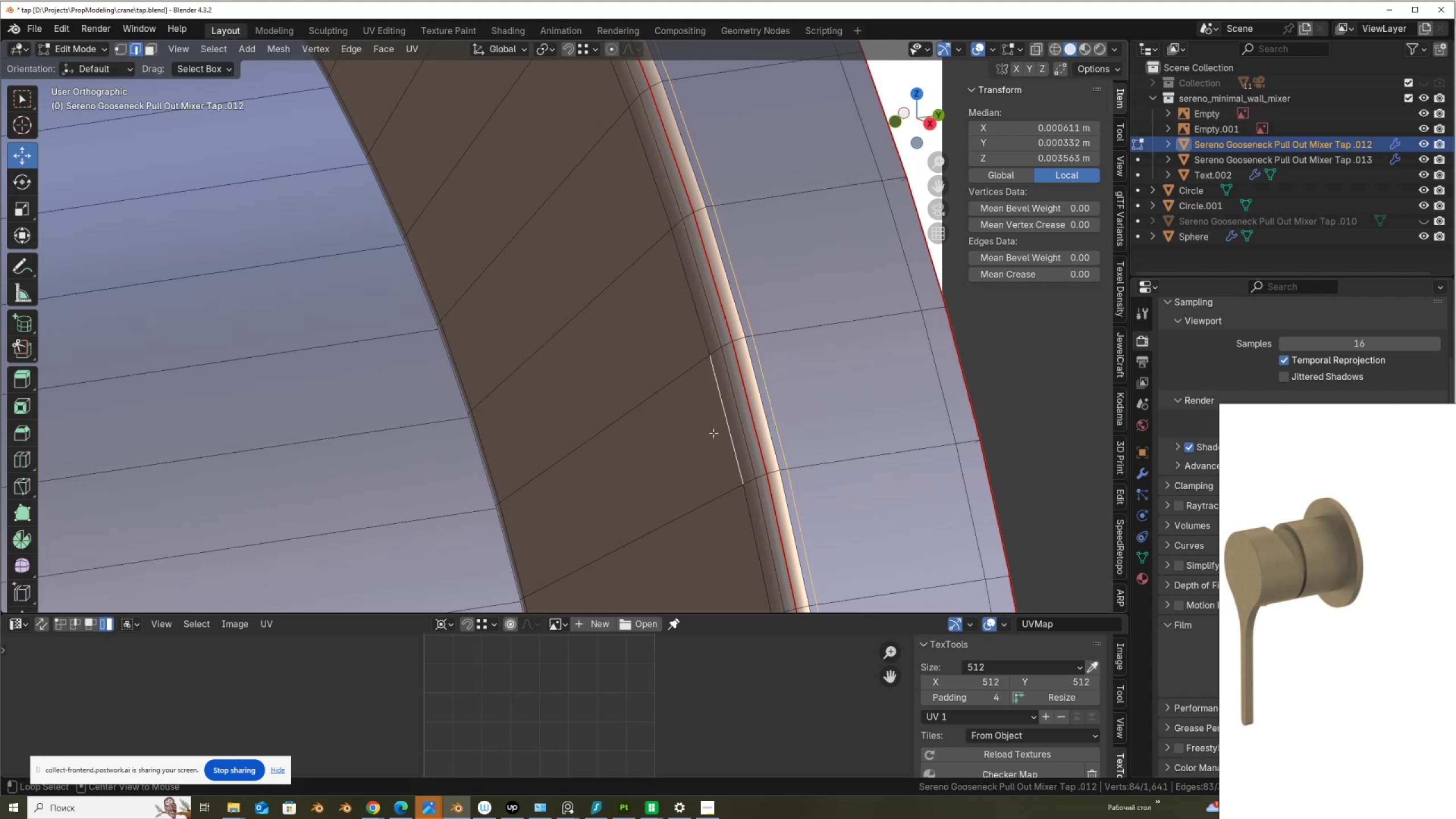 
left_click([713, 433])
 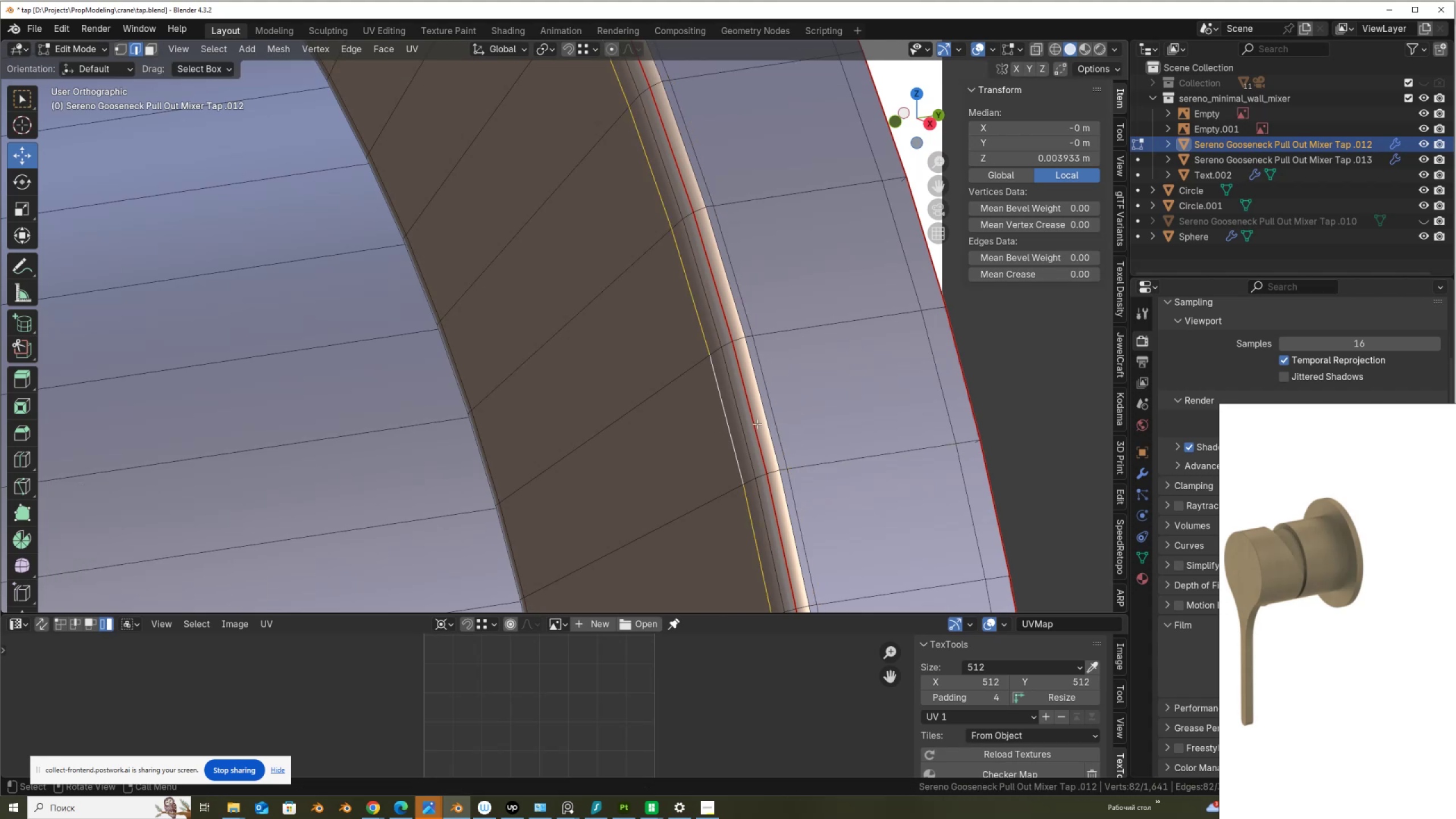 
type(gg)
 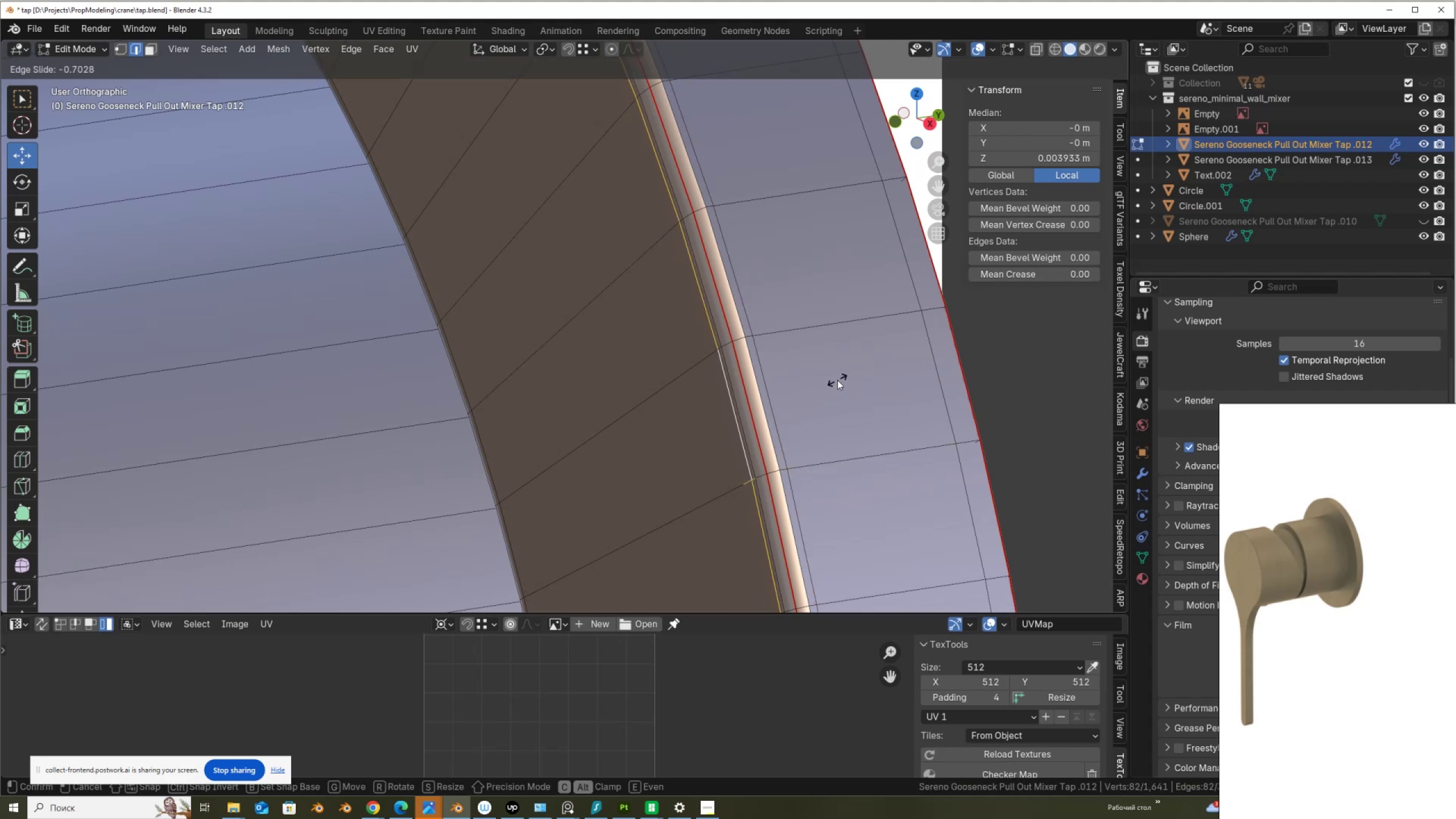 
left_click([837, 380])
 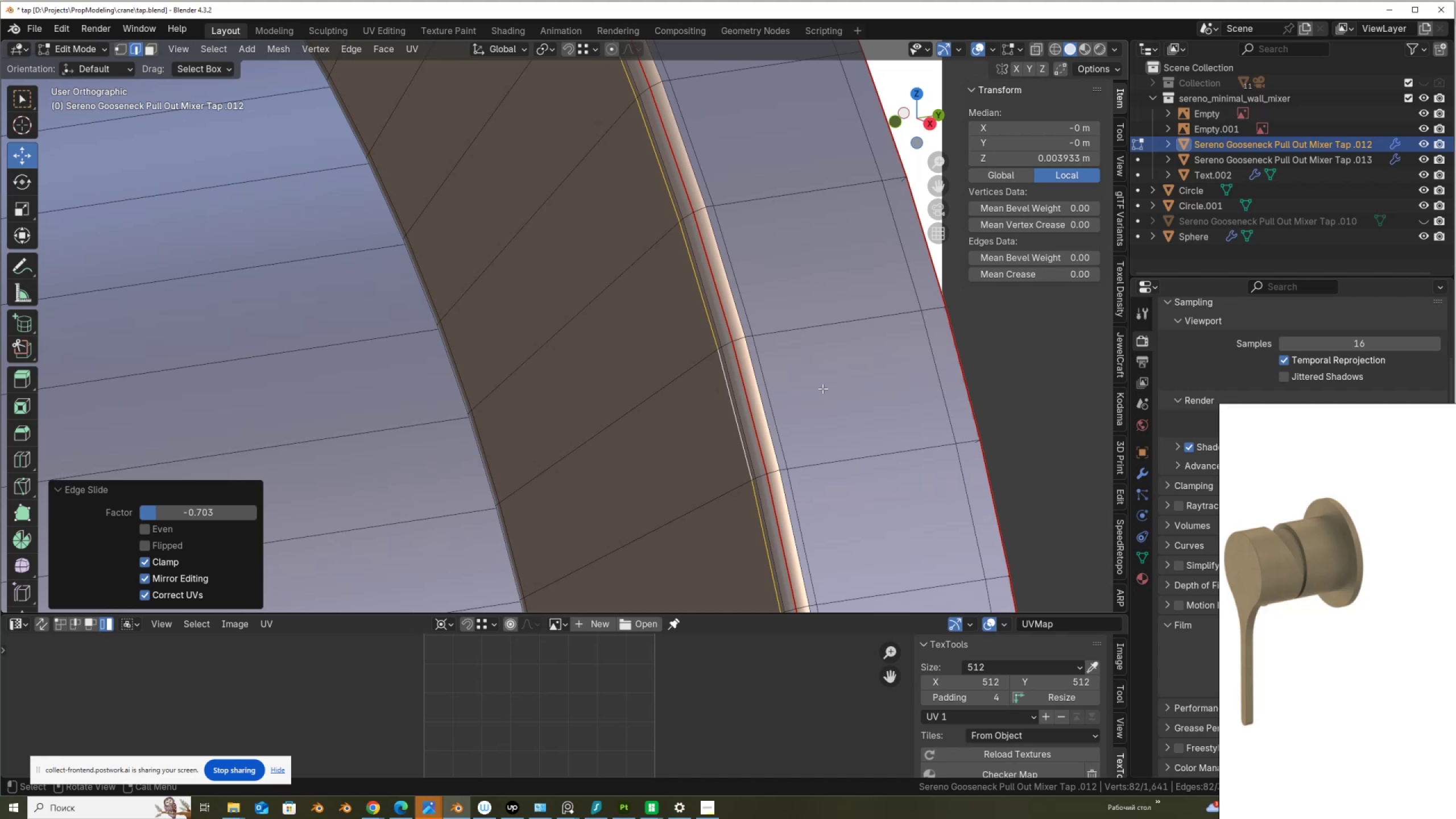 
key(Tab)
 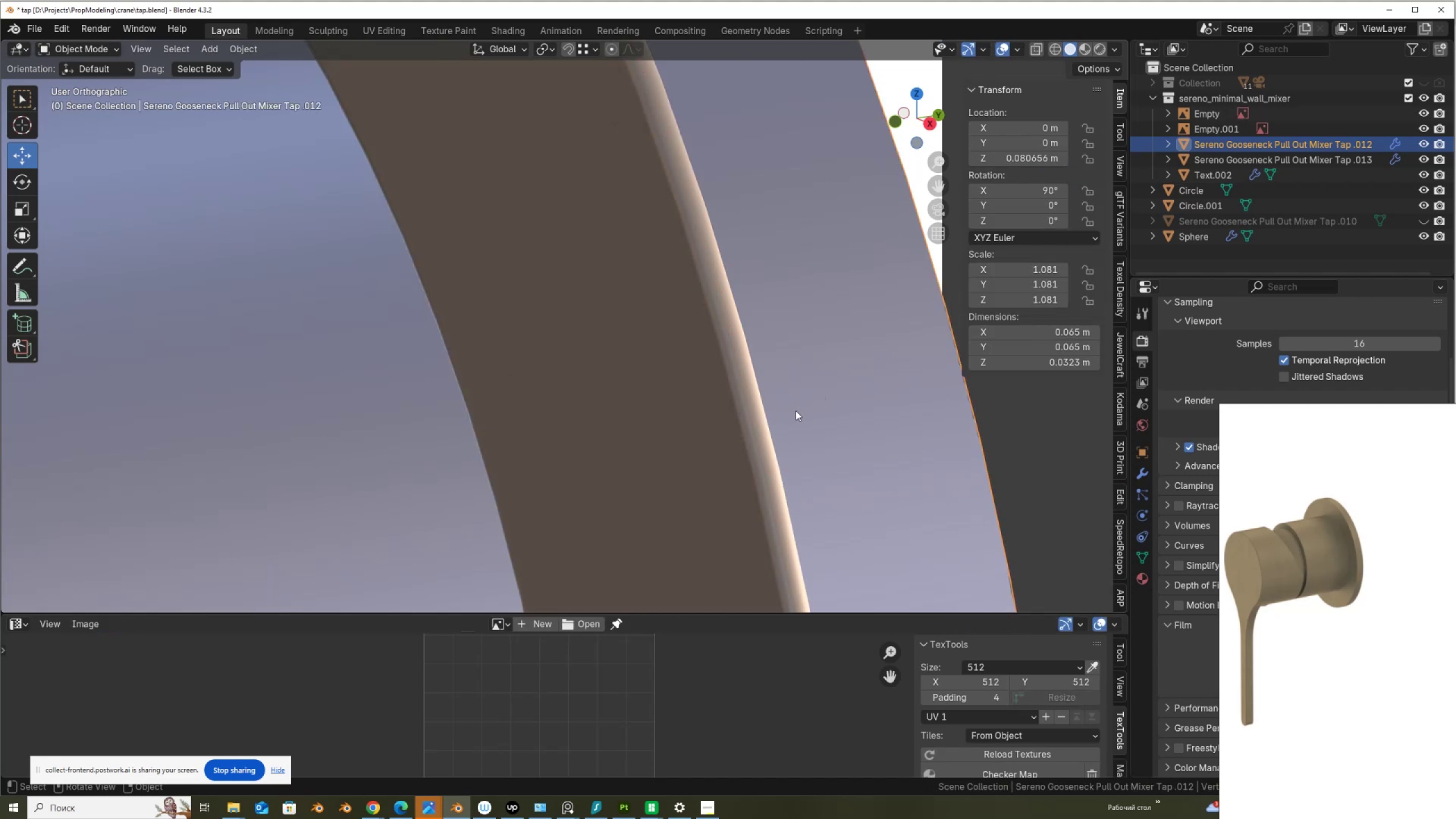 
key(Control+A)
 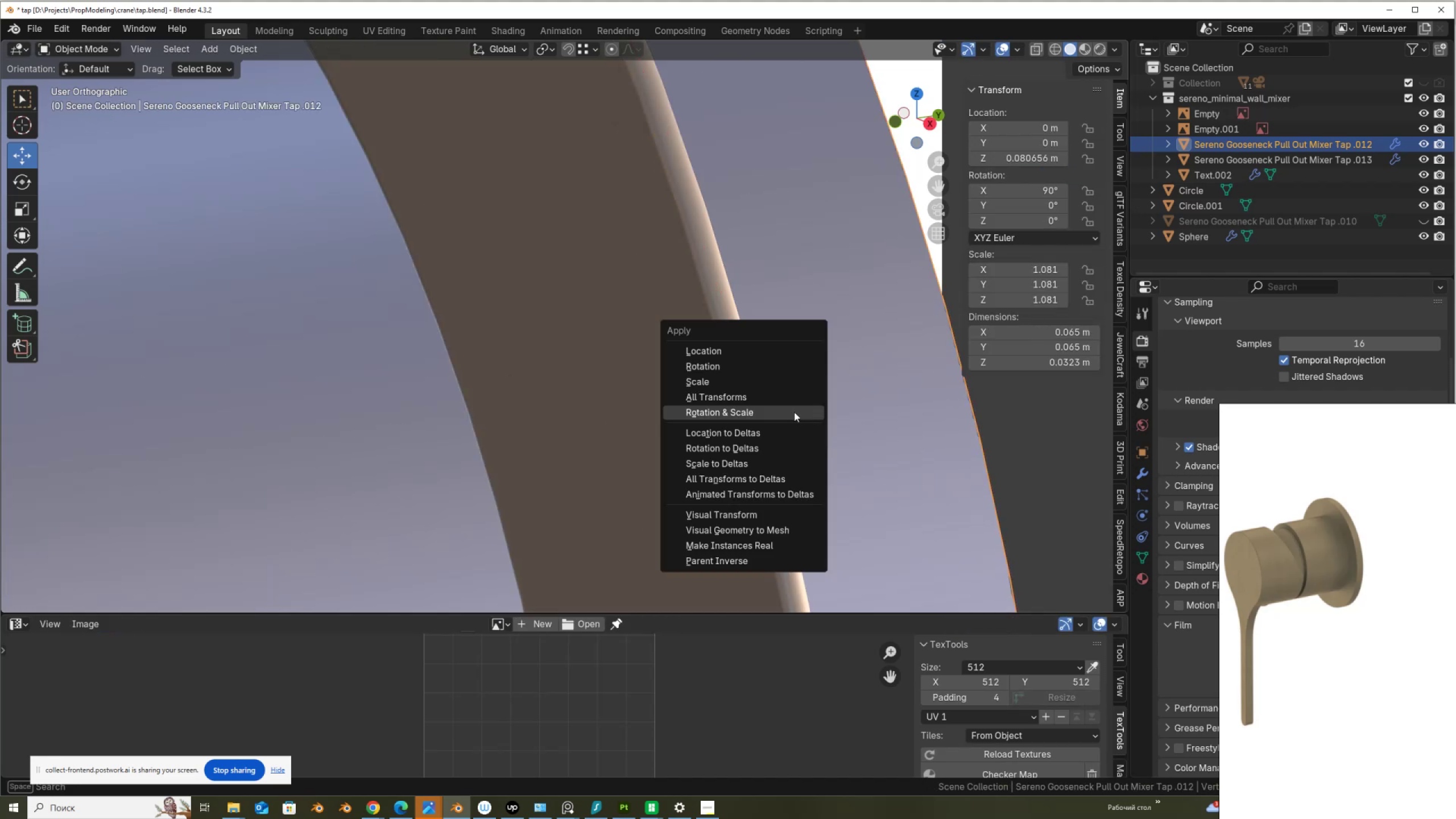 
left_click([794, 412])
 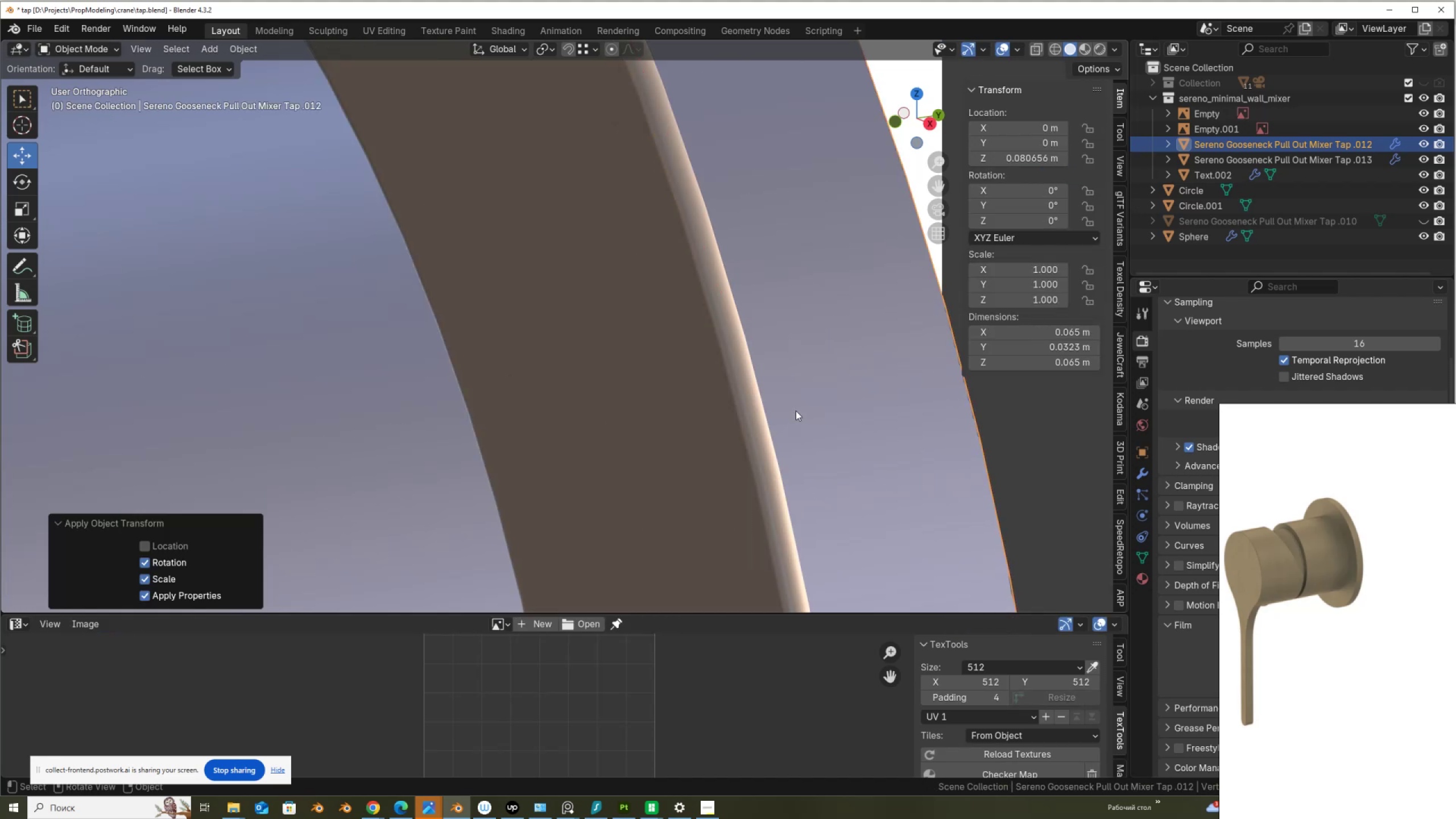 
key(Tab)
 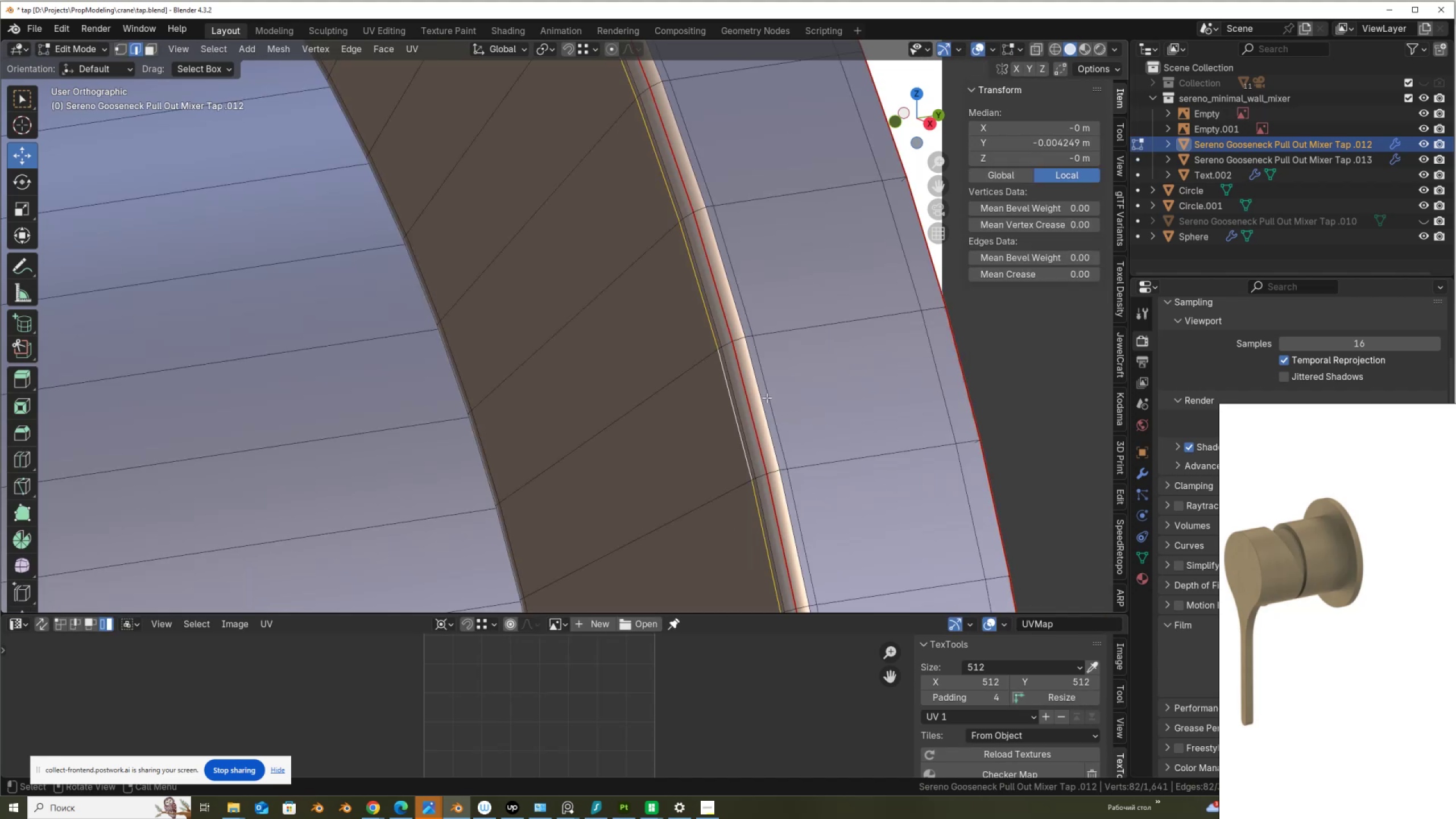 
hold_key(key=AltLeft, duration=2.26)
left_click([760, 392])
 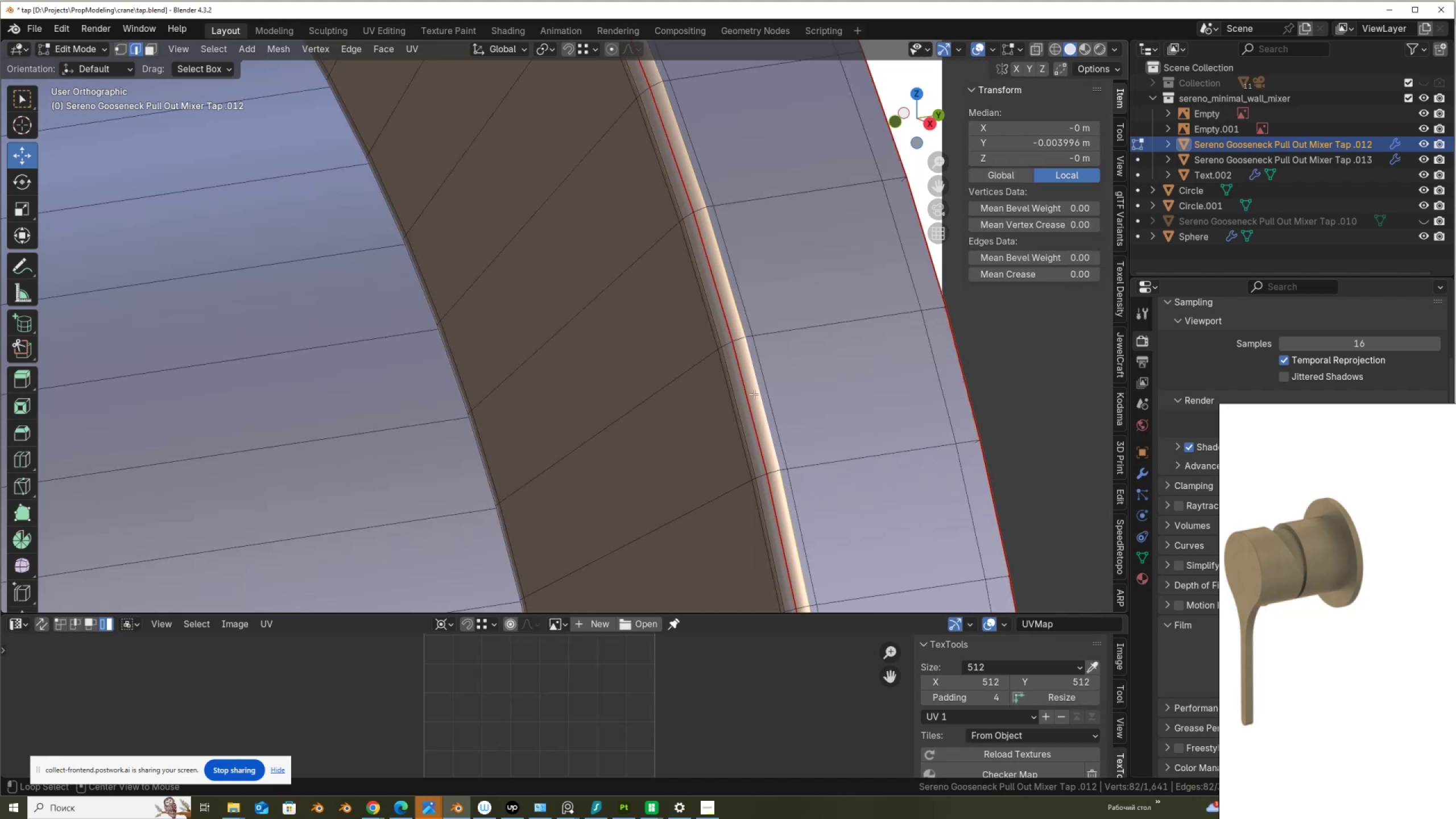 
hold_key(key=ShiftLeft, duration=1.5)
left_click([738, 399])
 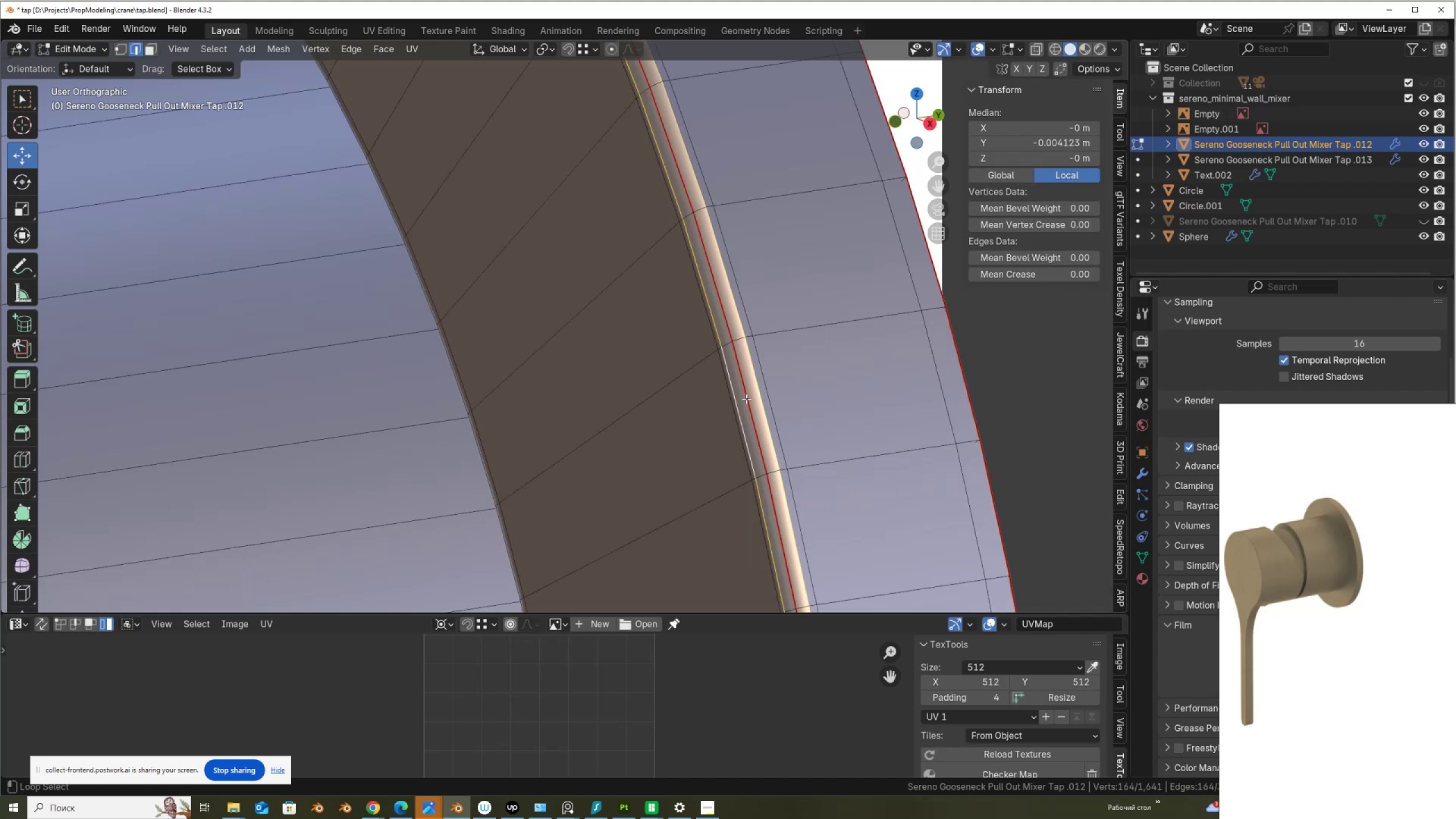 
left_click([747, 398])
 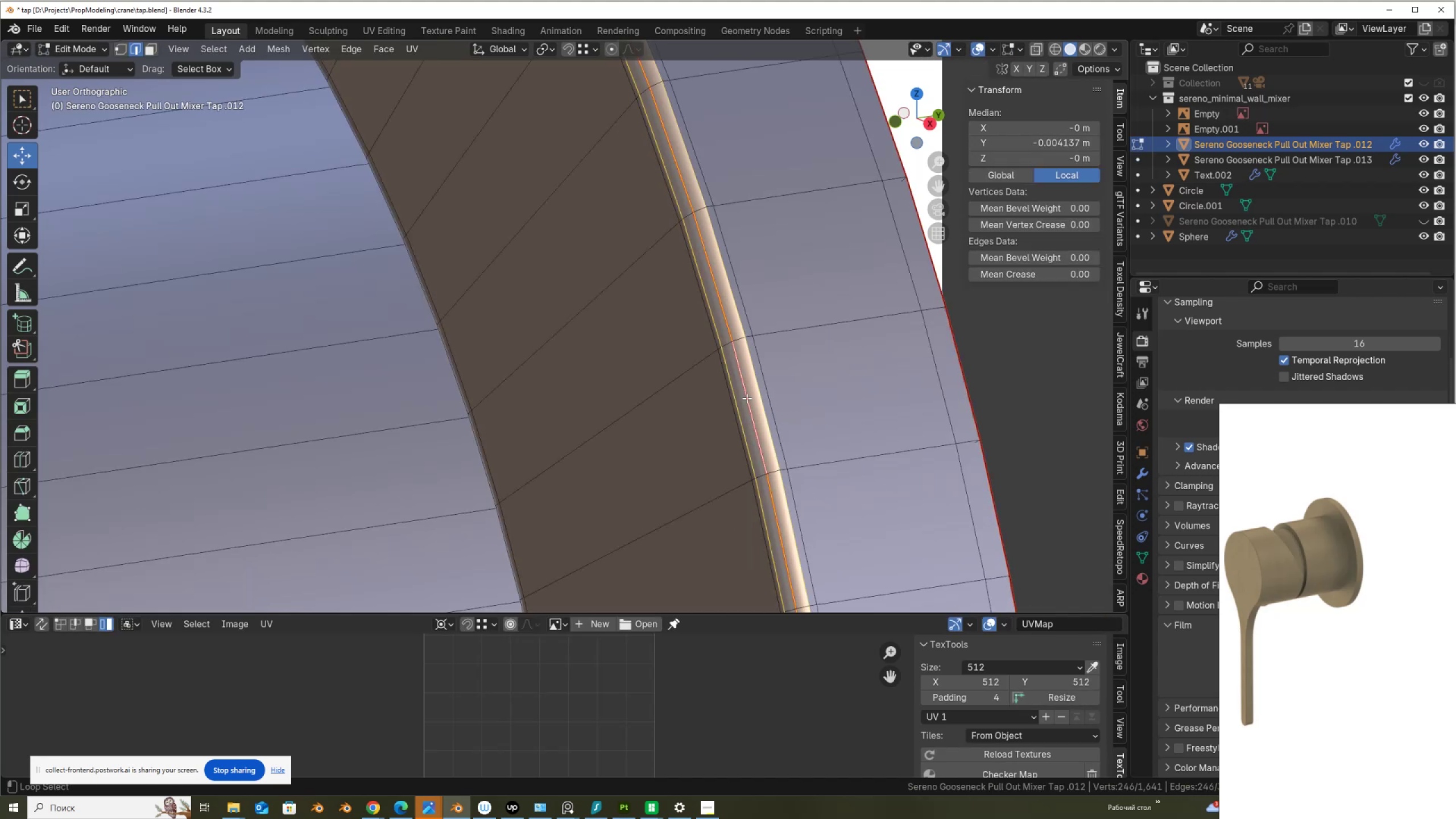 
key(Alt+Shift+ShiftLeft)
 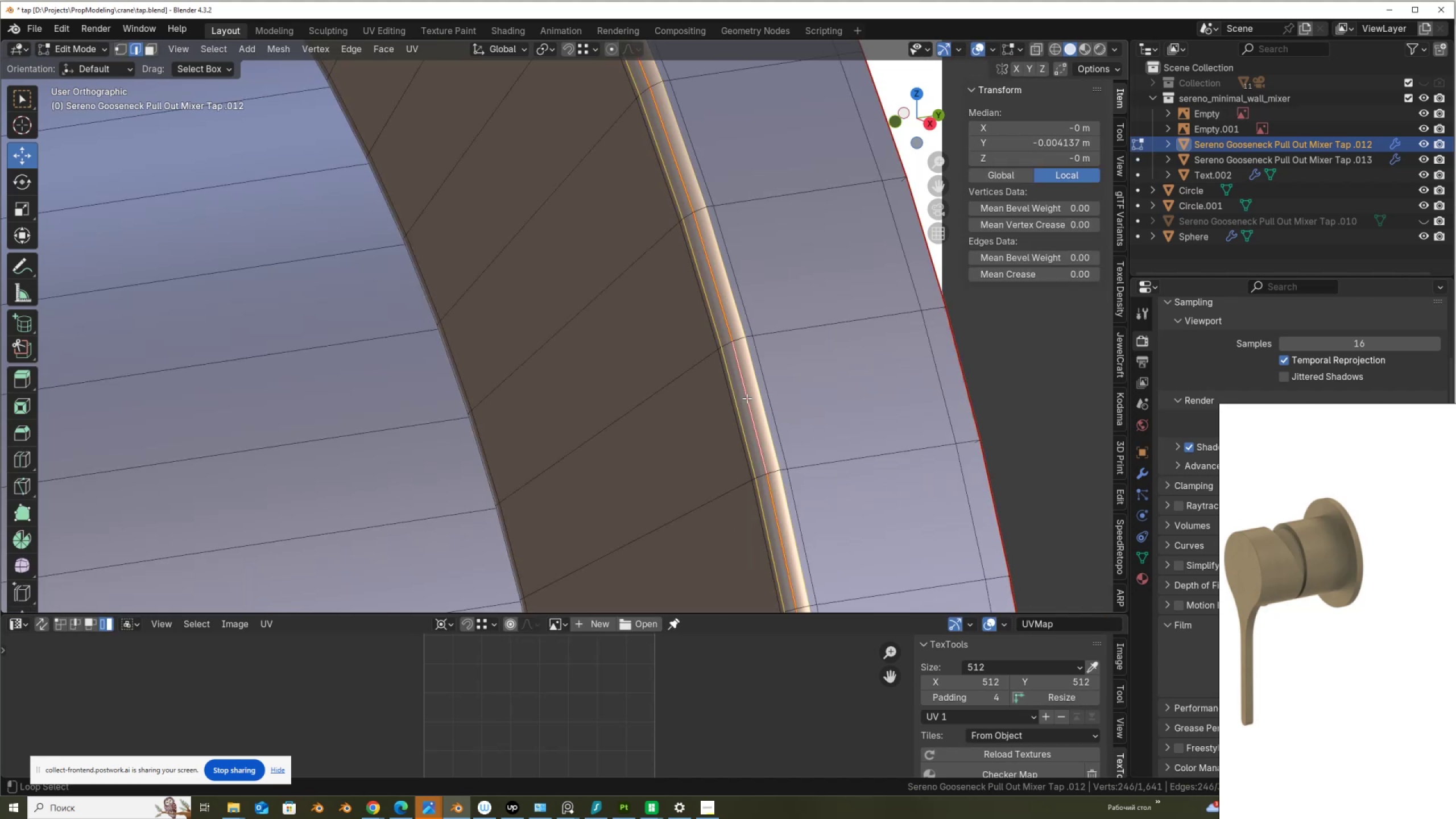 
key(Alt+Shift+ShiftLeft)
 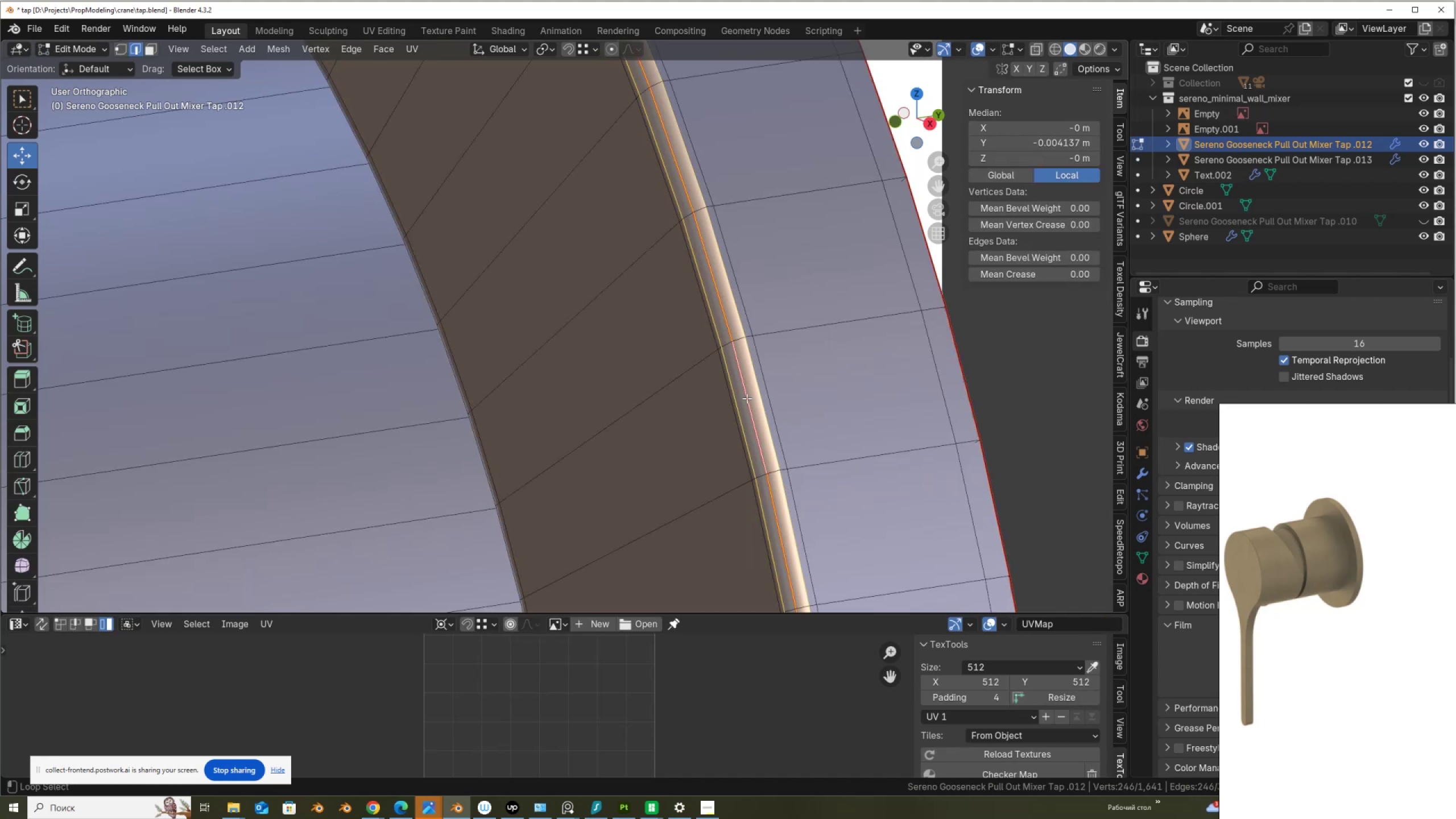 
key(Alt+Shift+ShiftLeft)
 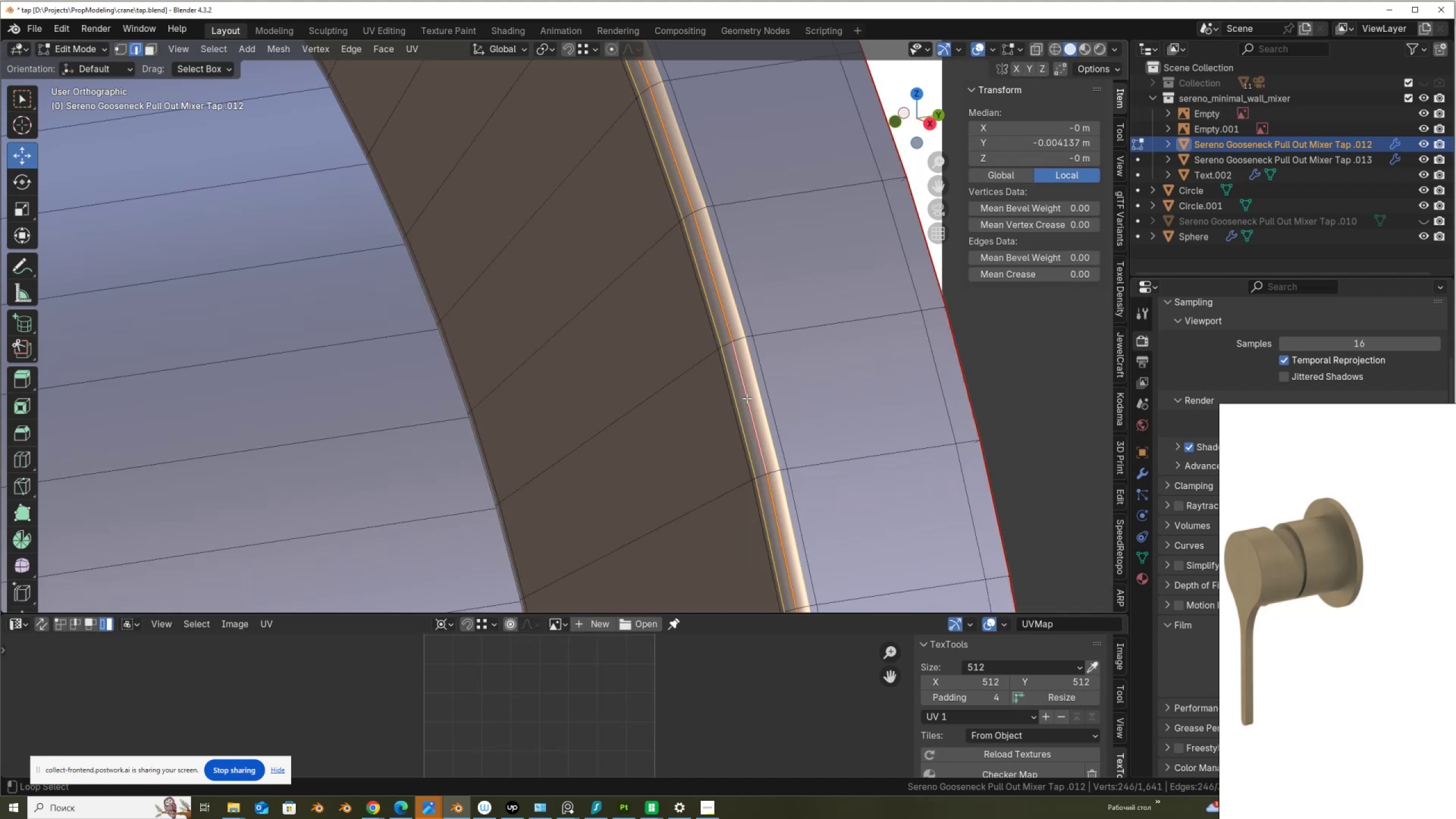 
key(Alt+Shift+ShiftLeft)
 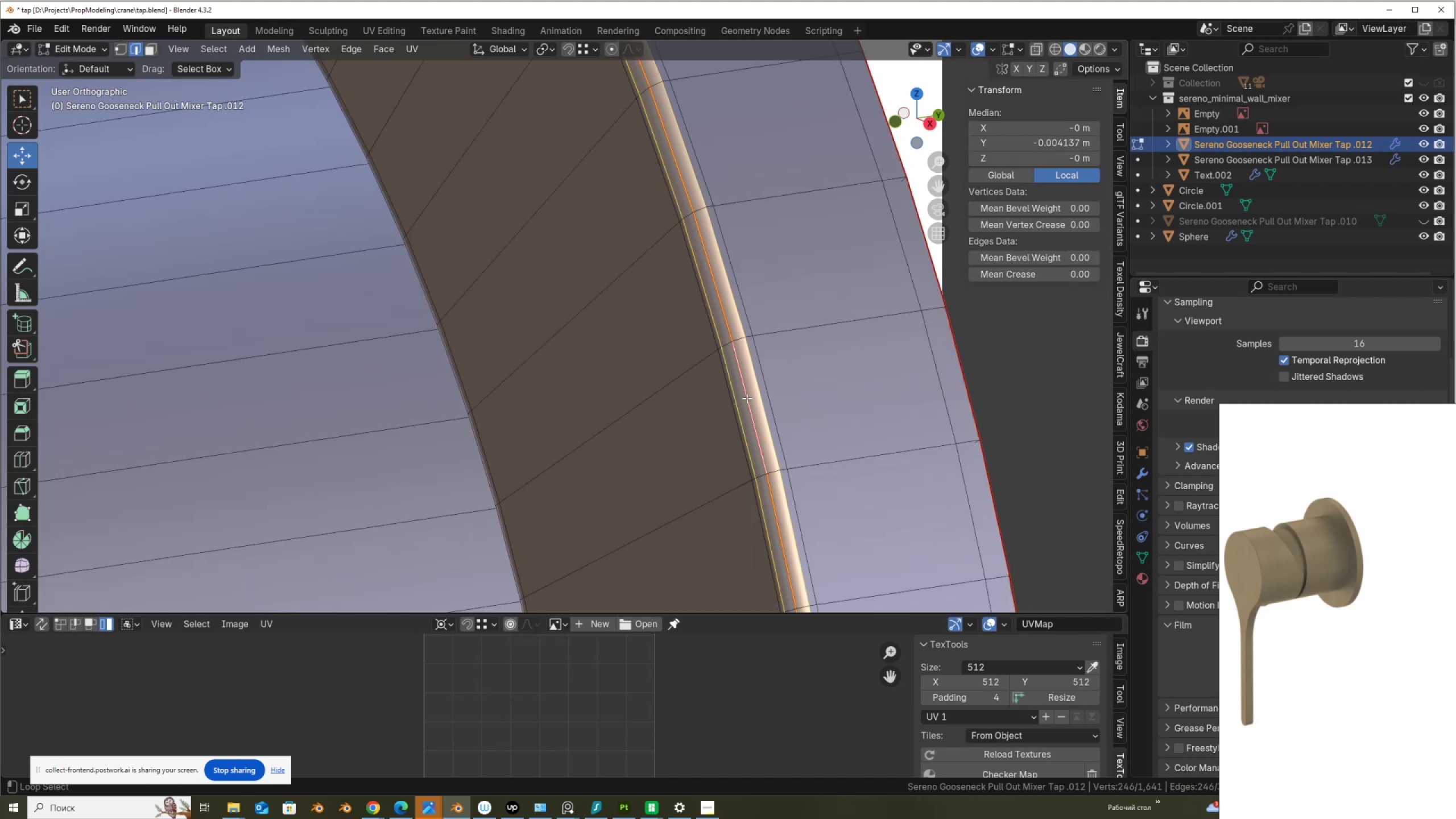 
key(Alt+Shift+ShiftLeft)
 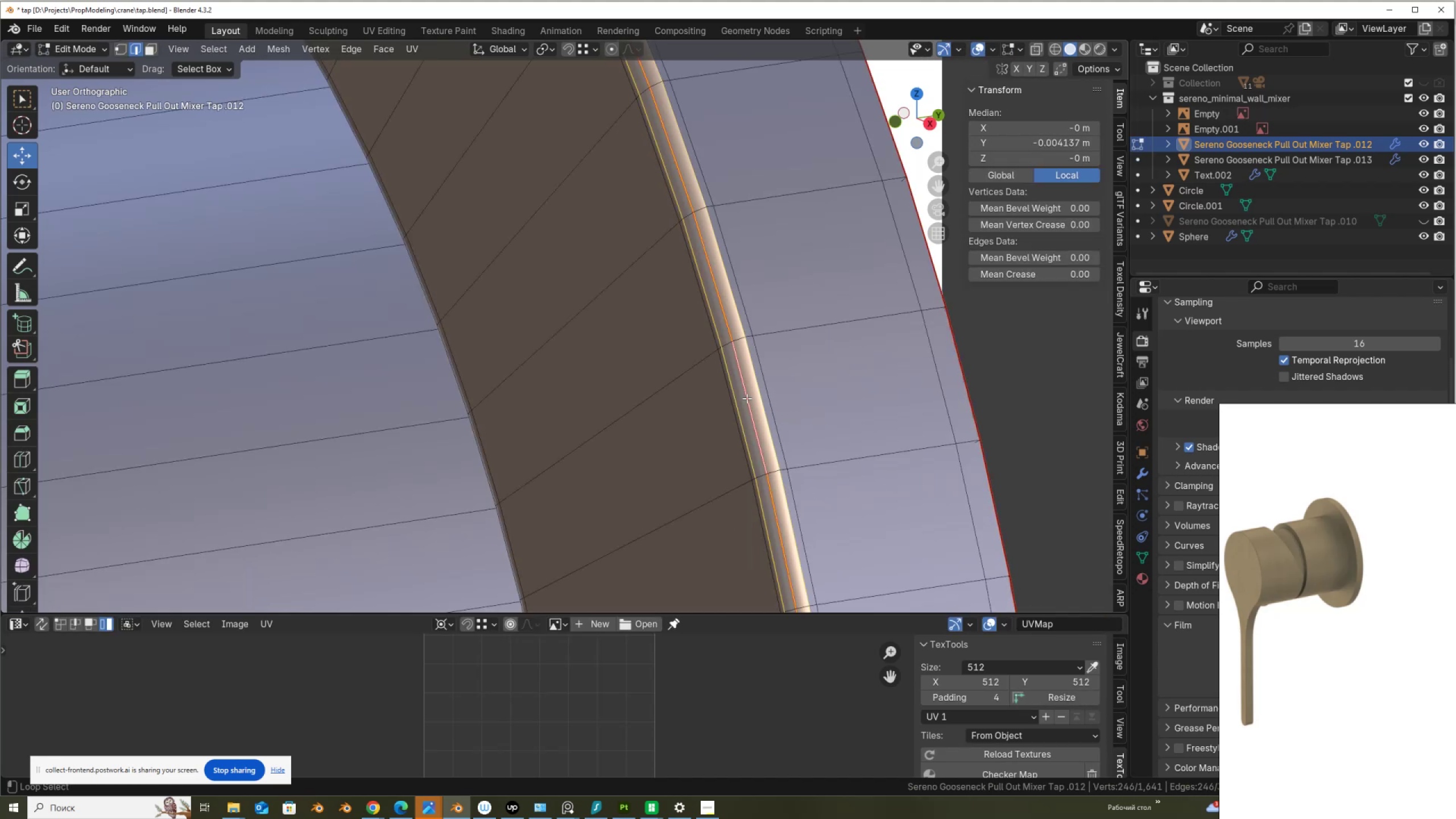 
key(Alt+Shift+ShiftLeft)
 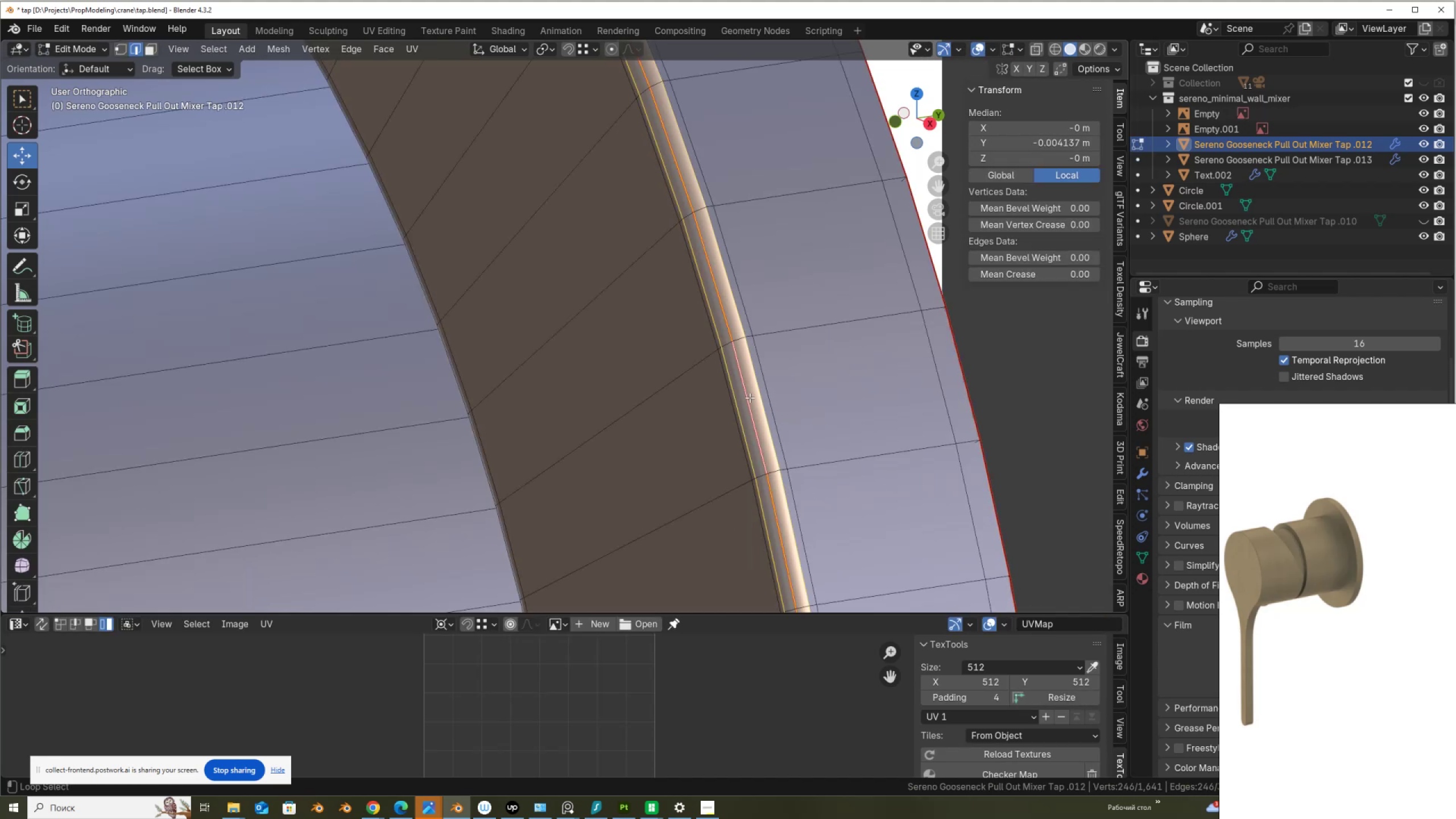 
key(Alt+Shift+ShiftLeft)
 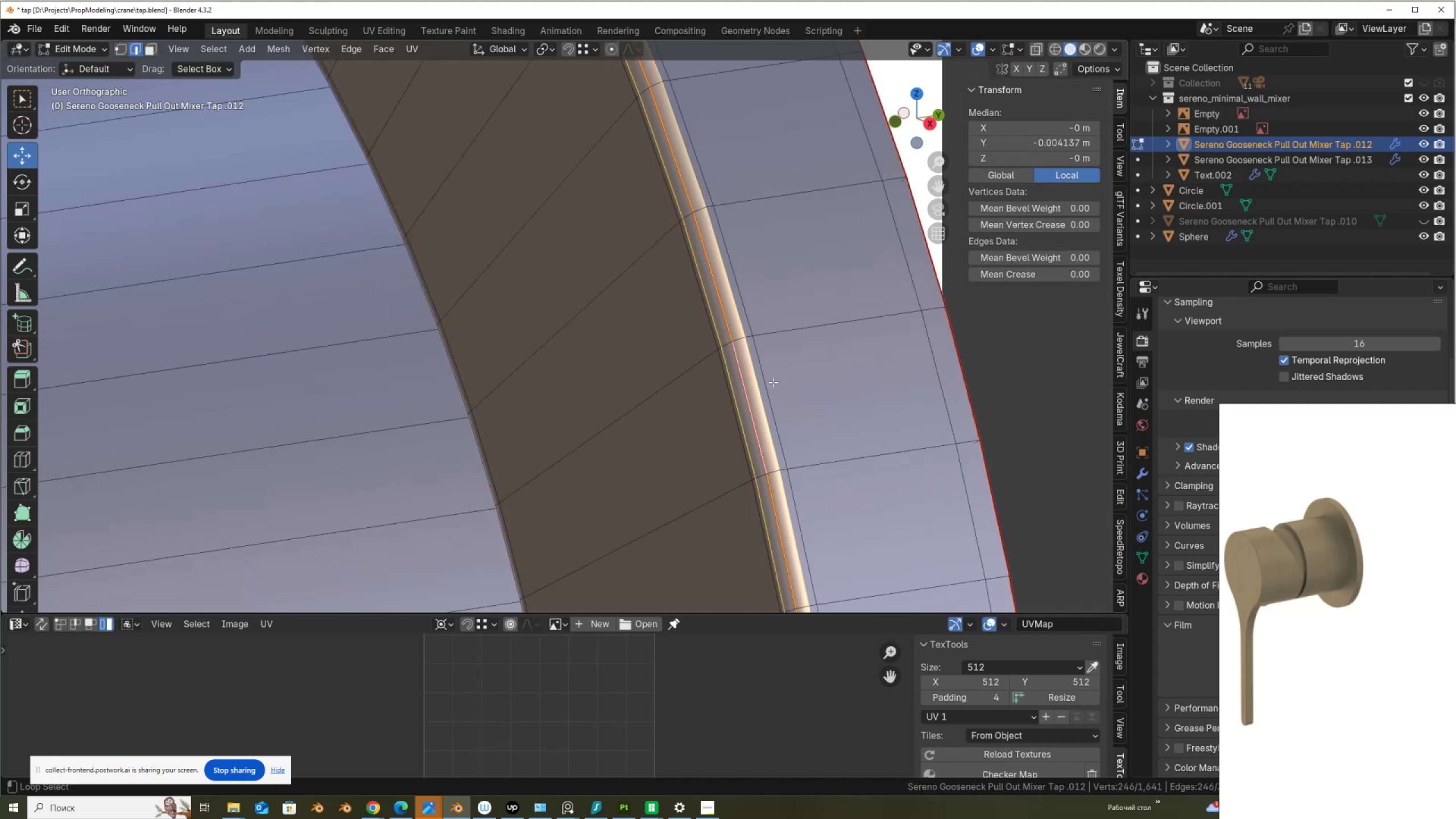 
key(Alt+Shift+ShiftLeft)
 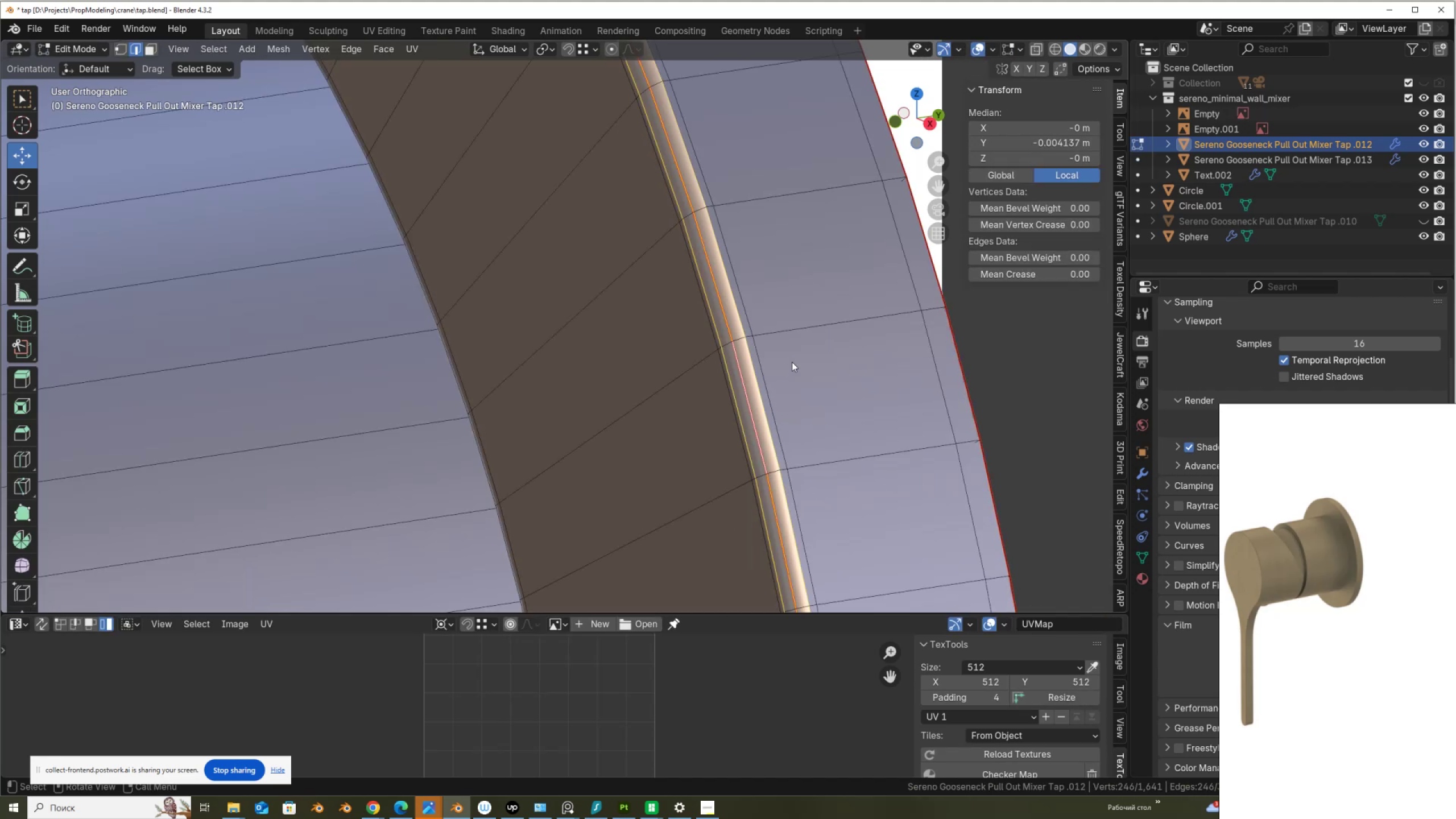 
right_click([792, 362])
 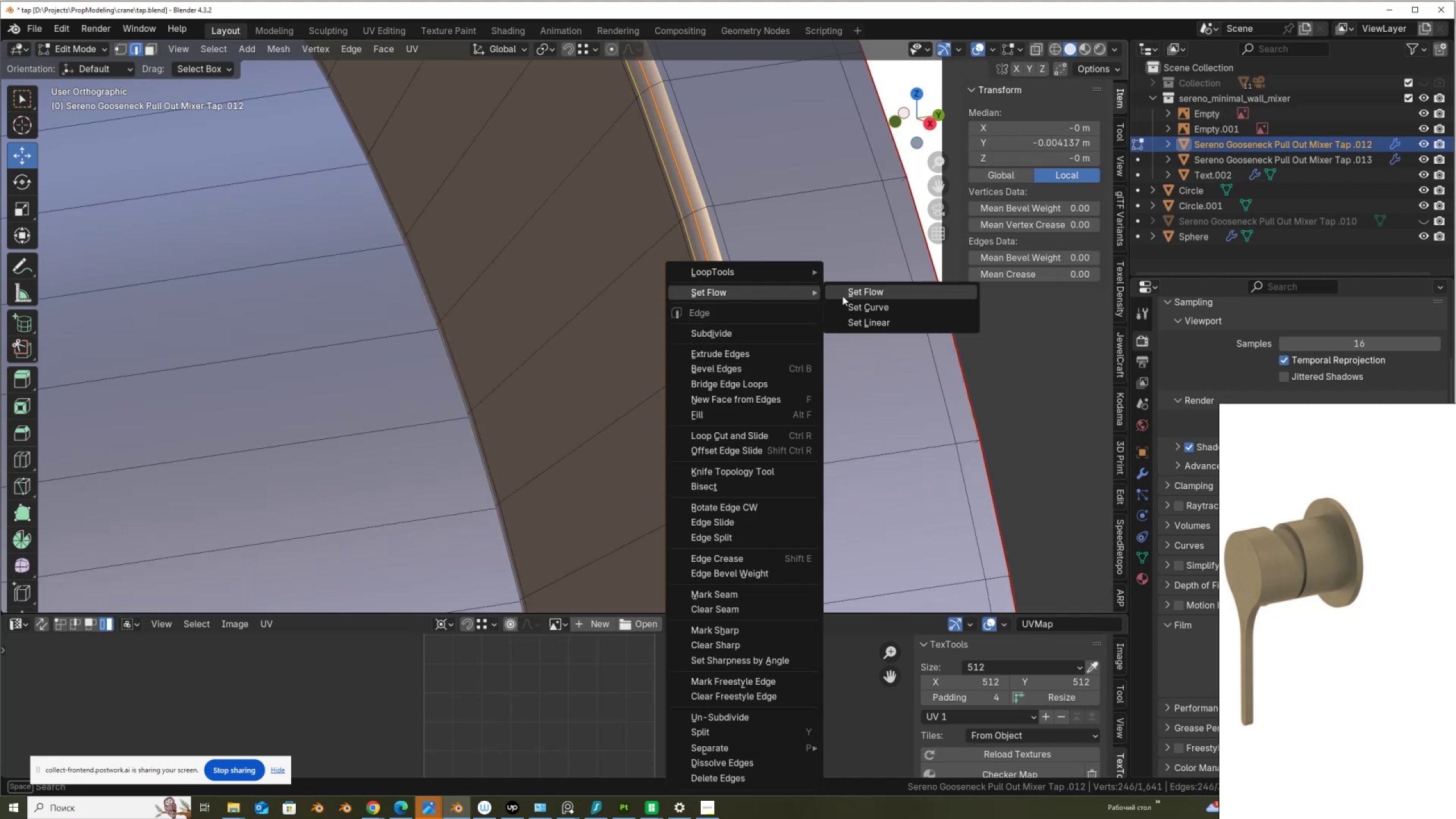 
left_click([850, 295])
 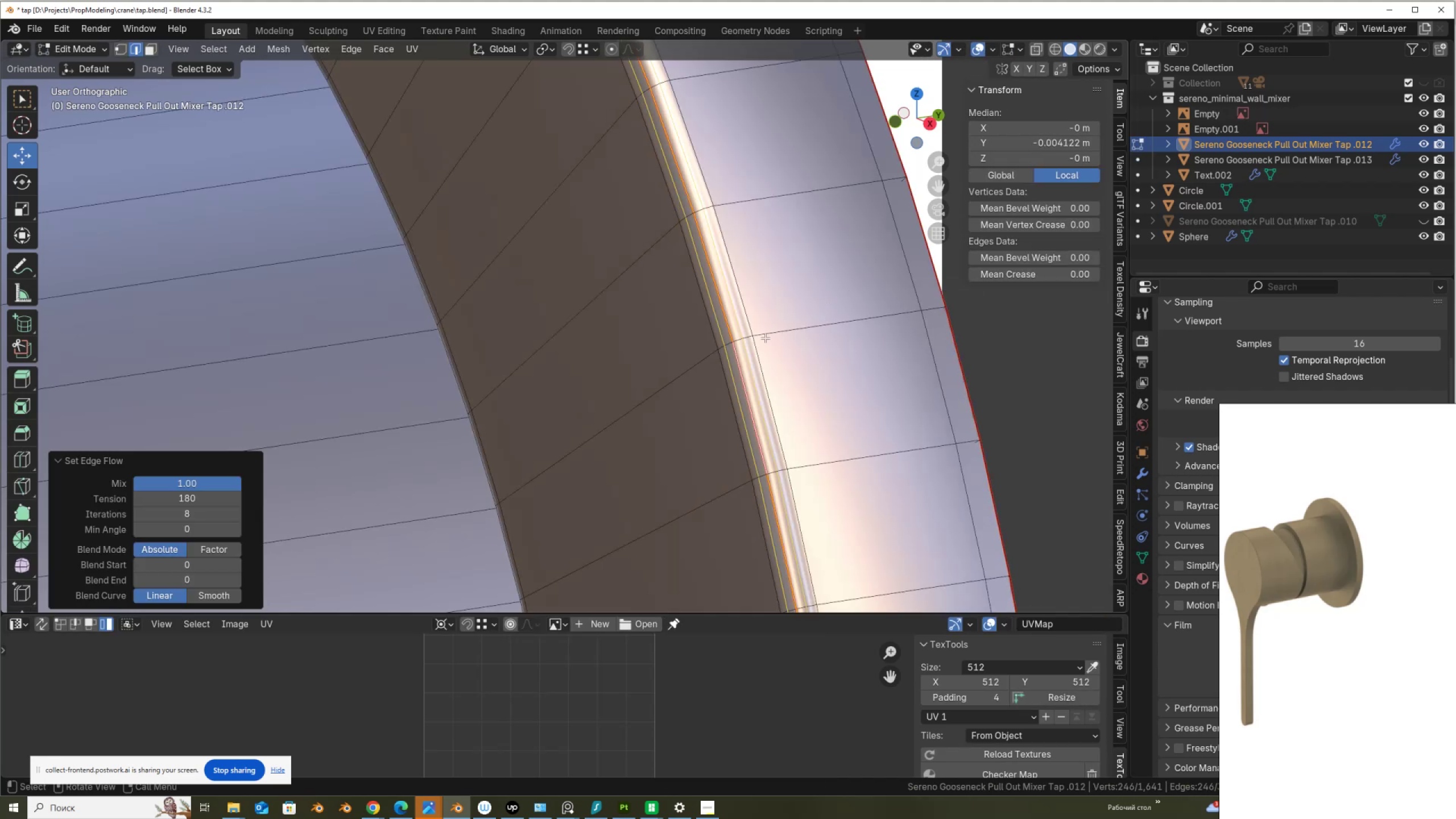 
key(Tab)
 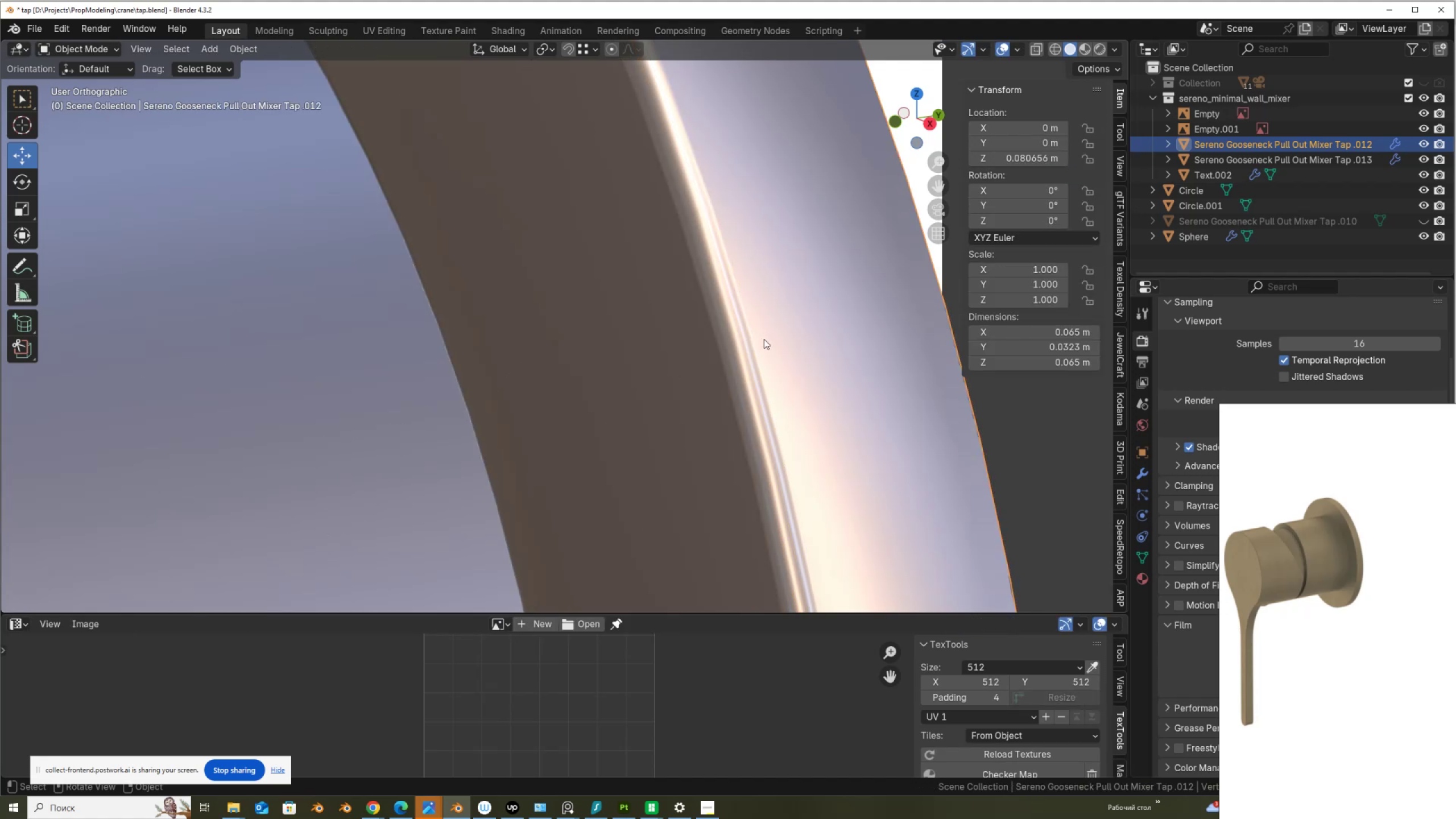 
scroll: coordinate [760, 342], scroll_direction: down, amount: 6.0
 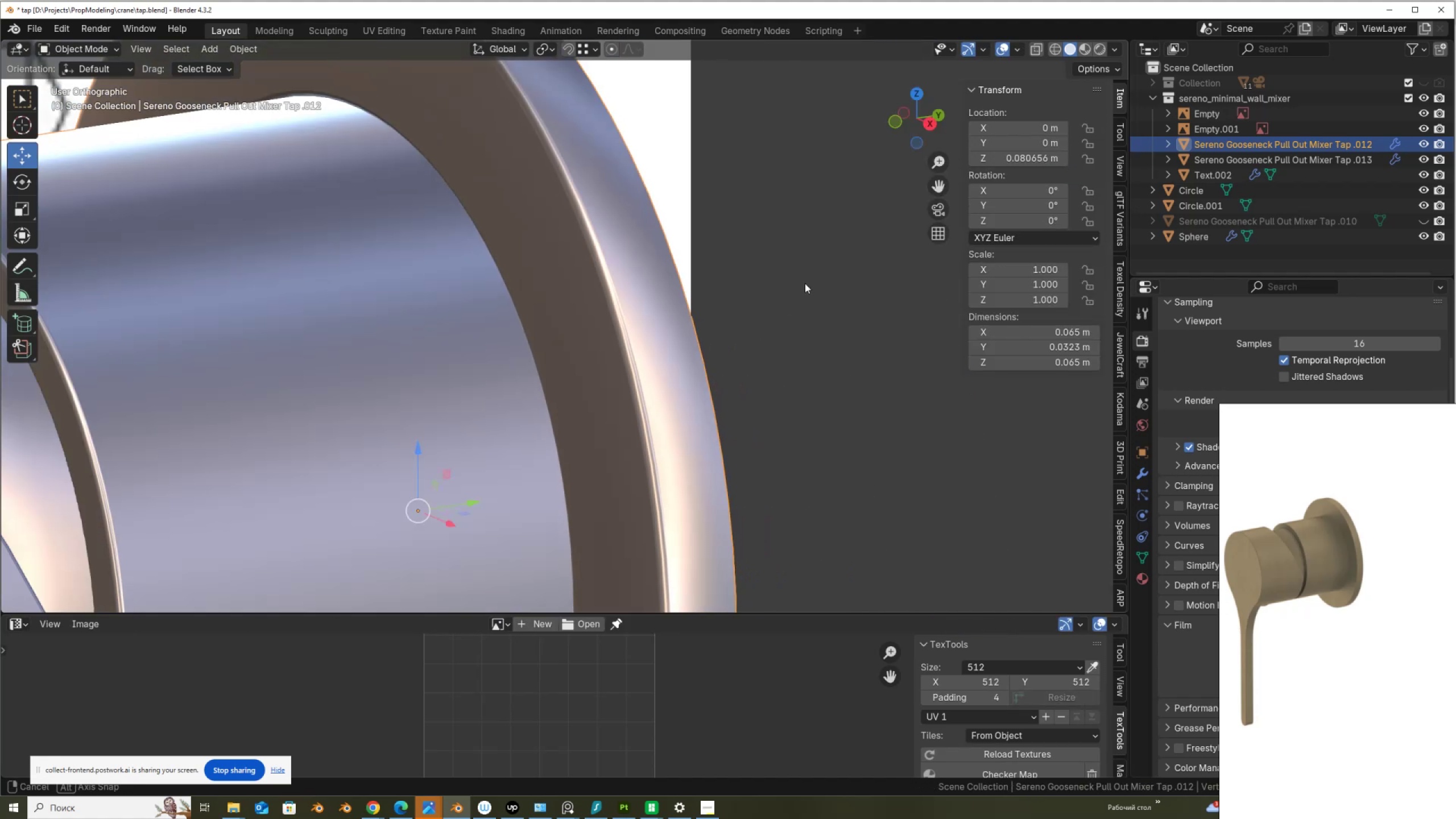 
hold_key(key=ShiftLeft, duration=0.37)
 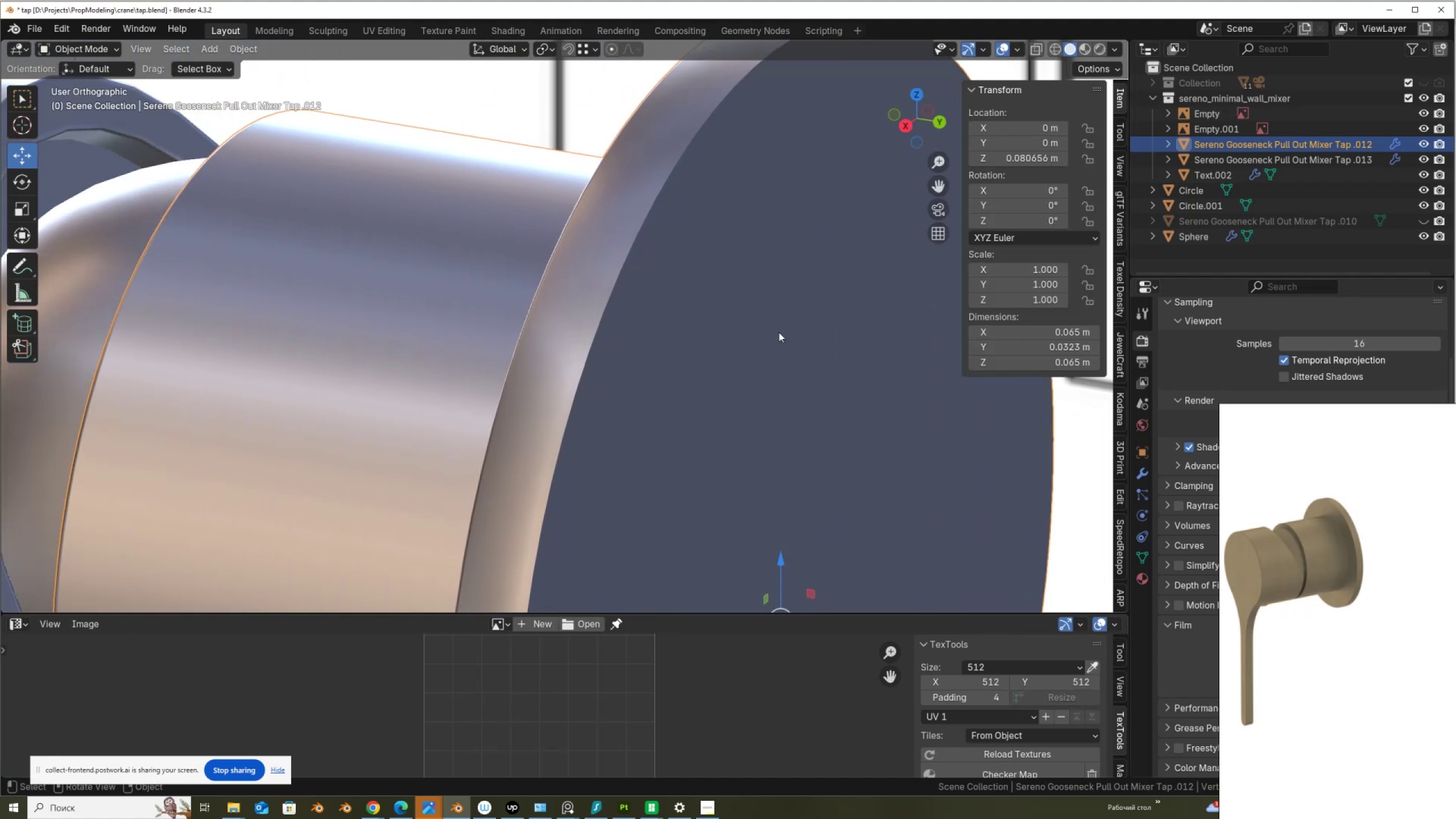 
key(Tab)
 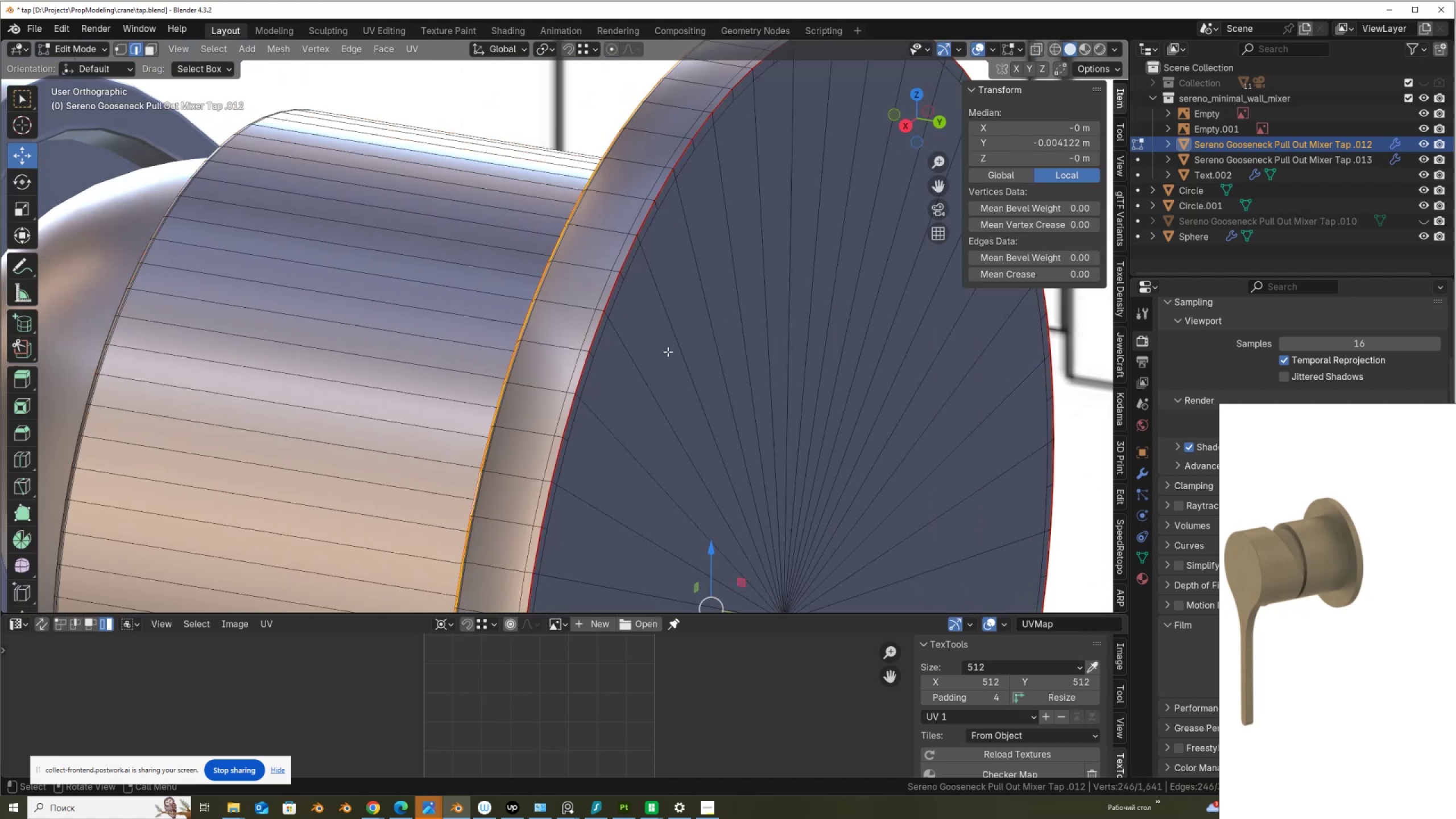 
scroll: coordinate [641, 353], scroll_direction: up, amount: 3.0
 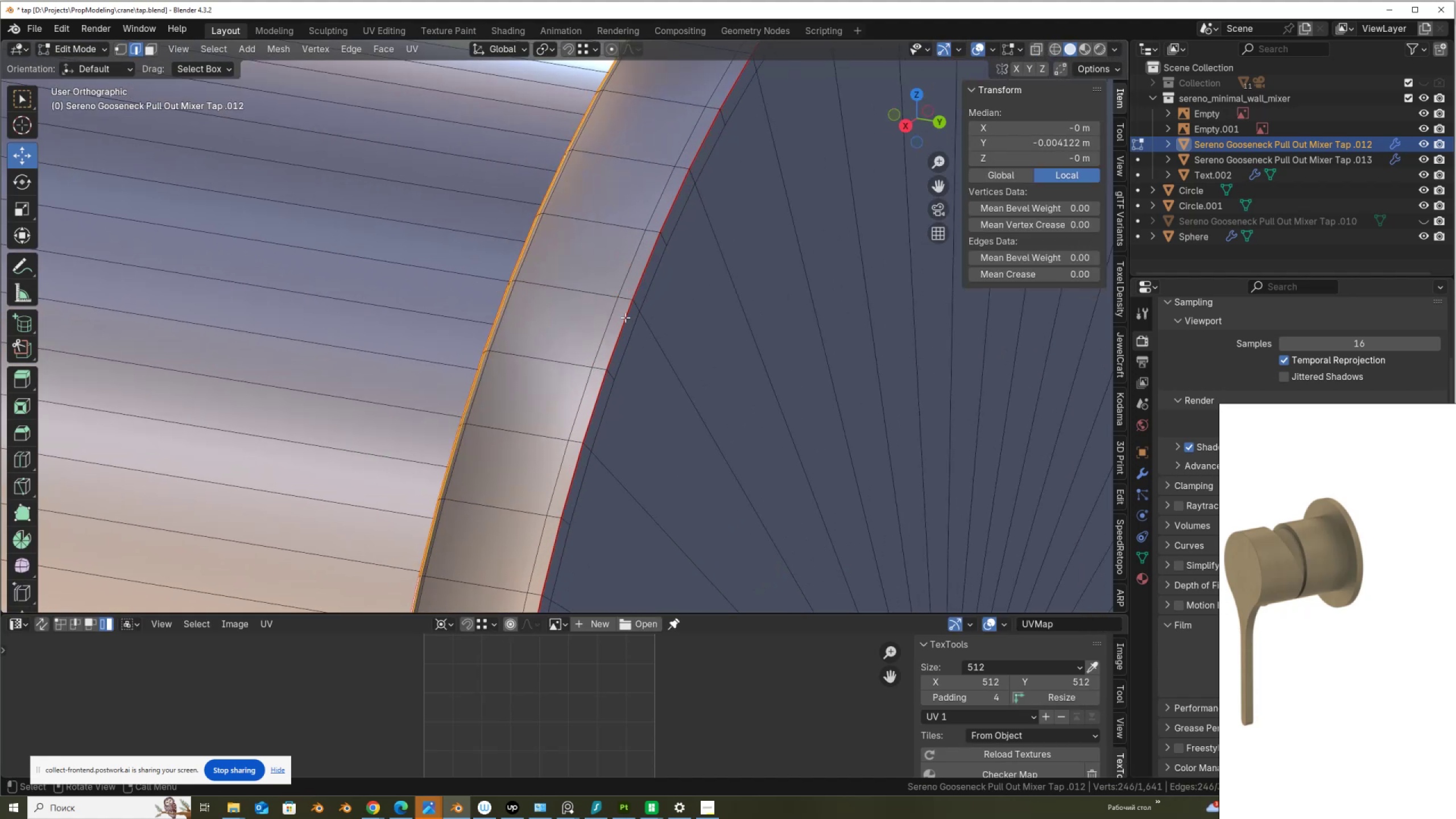 
hold_key(key=AltLeft, duration=0.41)
left_click([624, 316])
 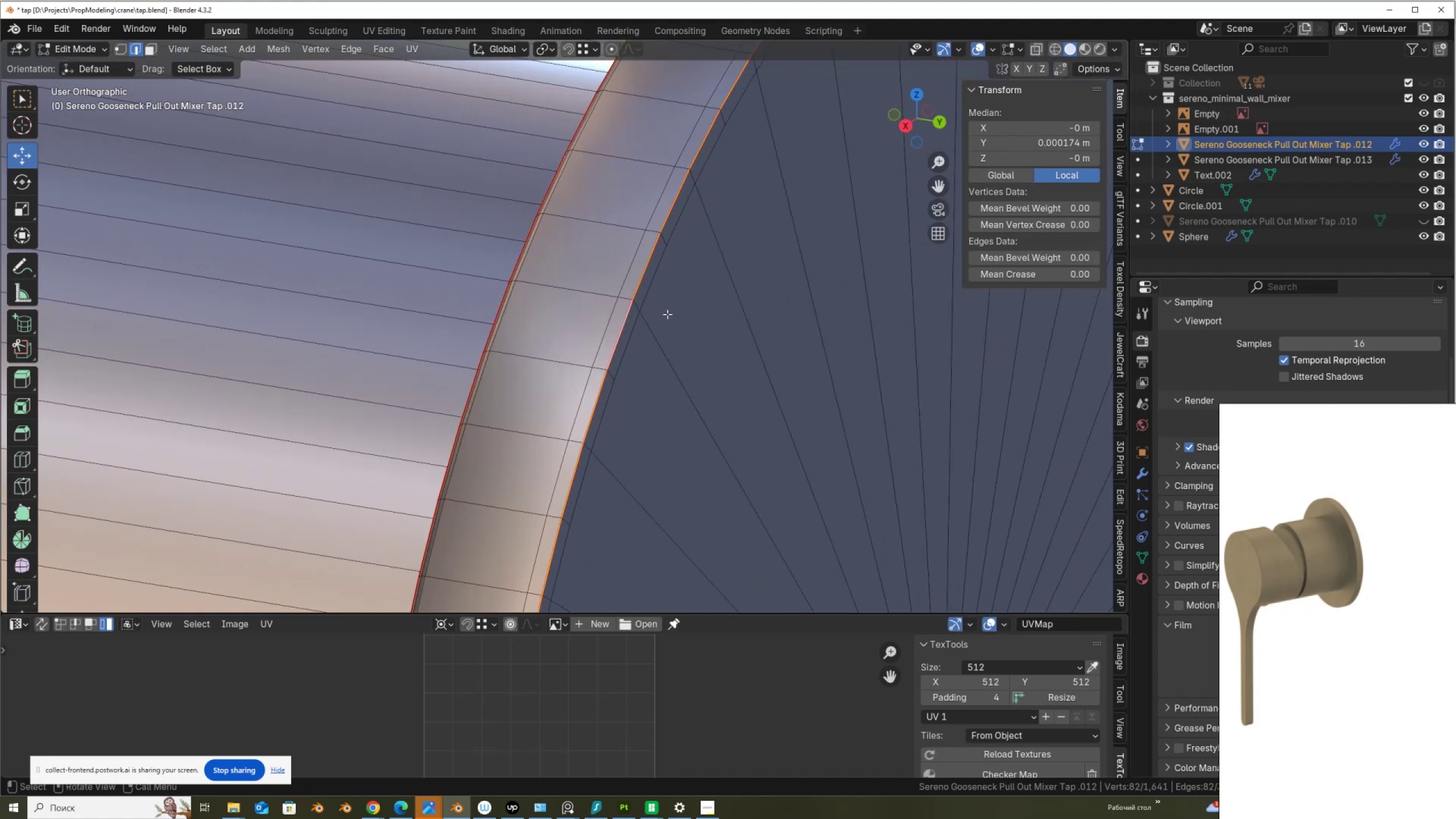 
key(Control+B)
 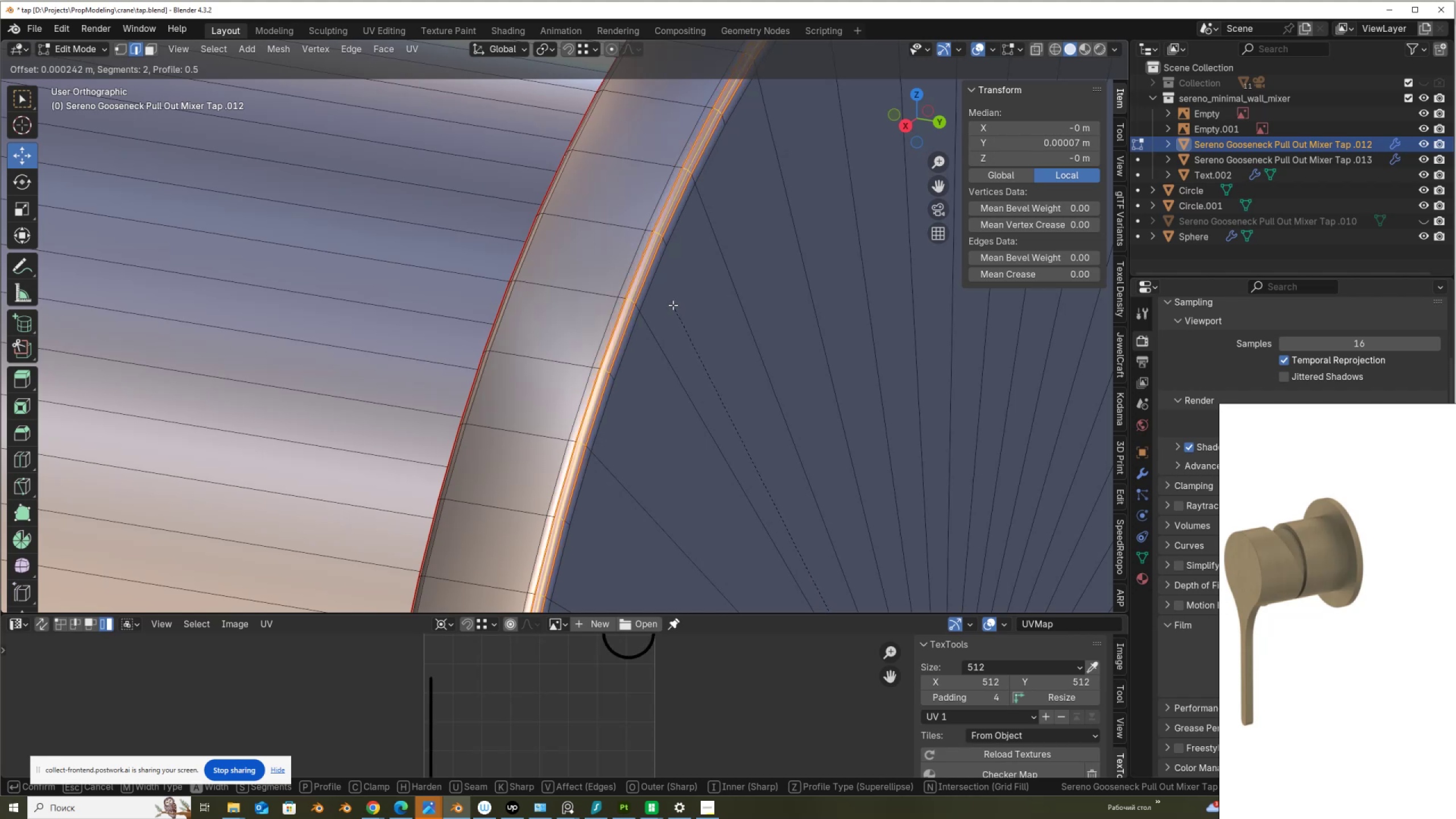 
left_click([673, 305])
 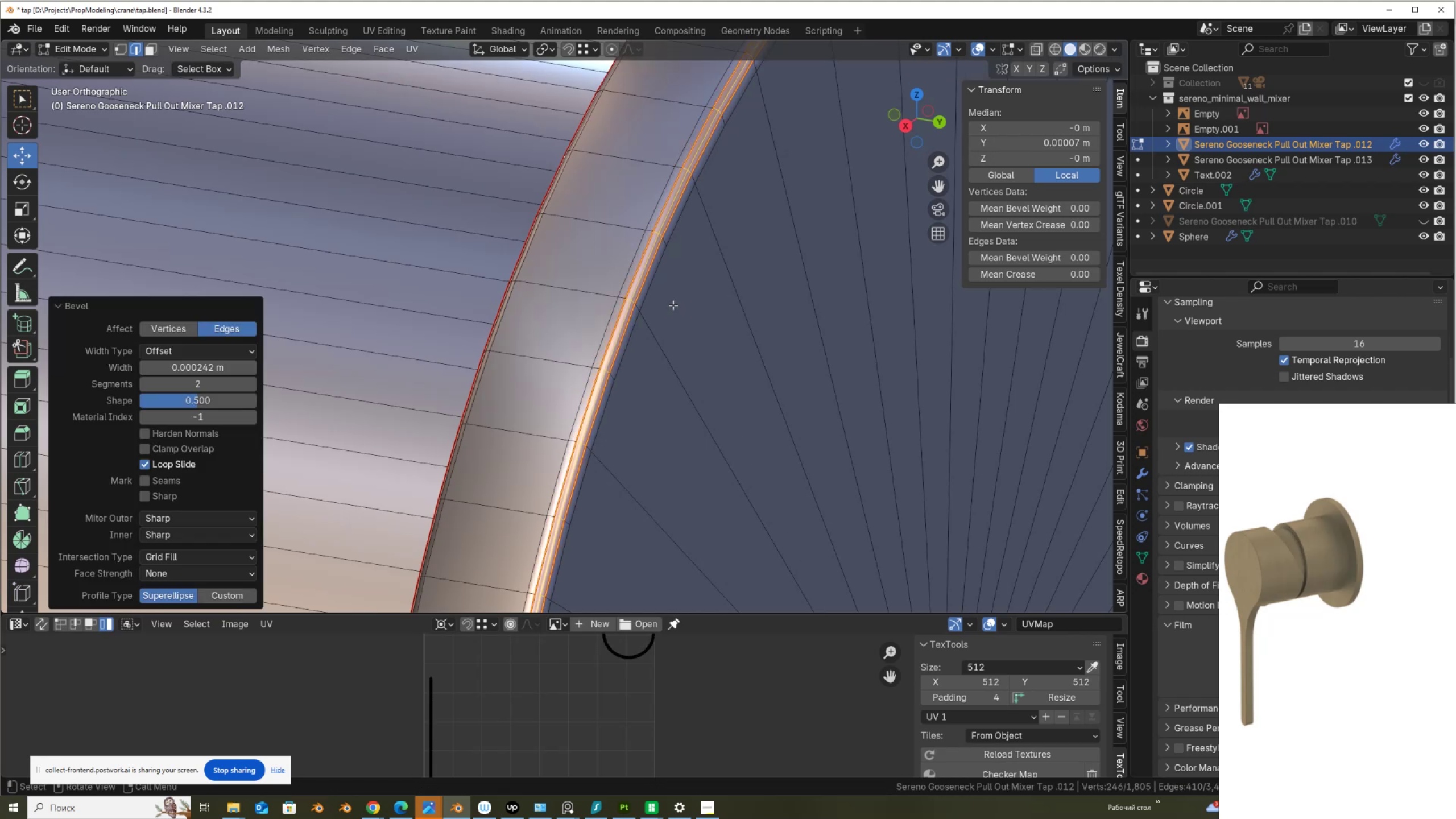 
hold_key(key=AltLeft, duration=1.94)
left_click([643, 279])
 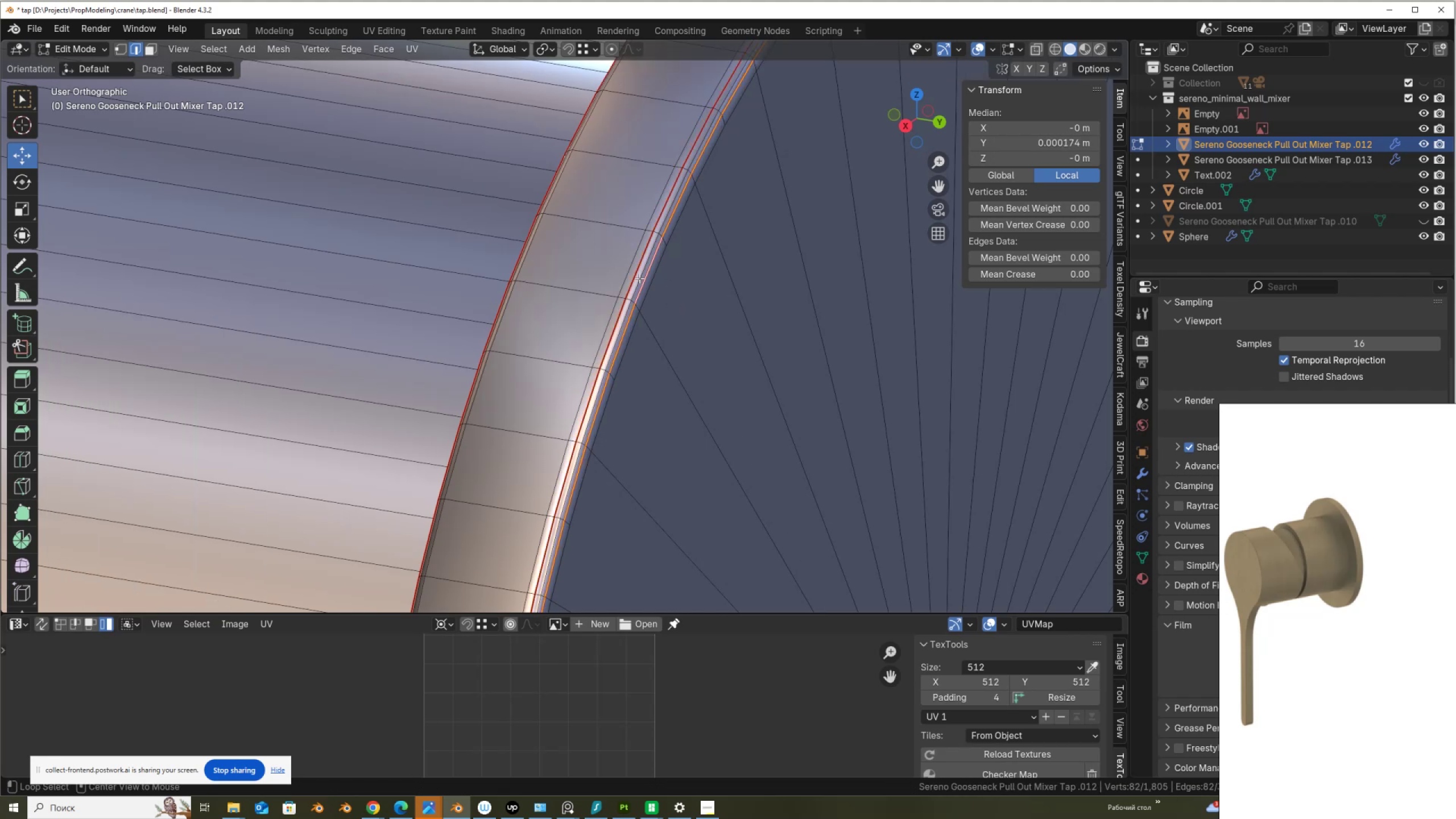 
hold_key(key=ShiftLeft, duration=0.54)
left_click([635, 275])
 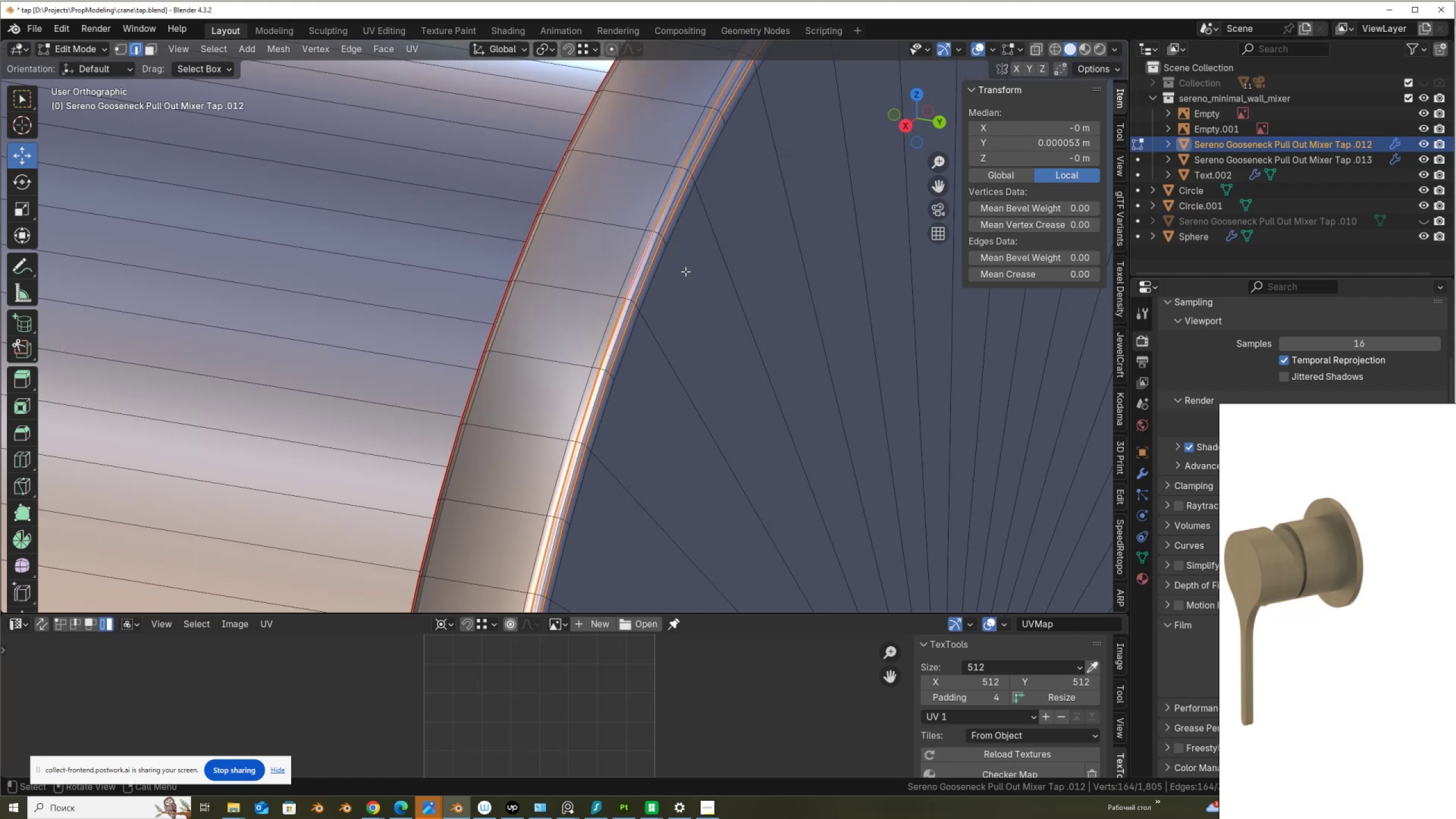 
right_click([830, 275])
 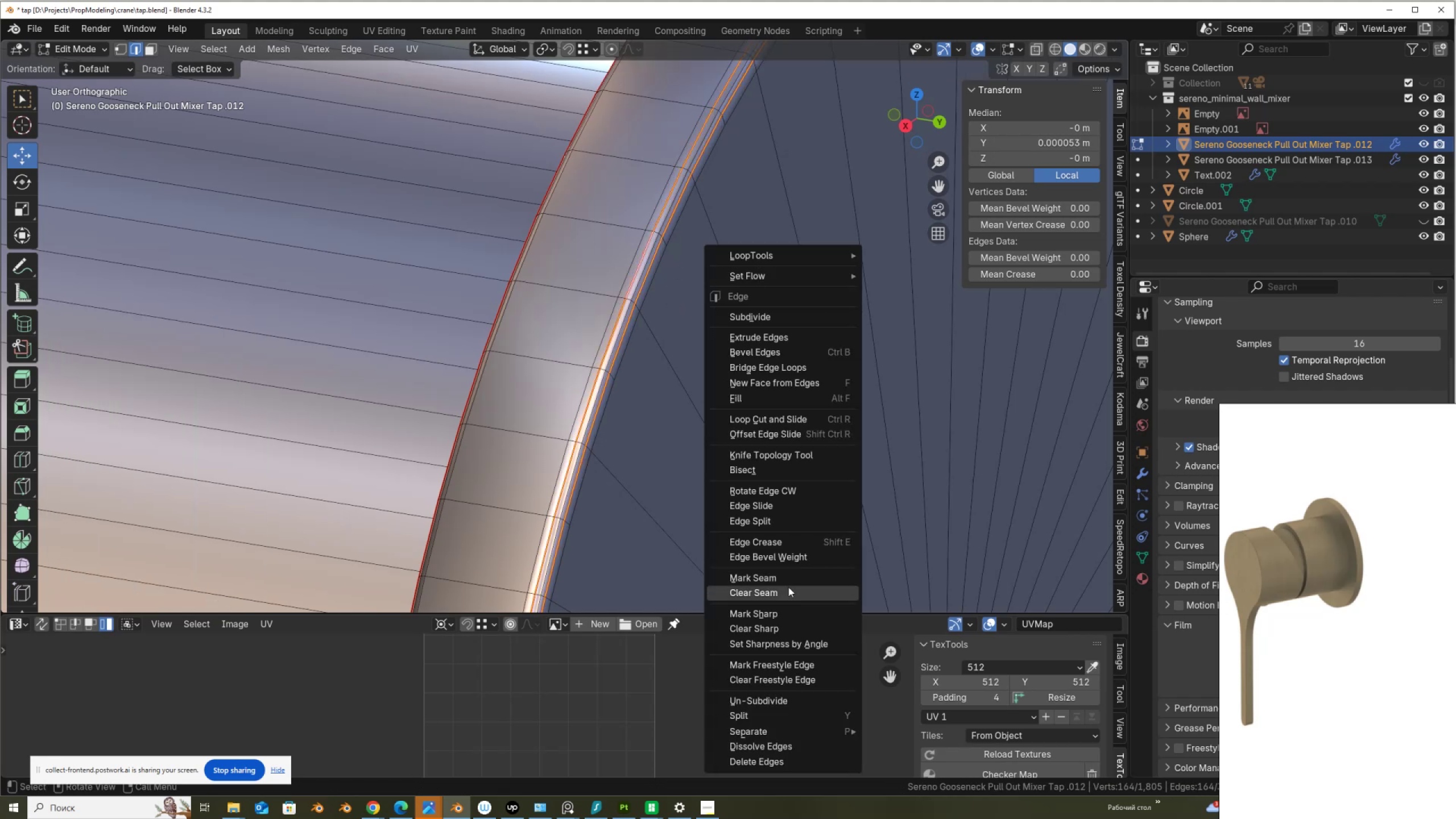 
left_click([787, 590])
 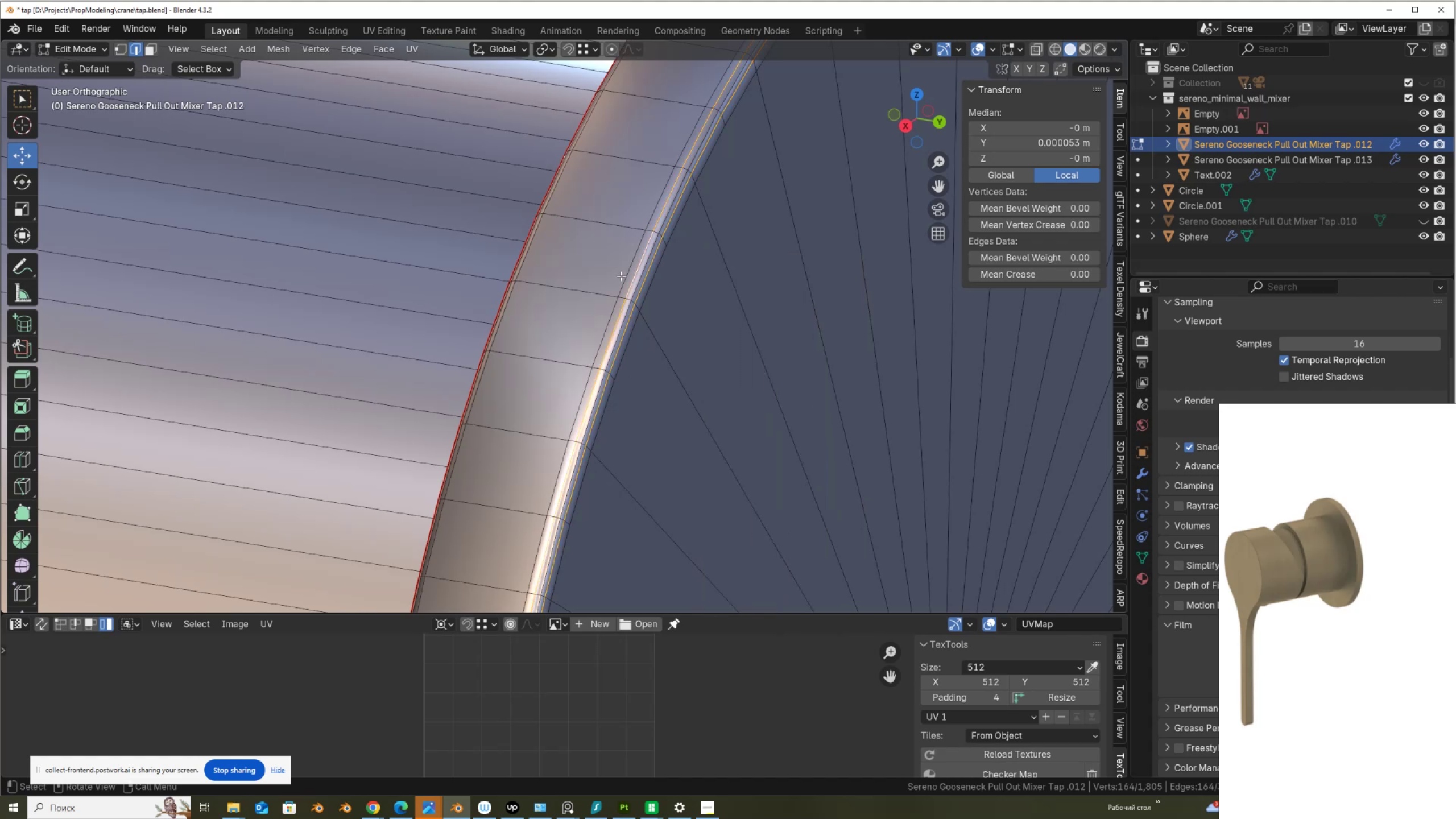 
hold_key(key=AltLeft, duration=0.7)
left_click([640, 277])
 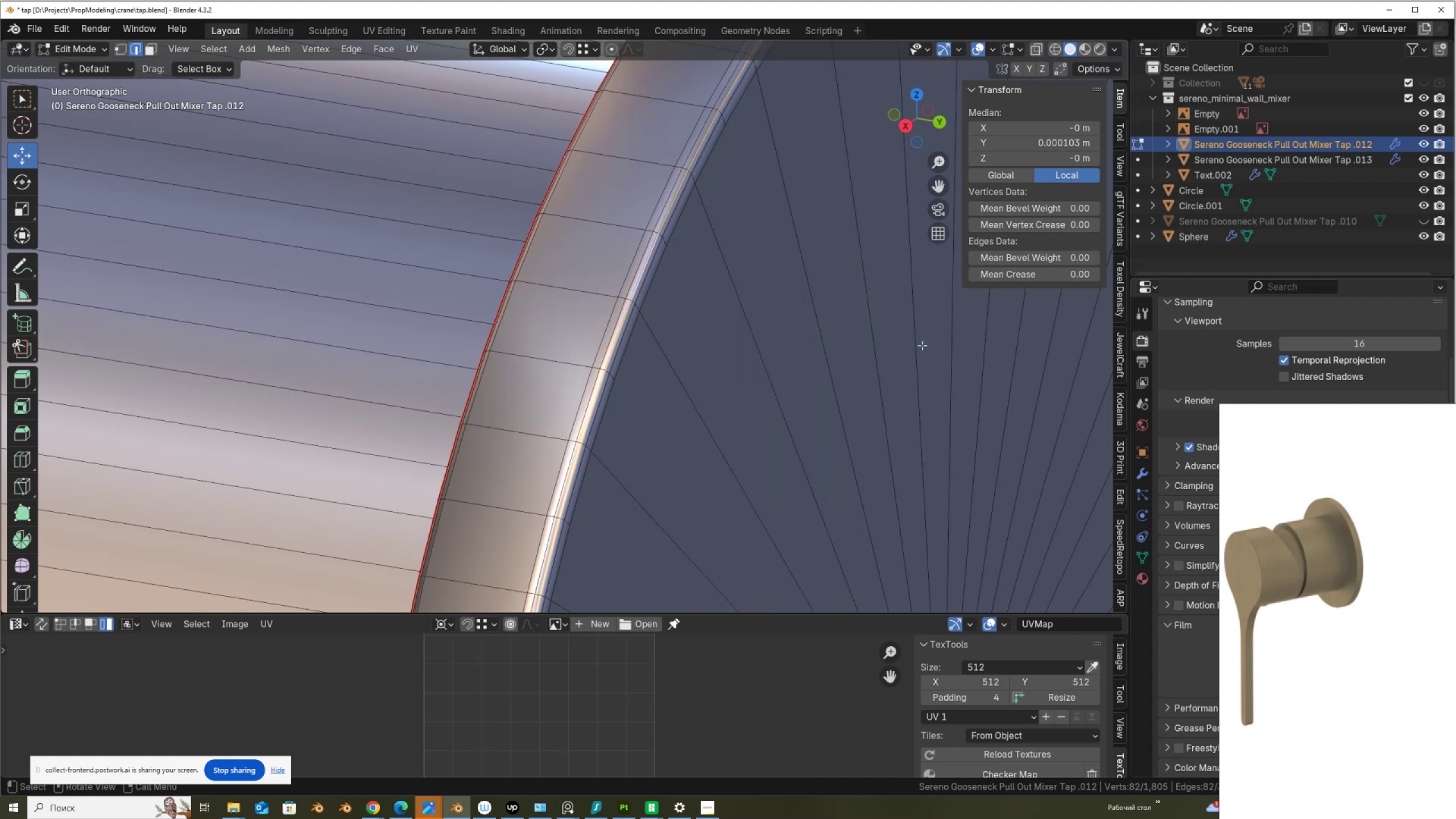 
right_click([922, 345])
 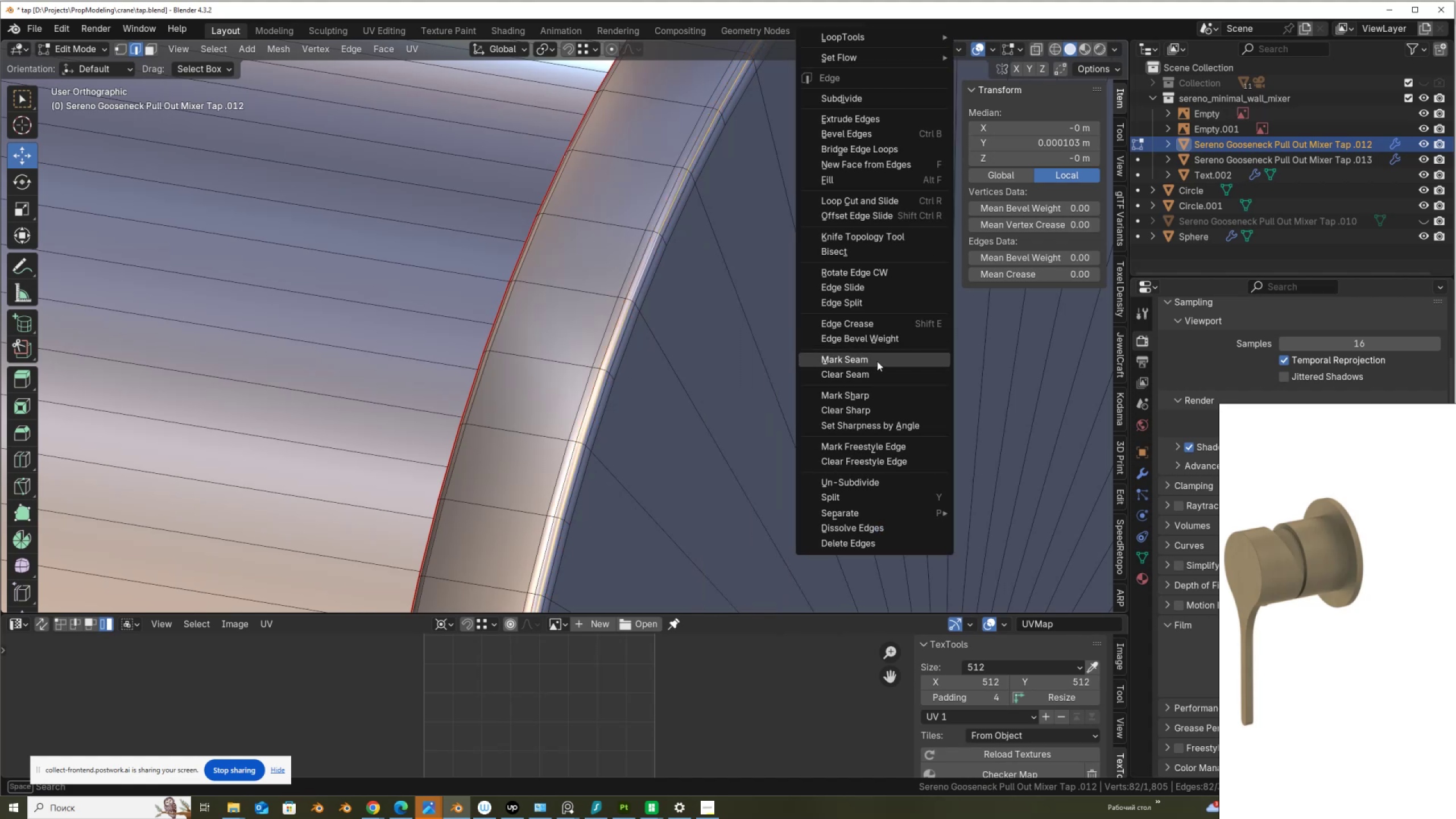 
left_click([877, 361])
 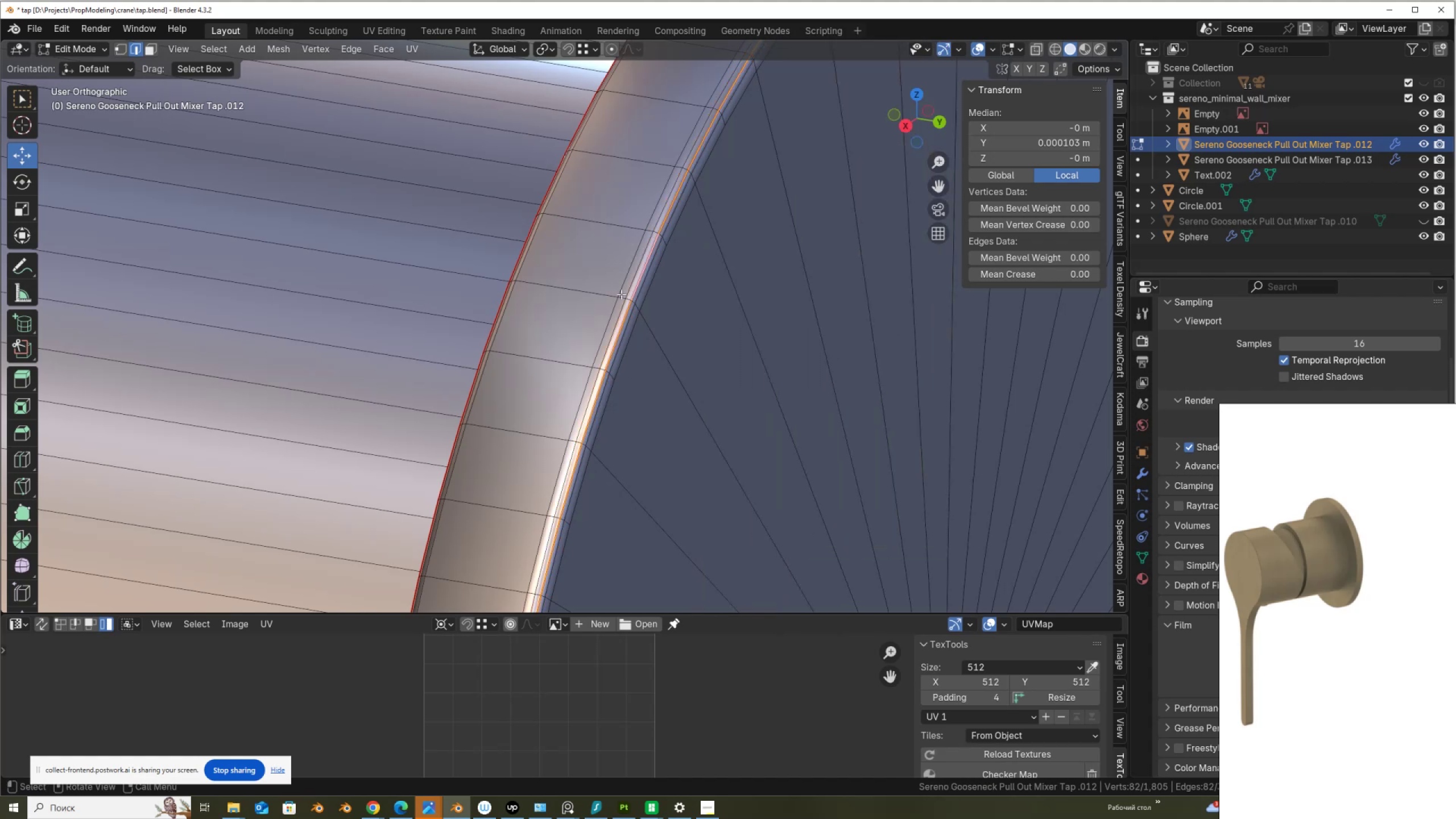 
scroll: coordinate [623, 303], scroll_direction: up, amount: 3.0
 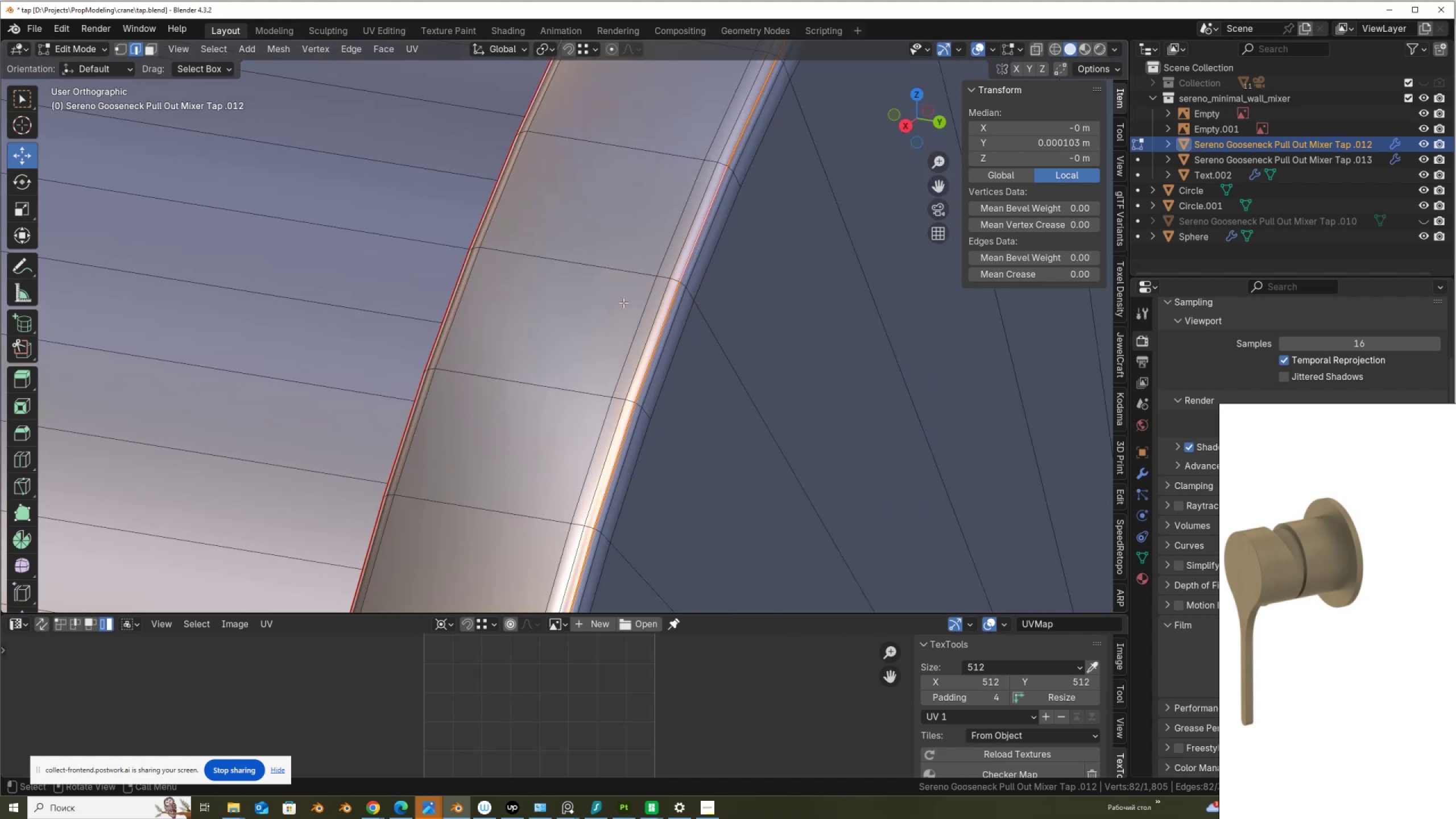 
key(Tab)
 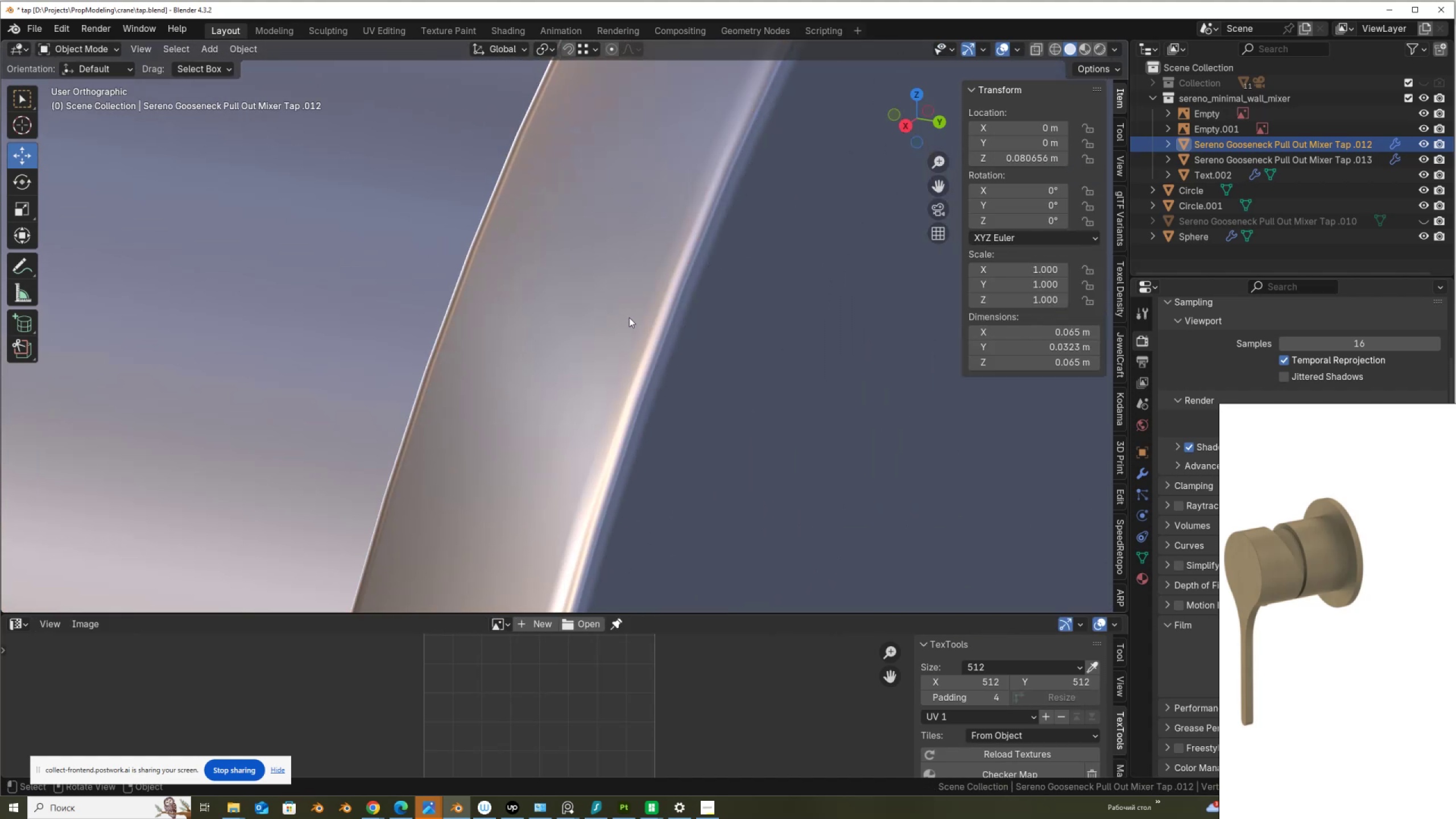 
scroll: coordinate [629, 317], scroll_direction: down, amount: 11.0
 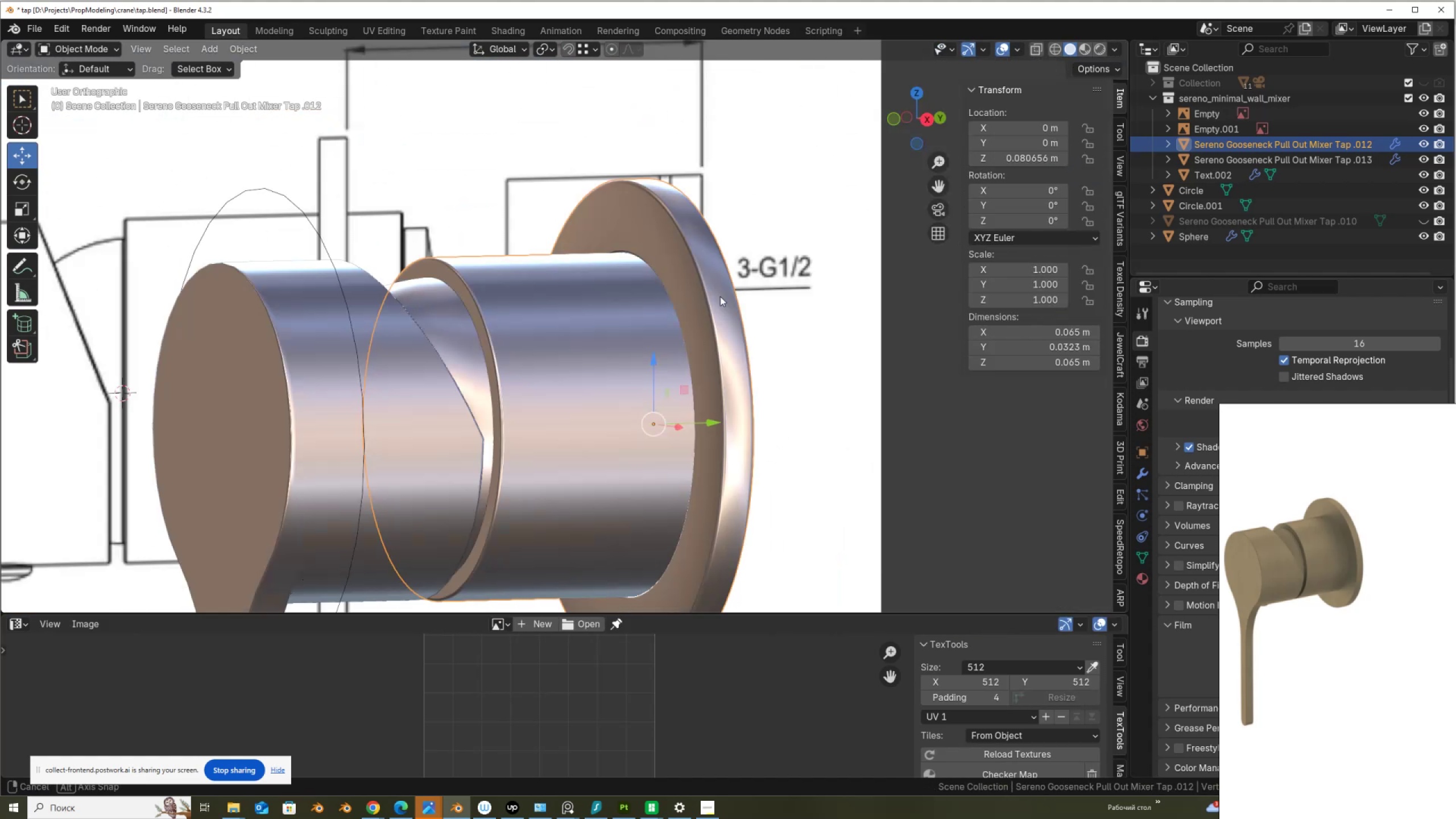 
scroll: coordinate [656, 362], scroll_direction: up, amount: 4.0
 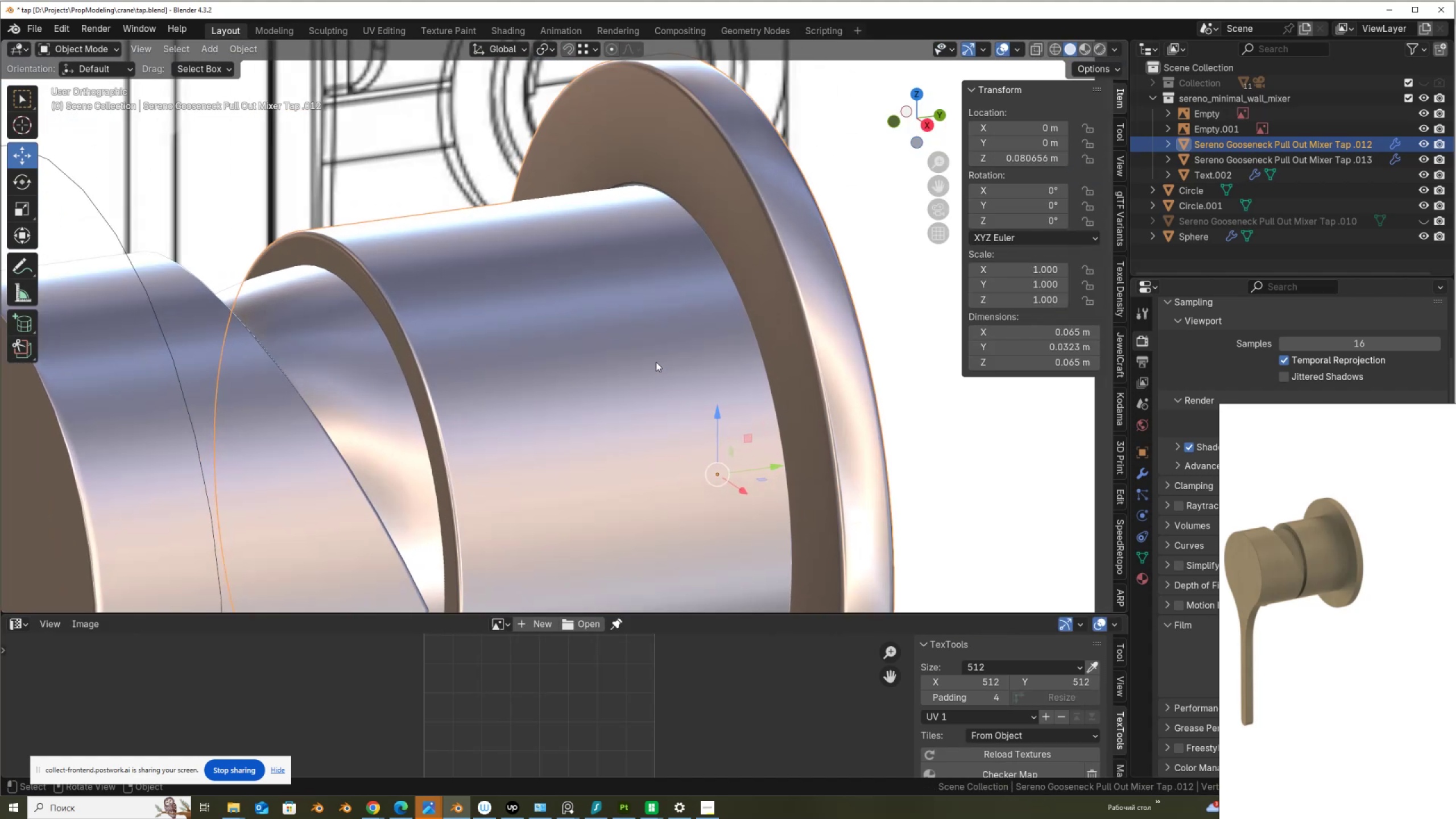 
key(Tab)
 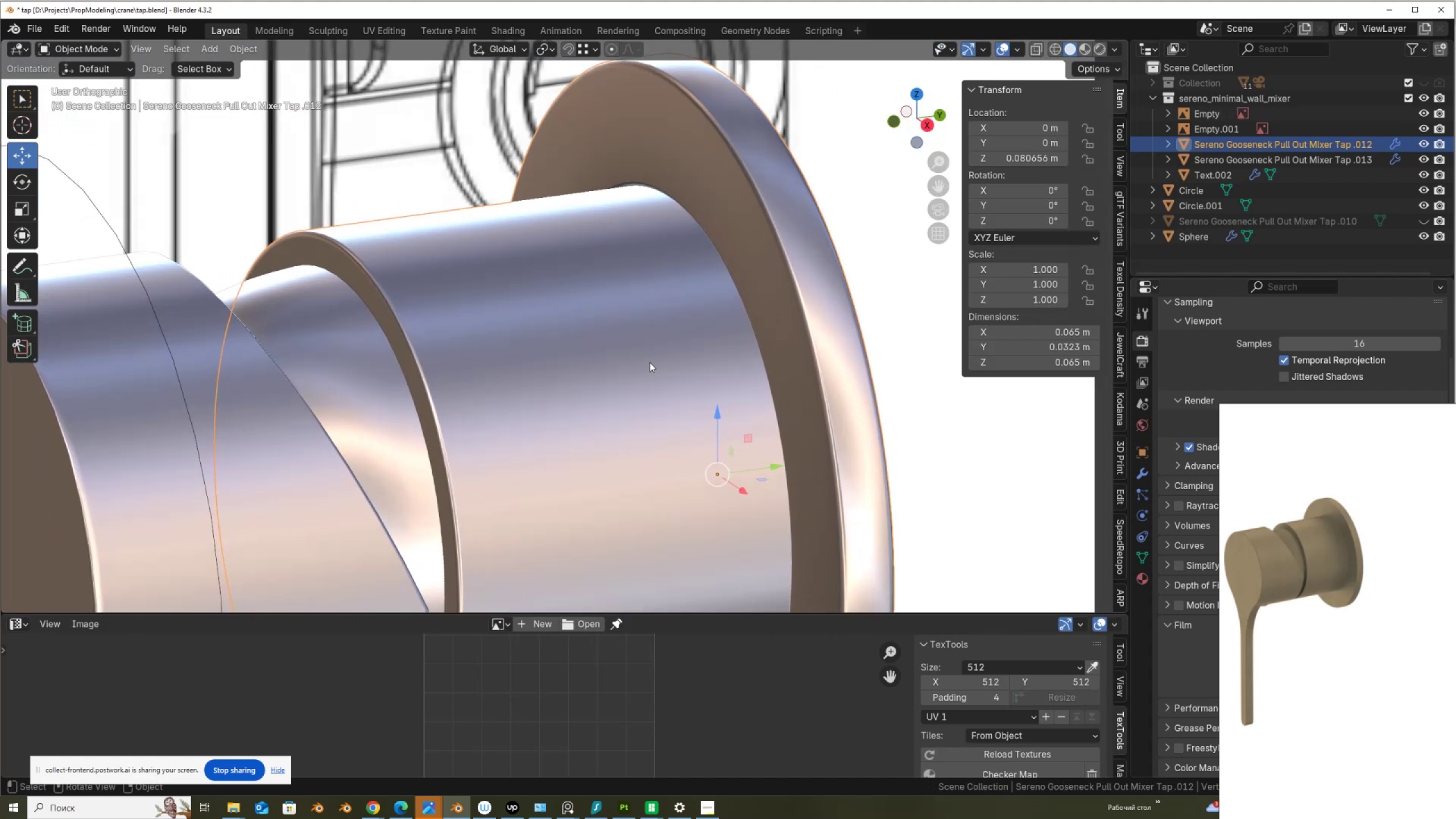 
key(Tab)
 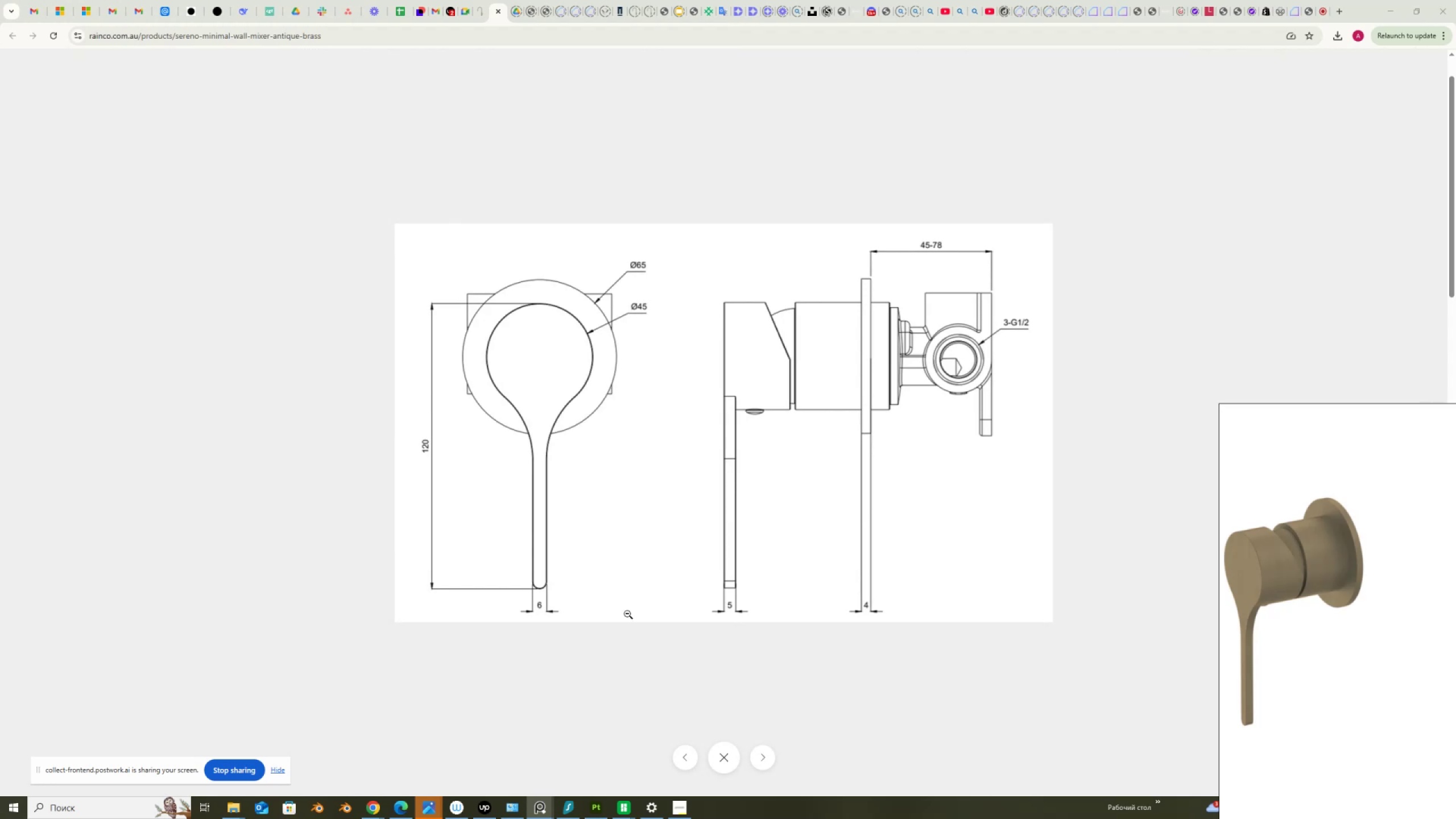 
left_click([154, 808])
 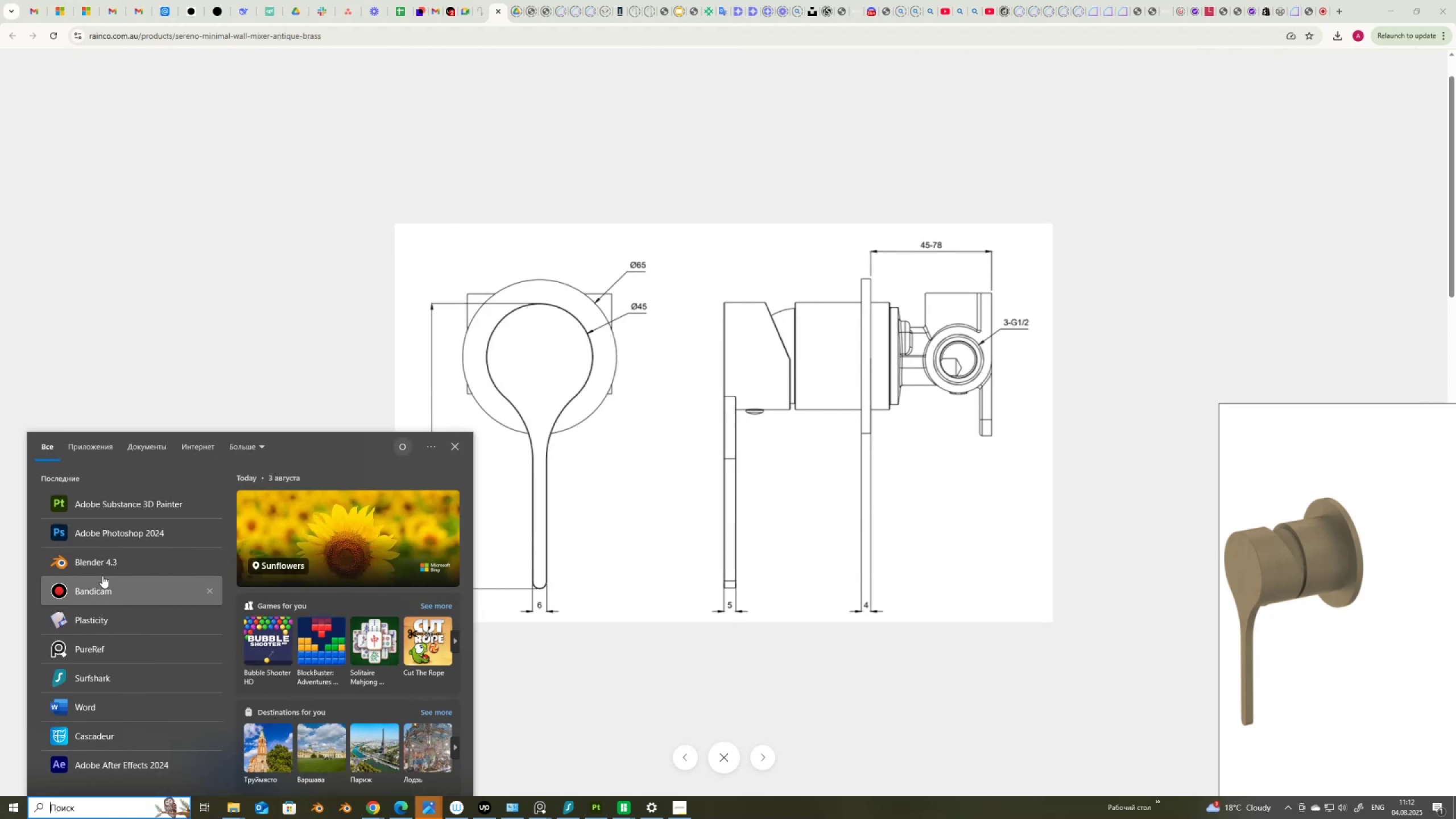 
left_click([111, 562])
 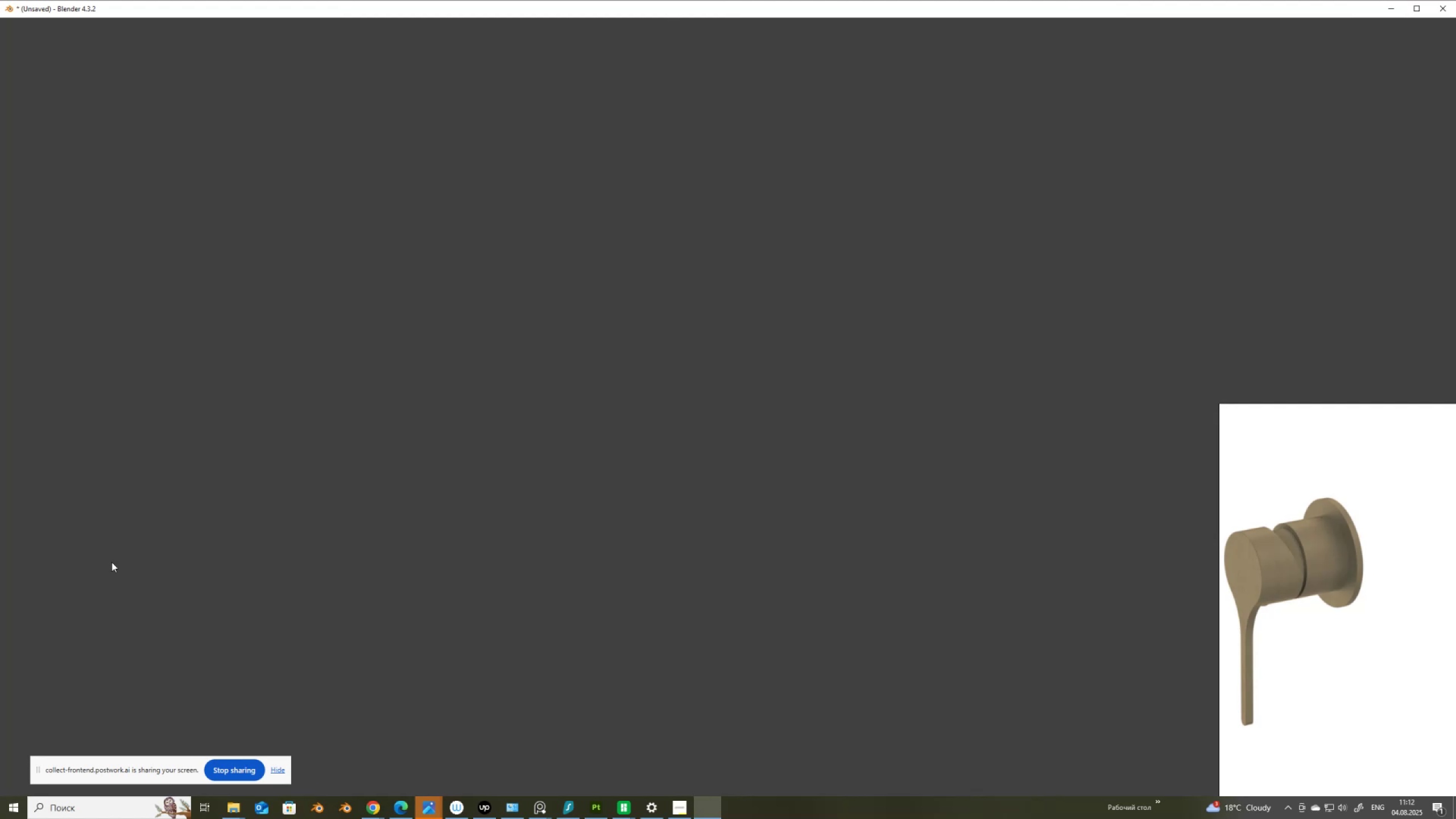 
wait(20.63)
 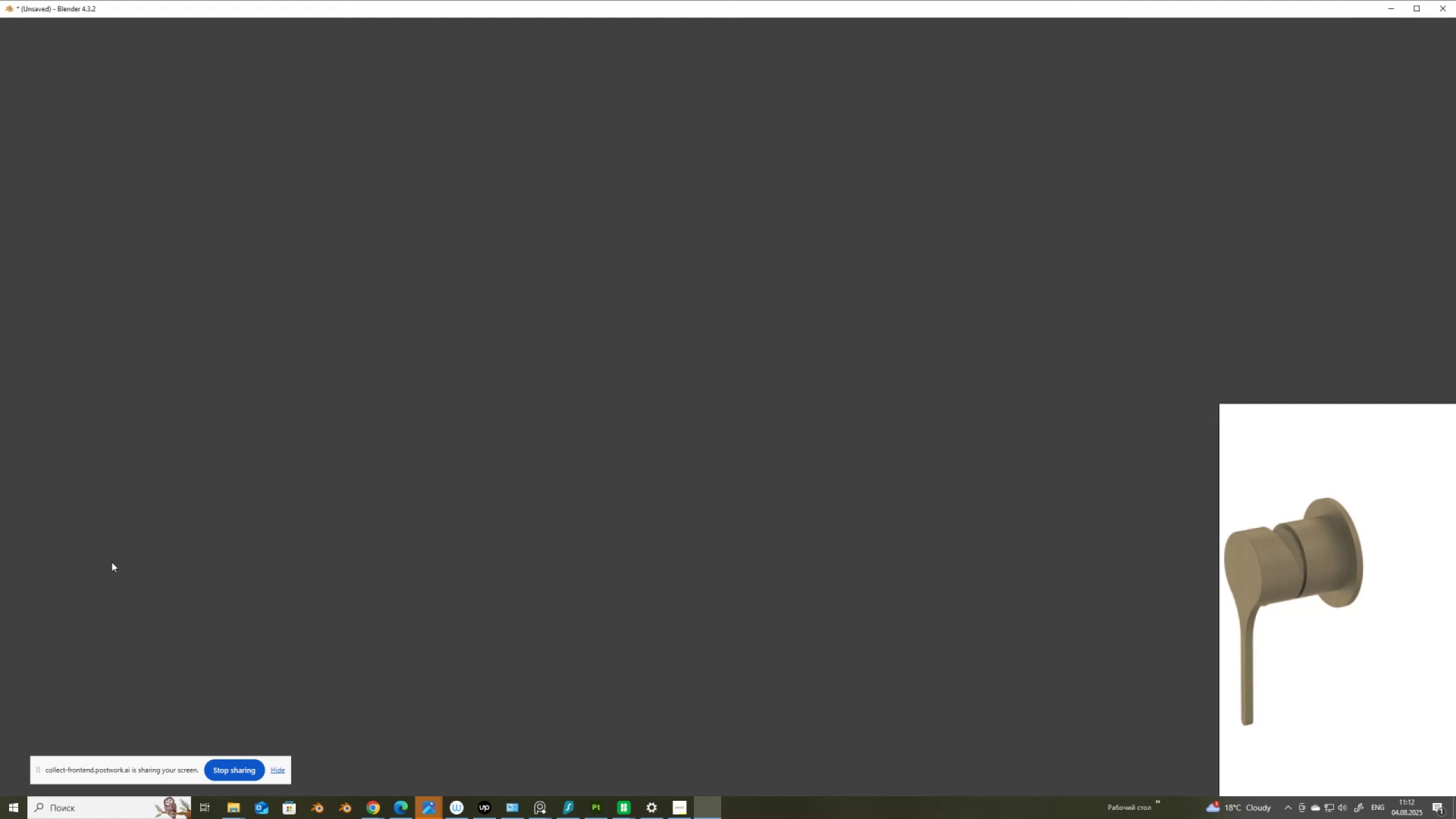 
left_click([780, 455])
 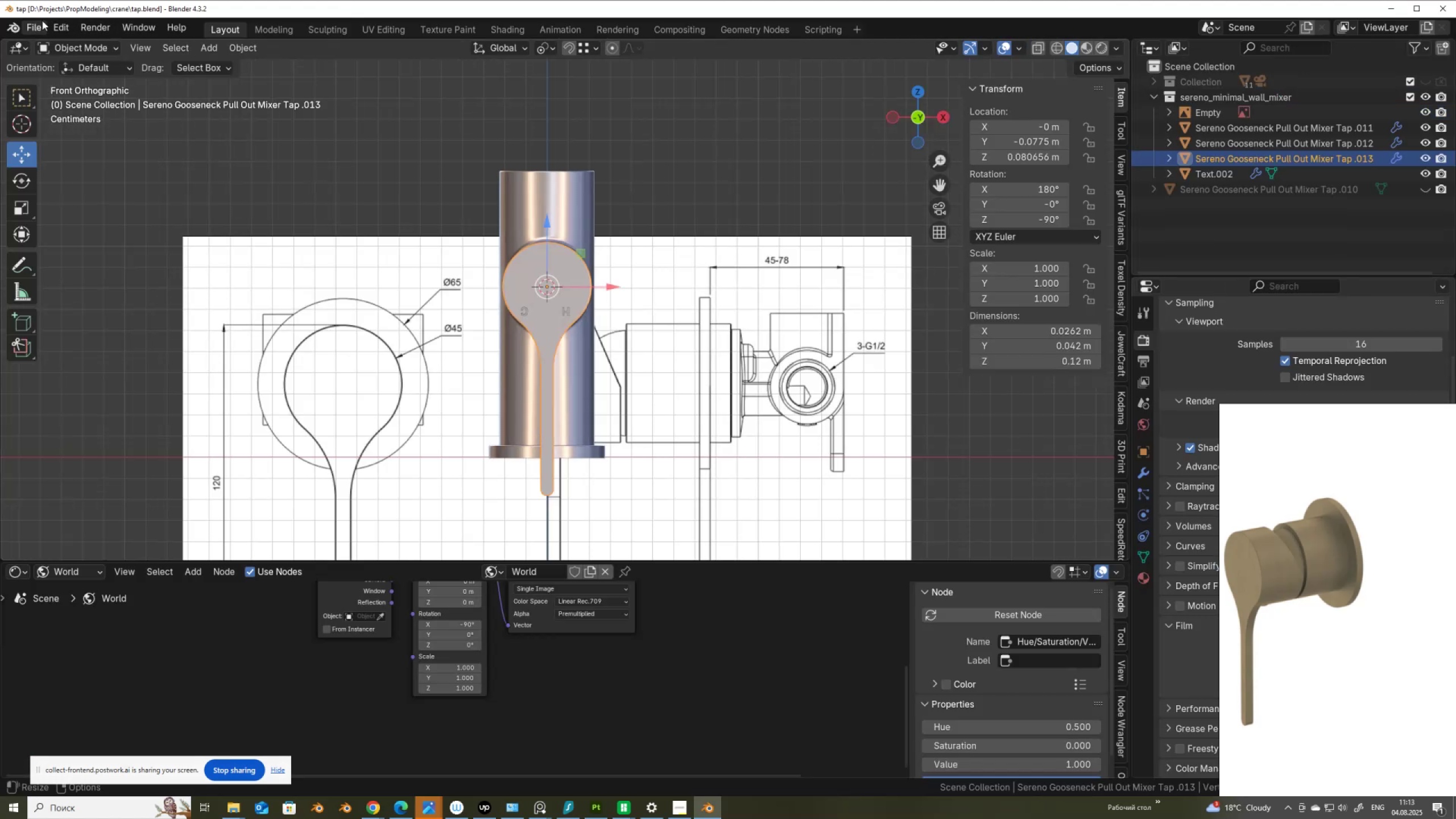 
left_click([36, 27])
 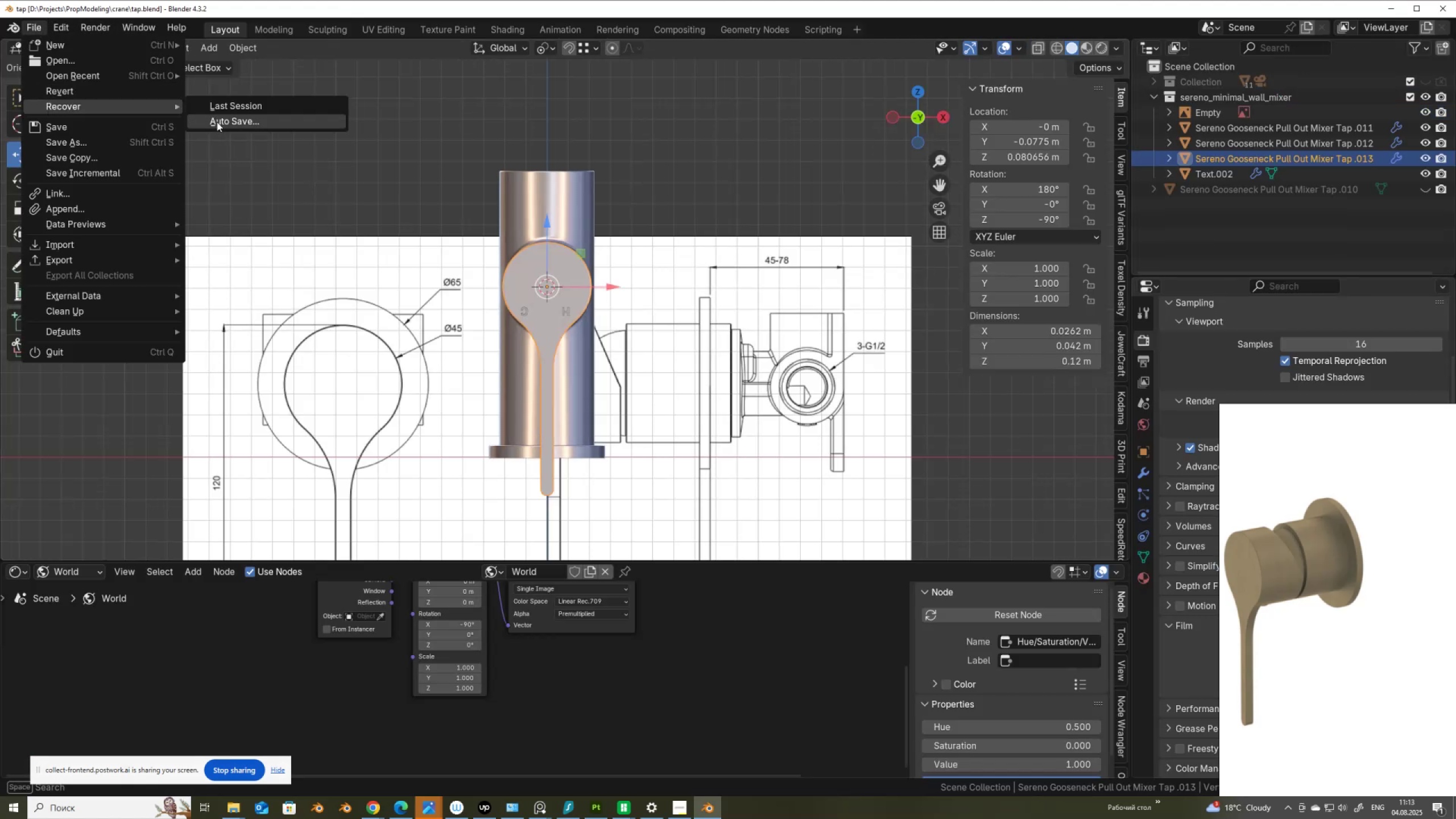 
left_click([217, 122])
 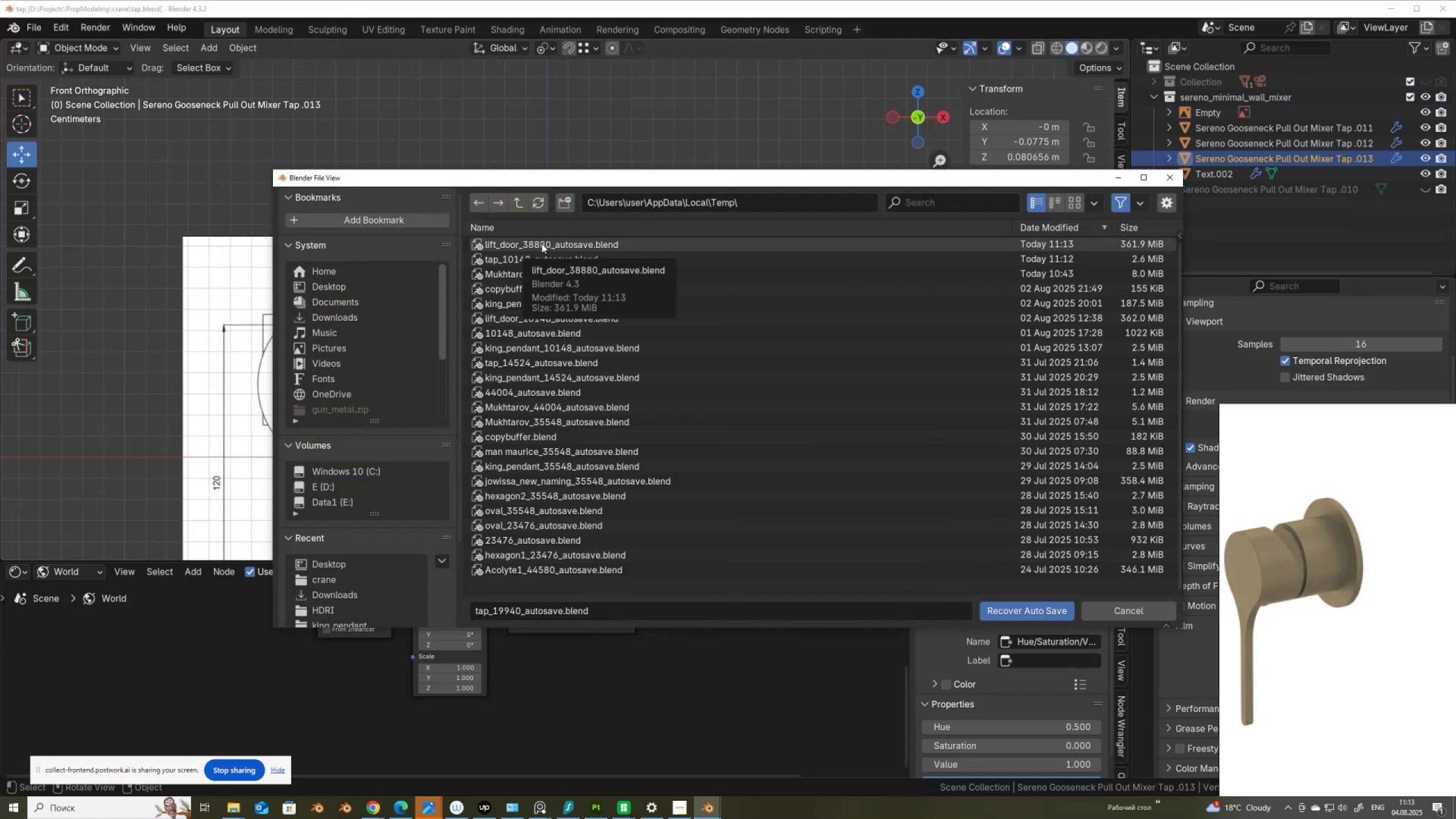 
double_click([541, 243])
 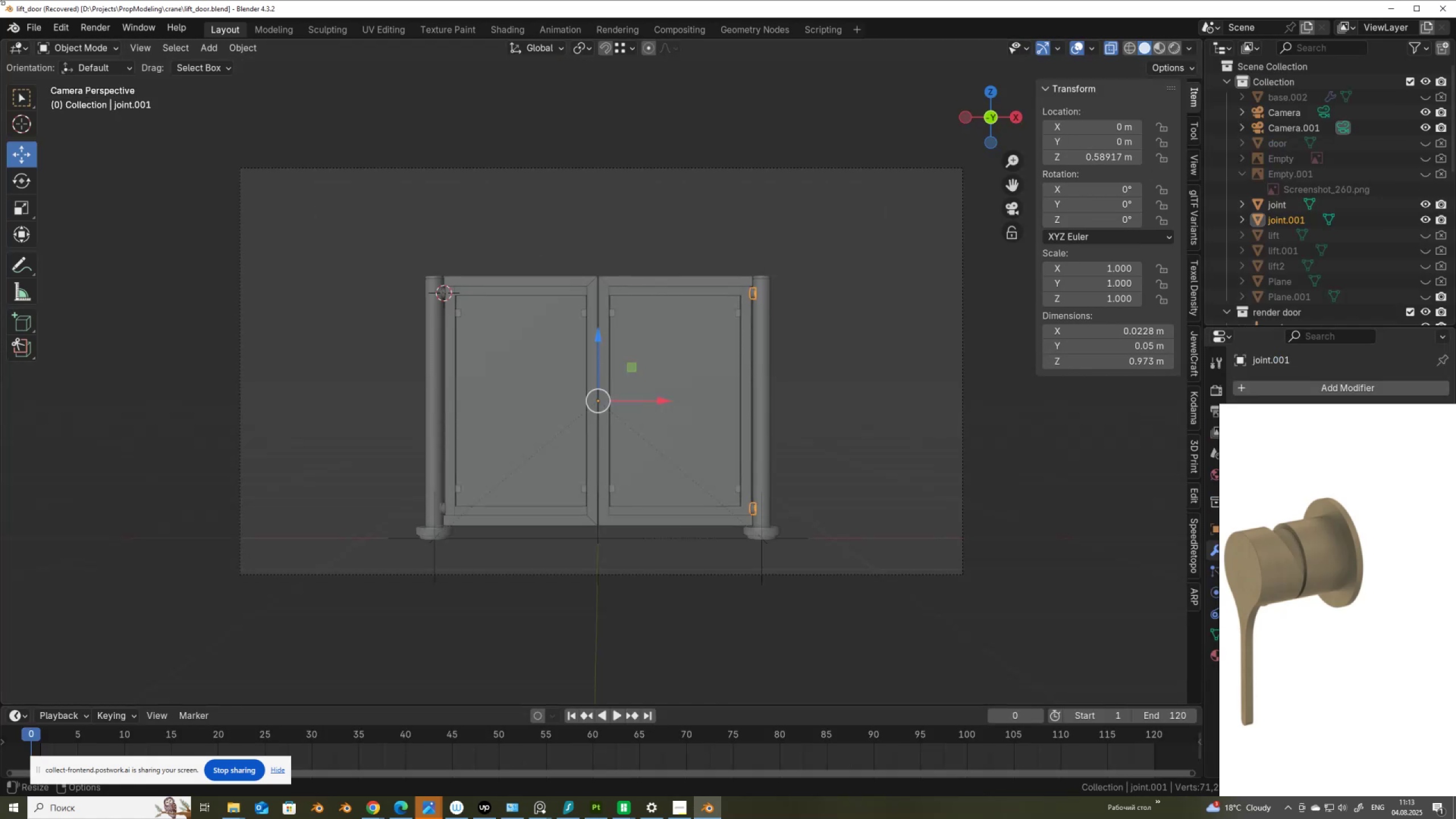 
left_click([38, 26])
 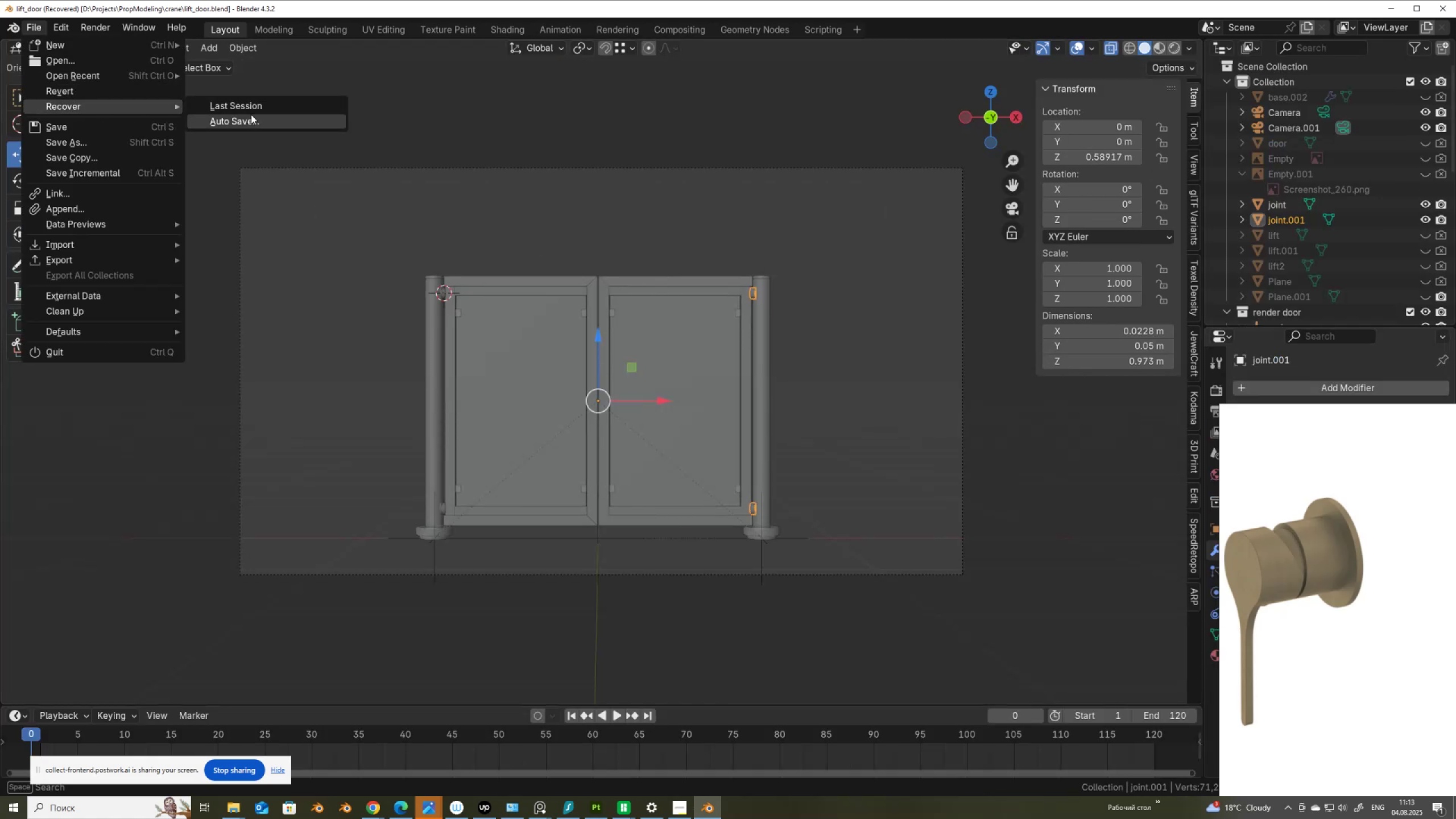 
left_click([247, 122])
 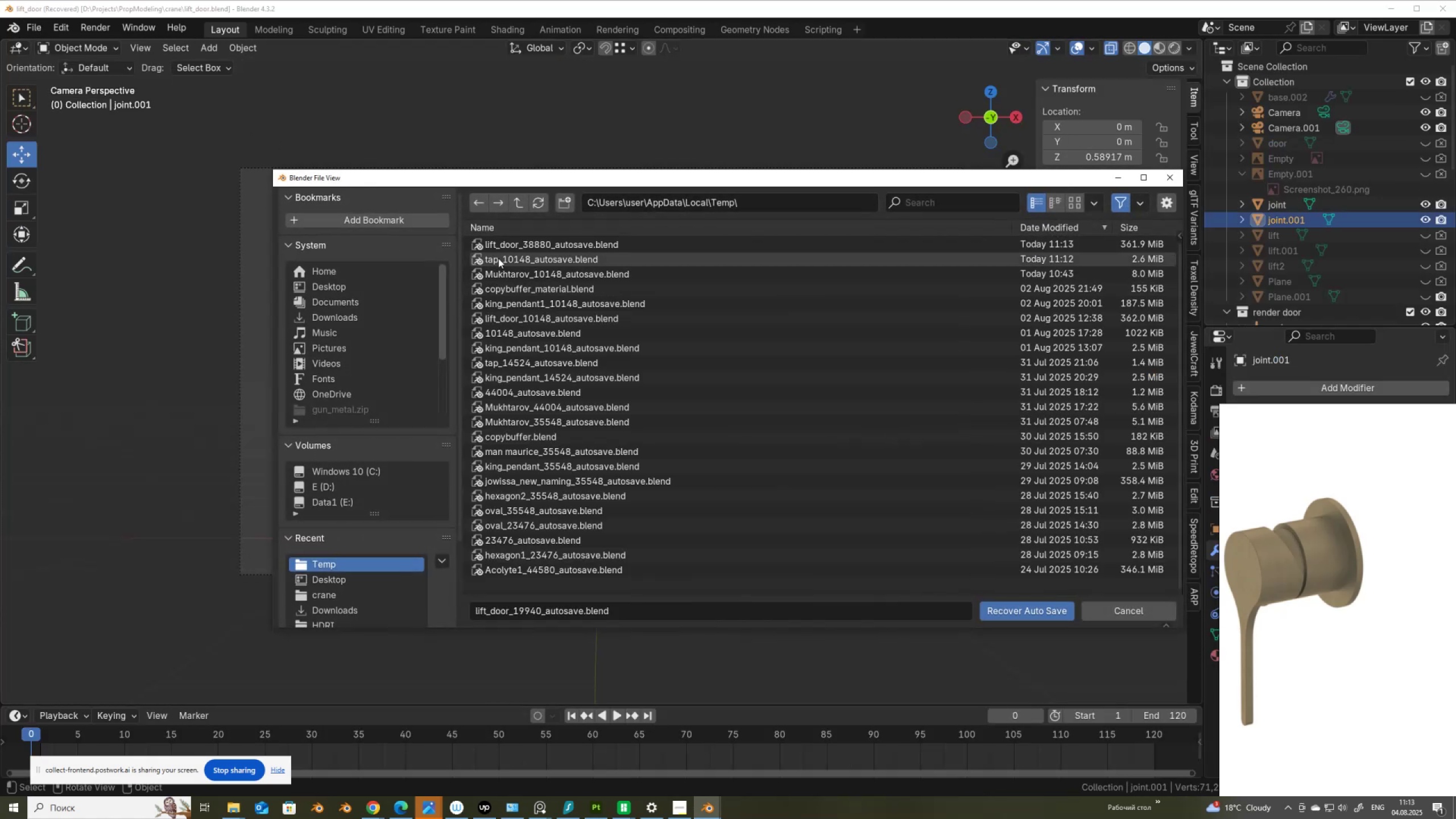 
double_click([498, 258])
 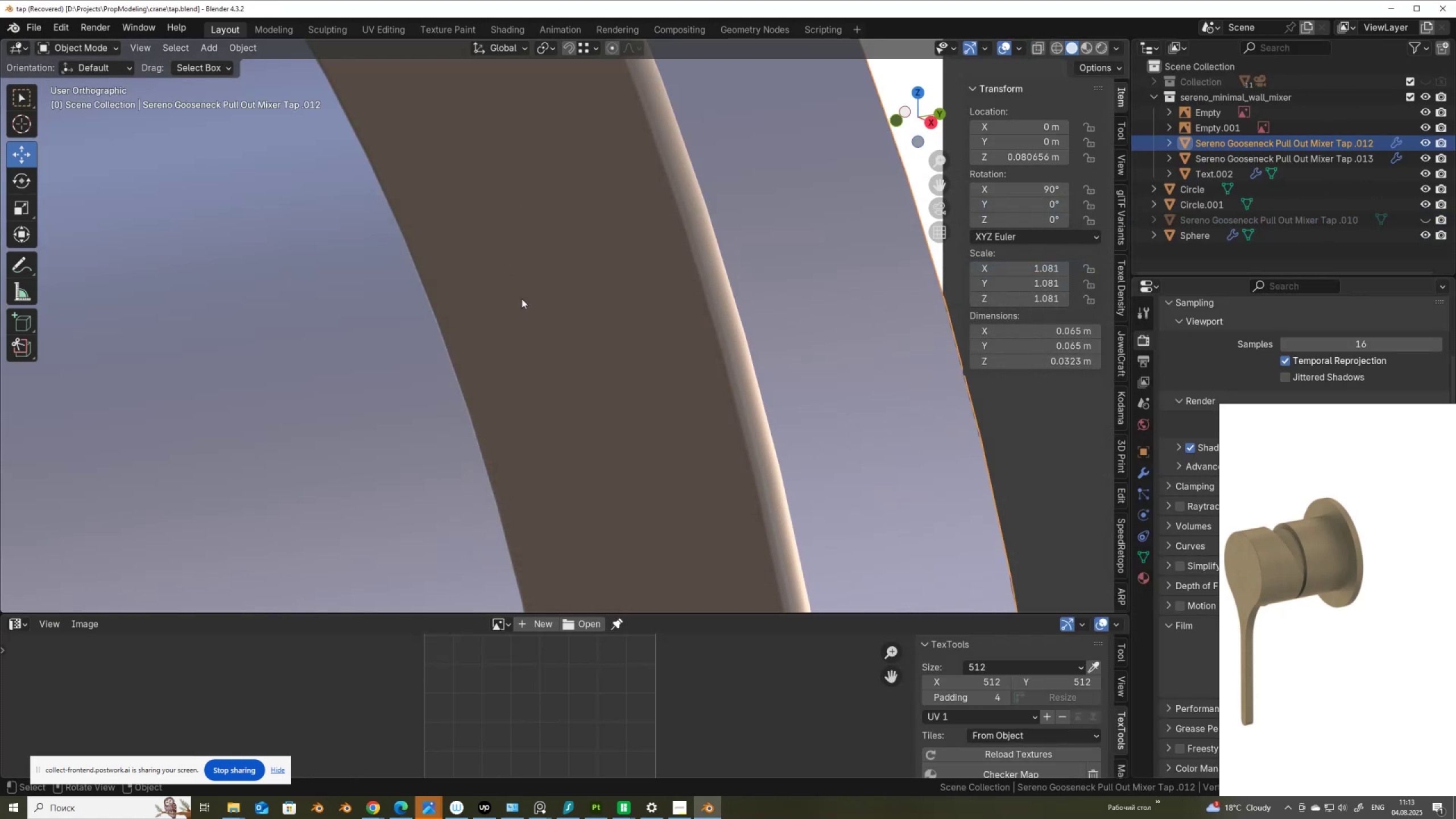 
scroll: coordinate [524, 301], scroll_direction: down, amount: 4.0
 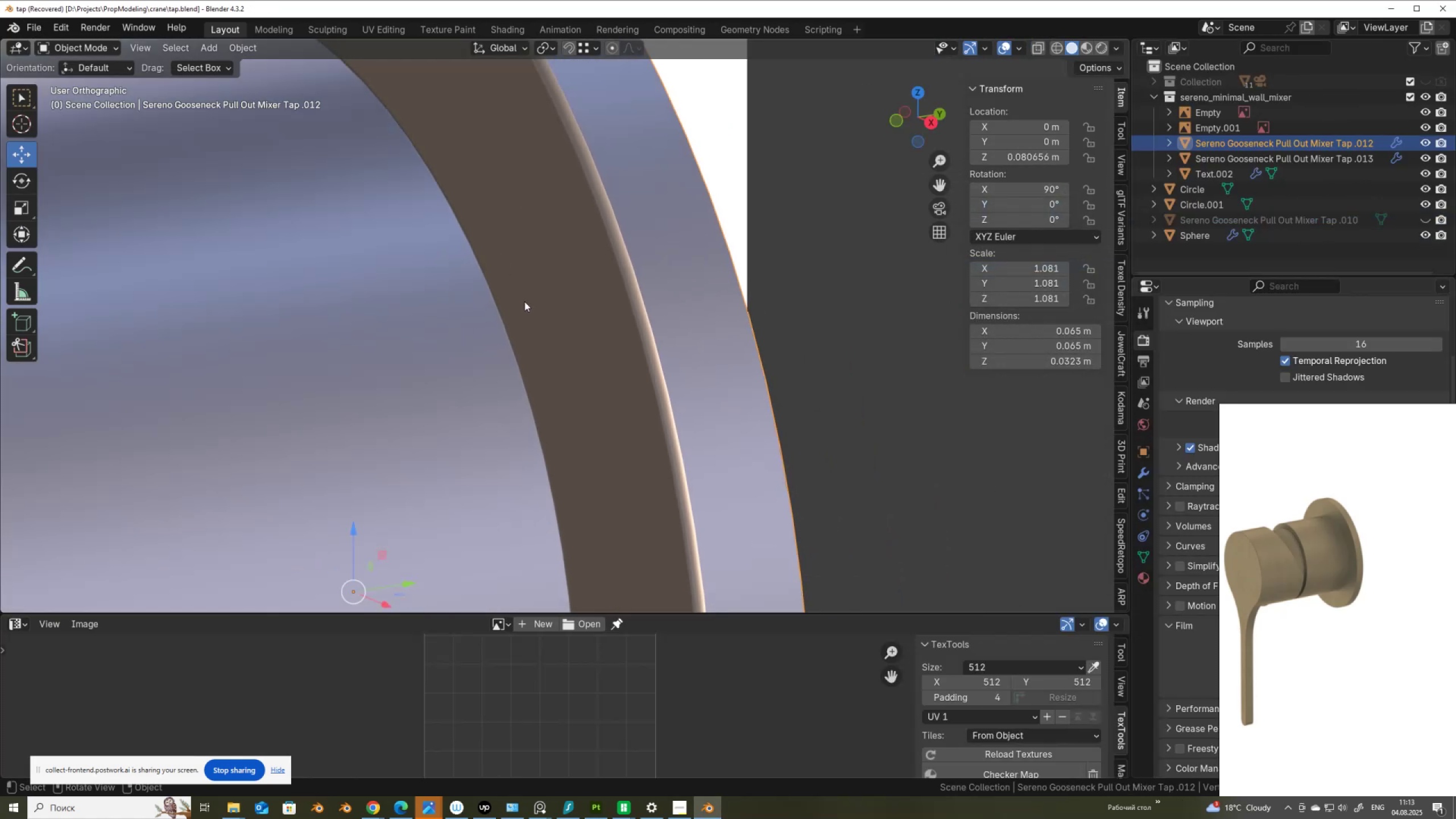 
key(Control+ControlLeft)
 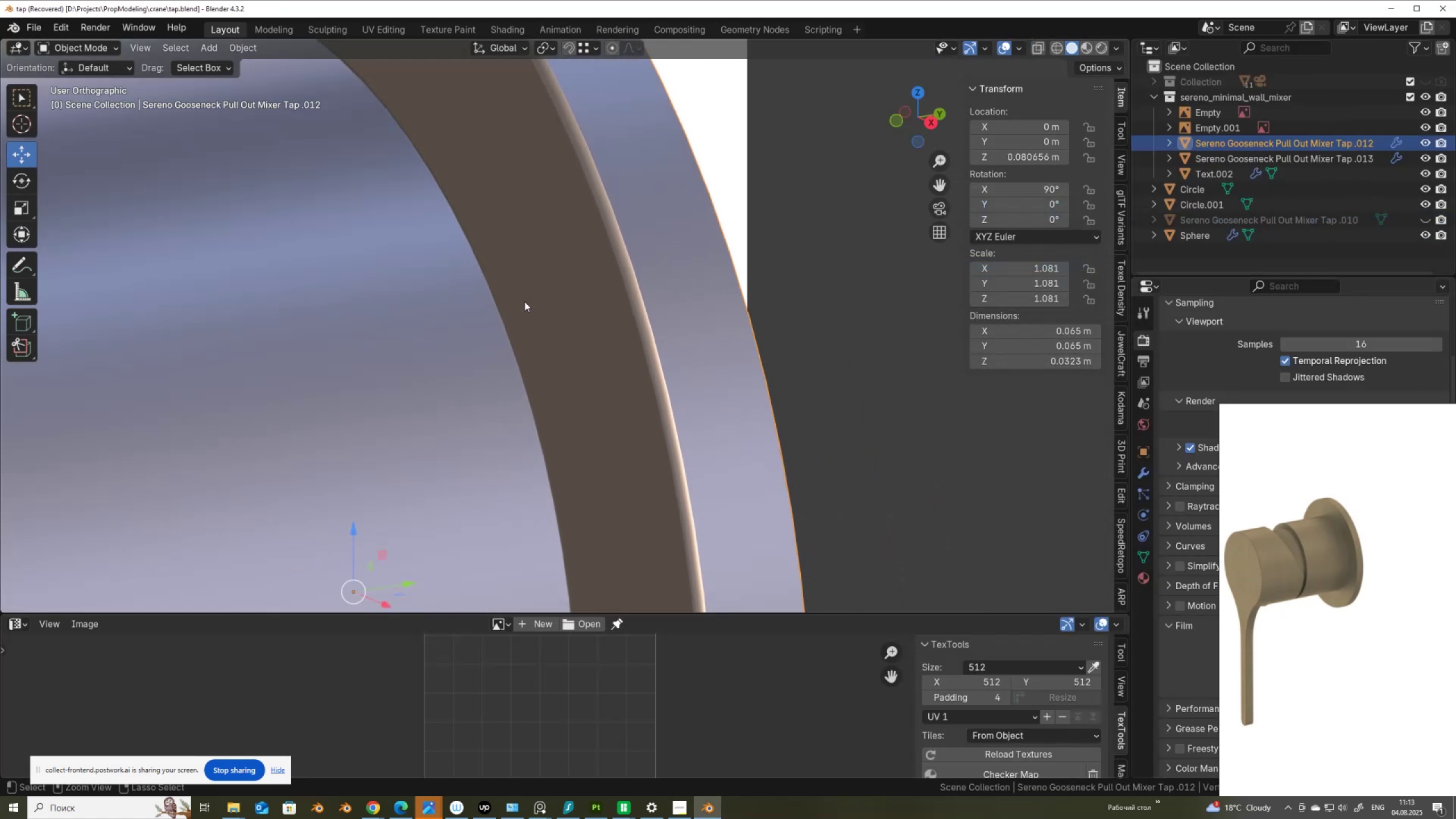 
key(Control+S)
 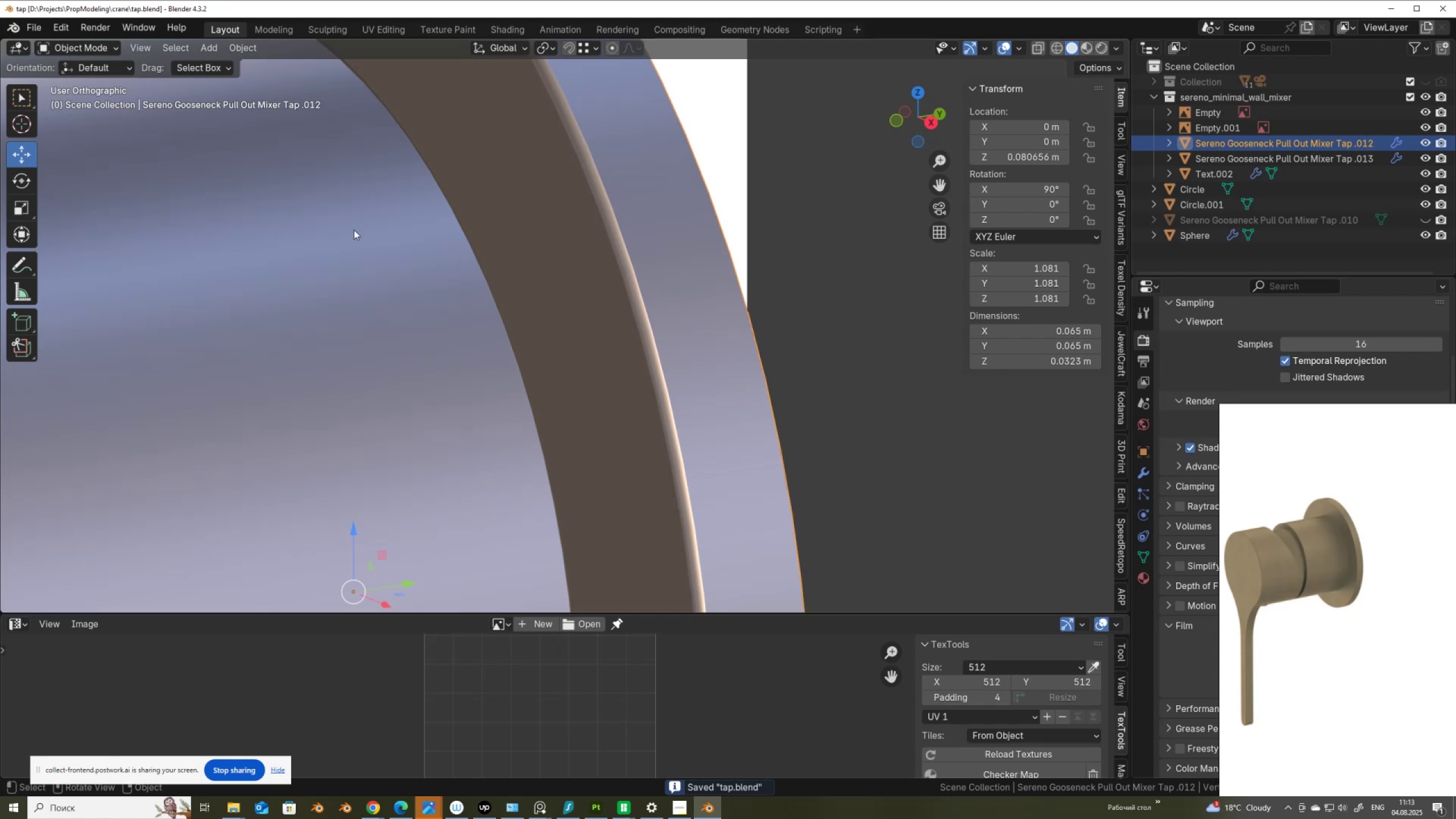 
key(Tab)
 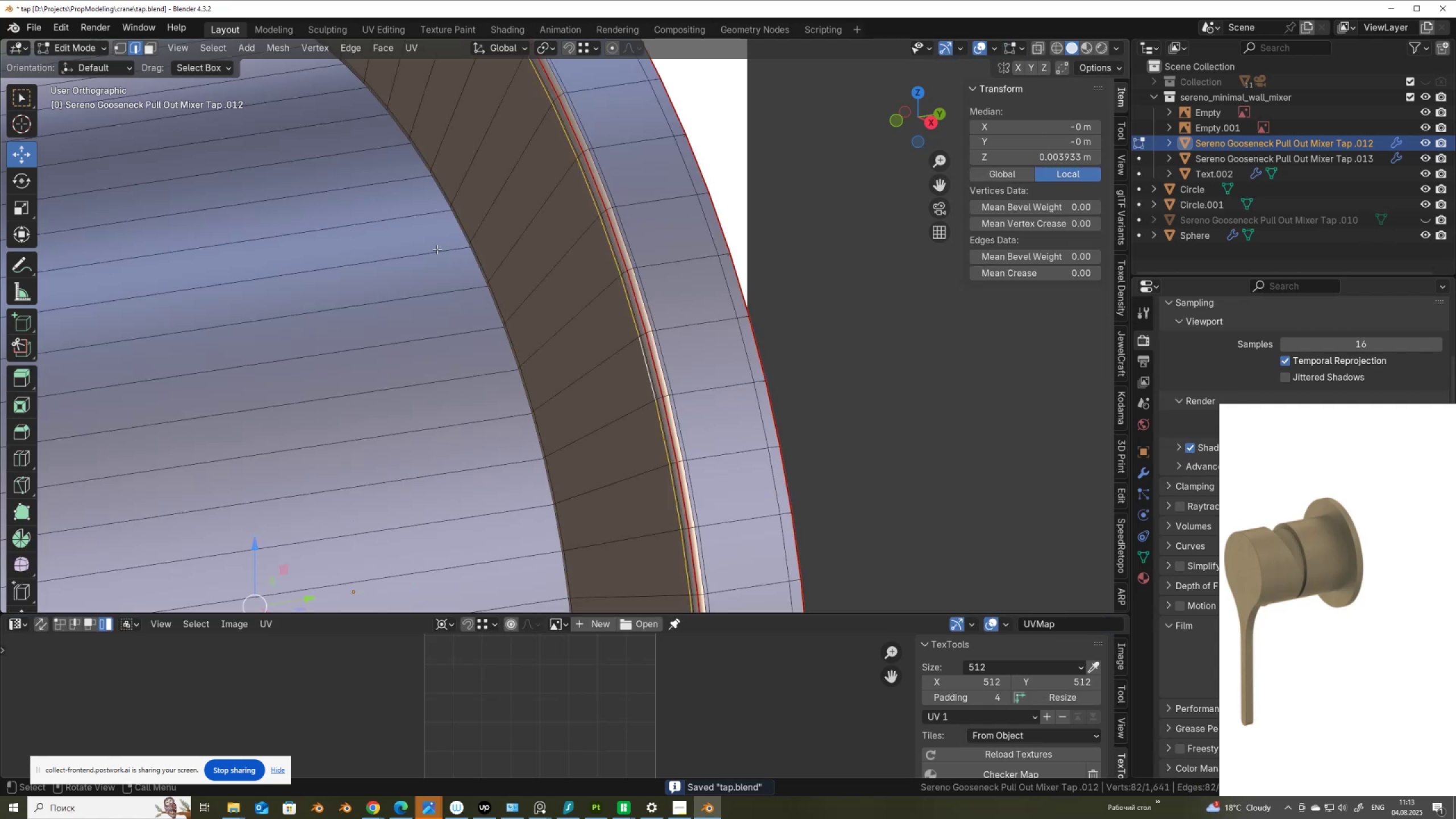 
scroll: coordinate [692, 278], scroll_direction: up, amount: 5.0
 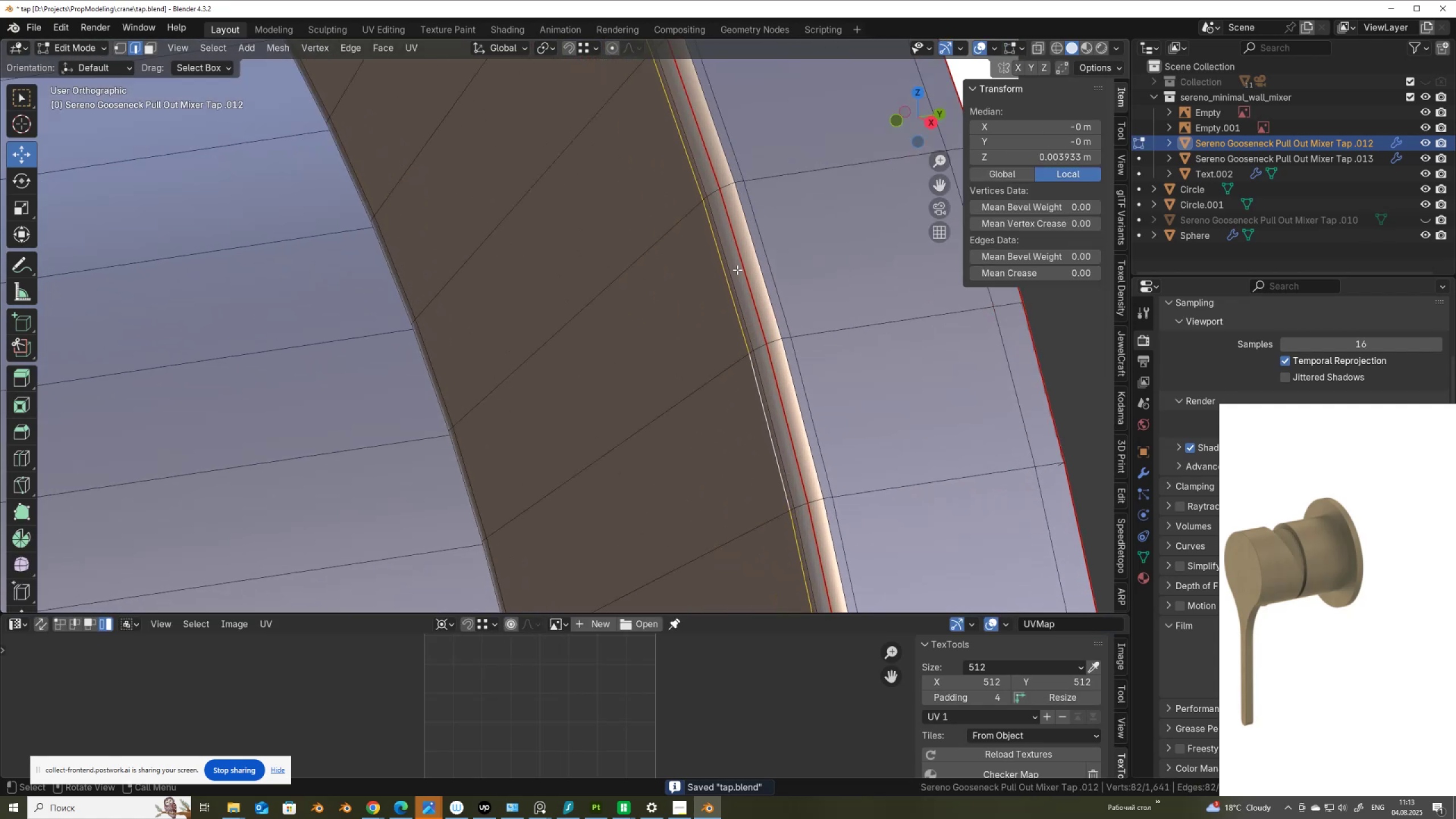 
left_click([737, 274])
 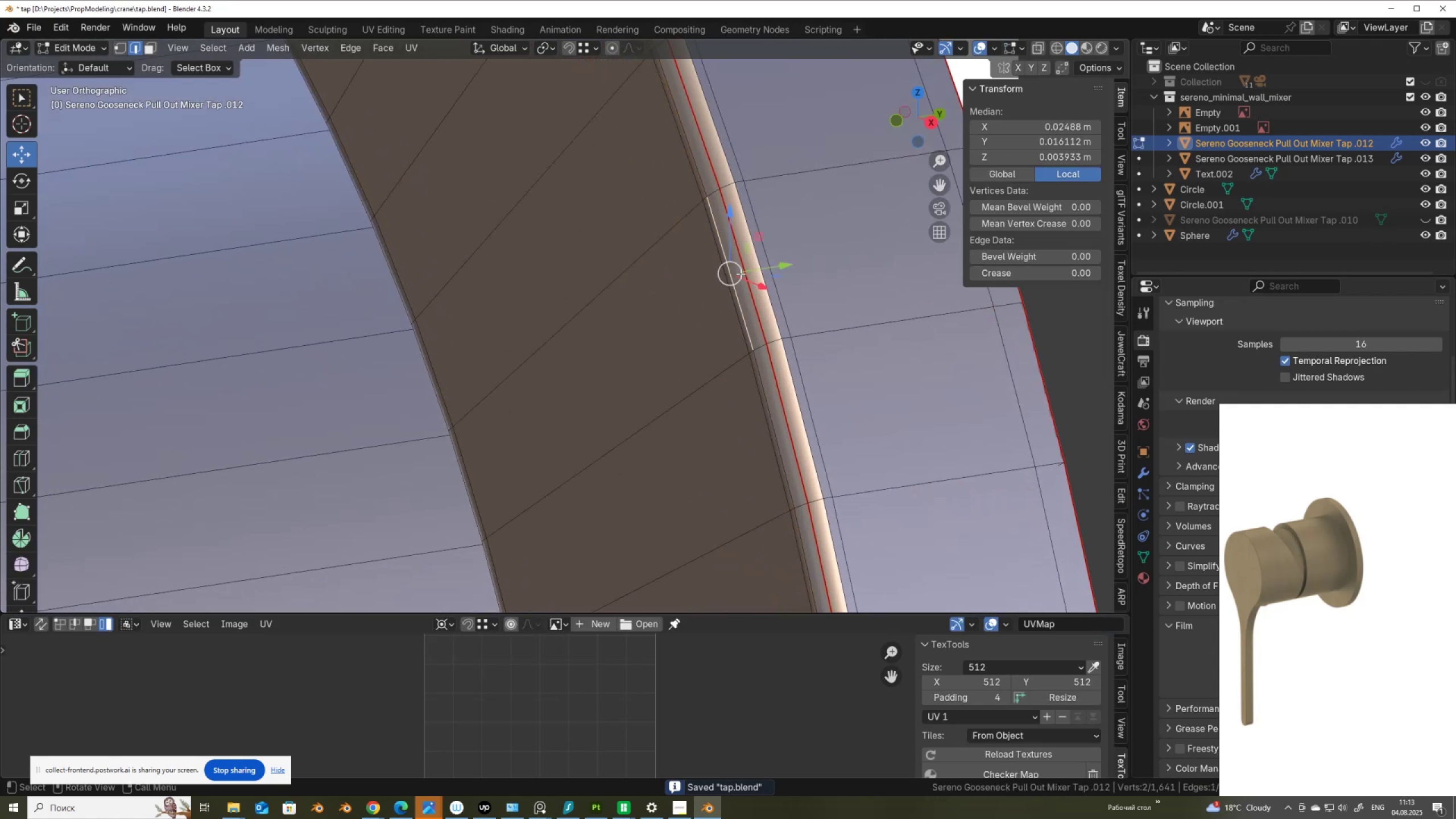 
key(Shift+ShiftLeft)
 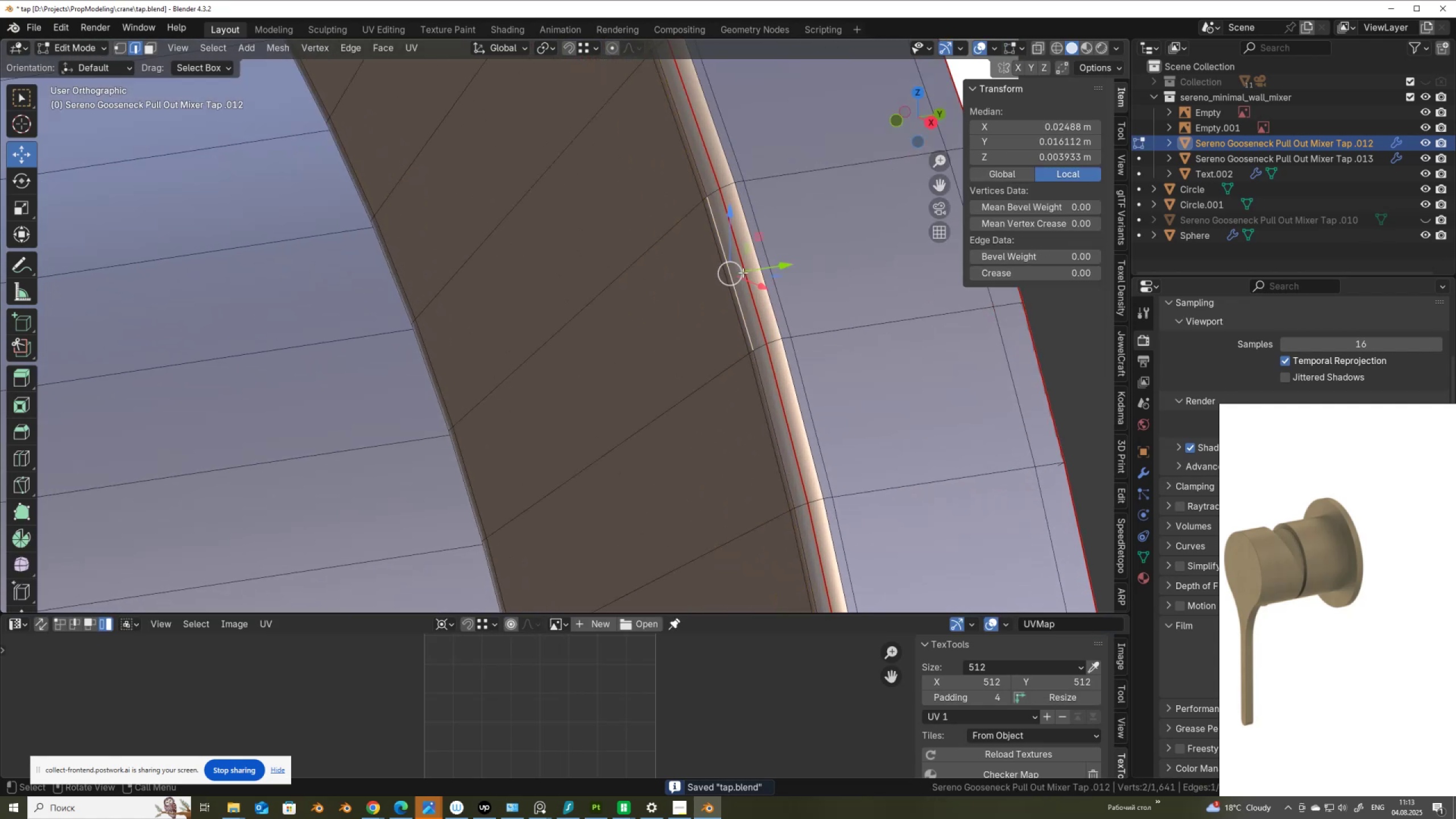 
hold_key(key=AltLeft, duration=1.78)
left_click([745, 271])
 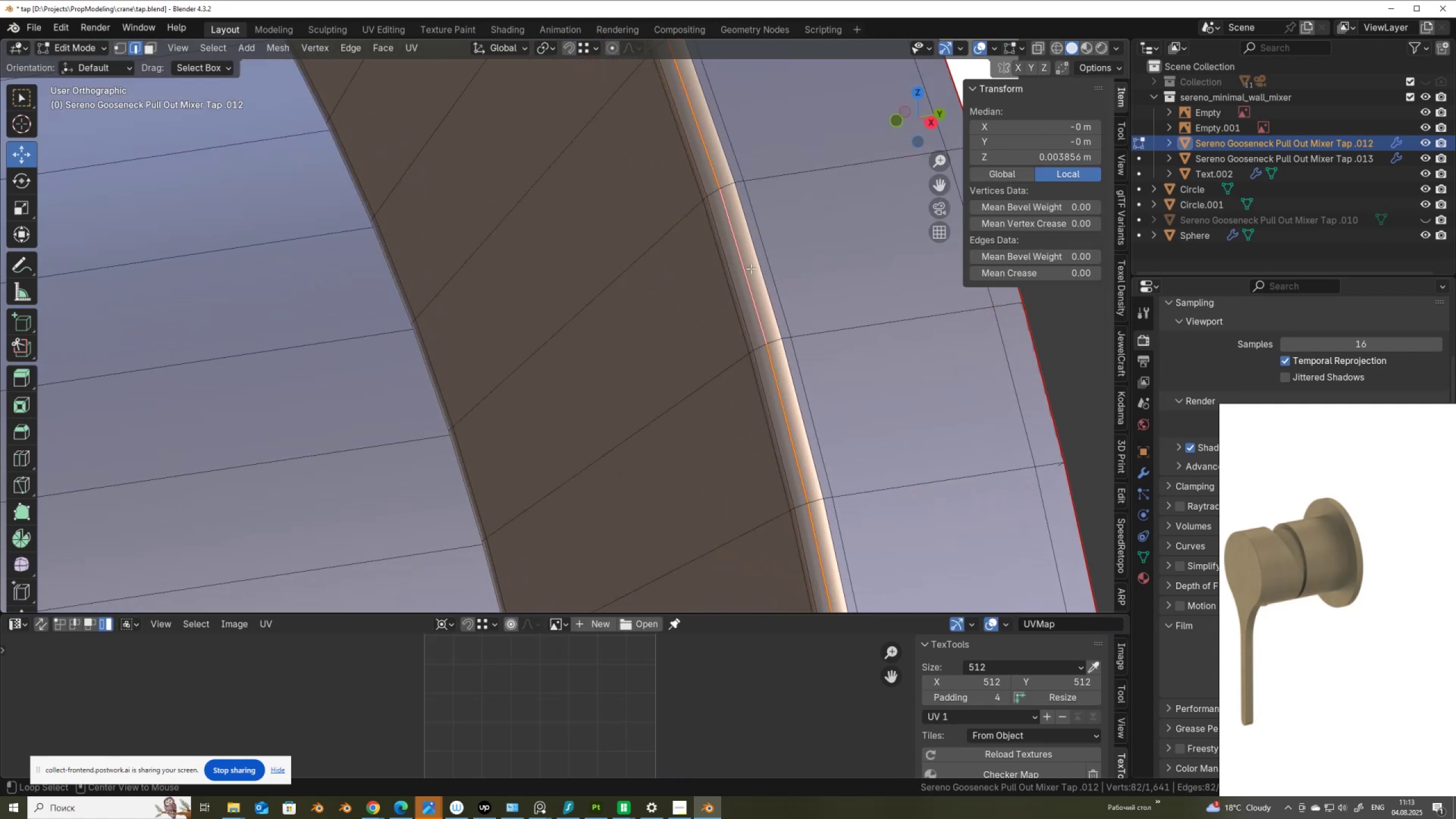 
hold_key(key=ShiftLeft, duration=1.39)
left_click([755, 261])
 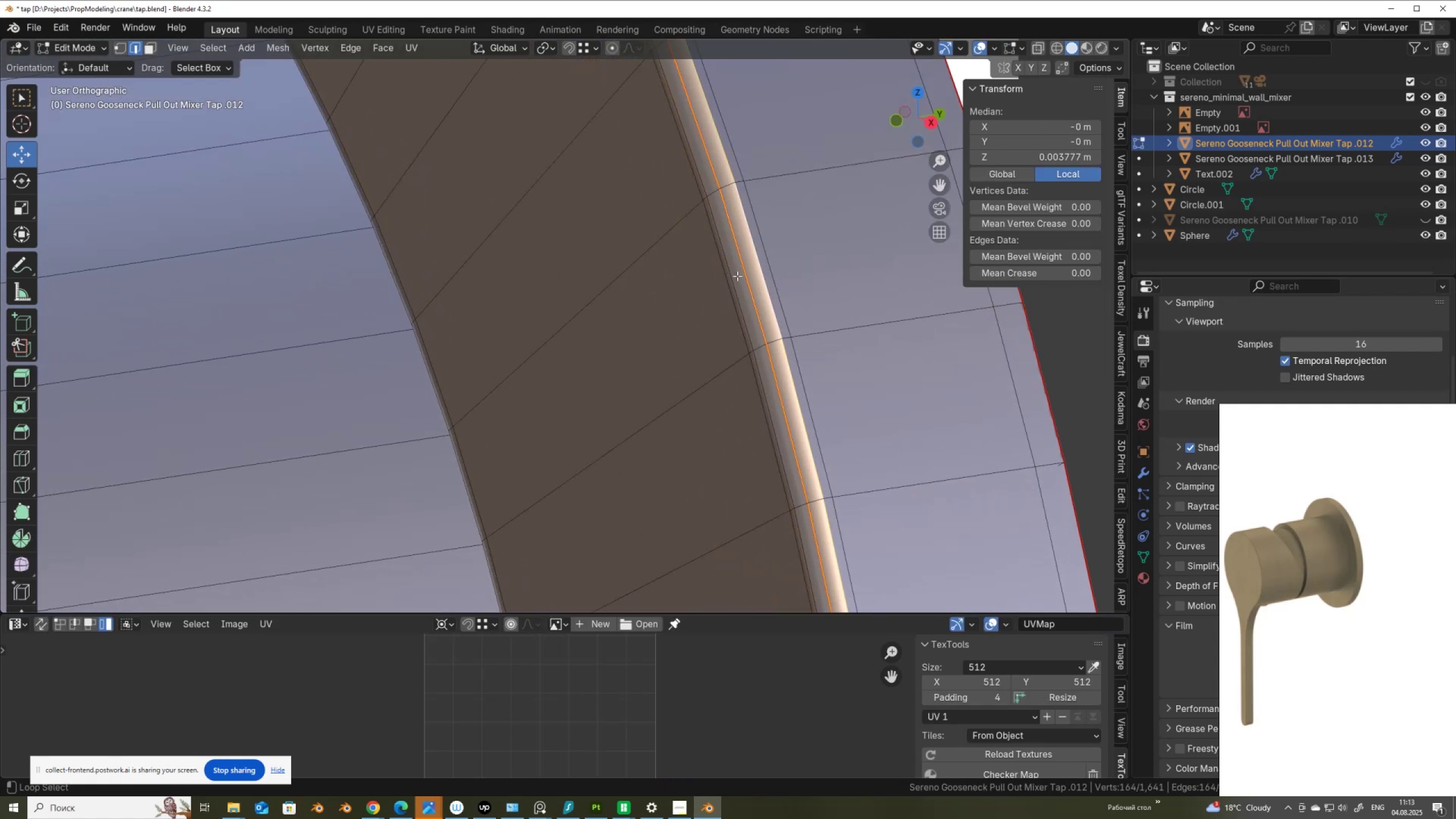 
left_click([736, 277])
 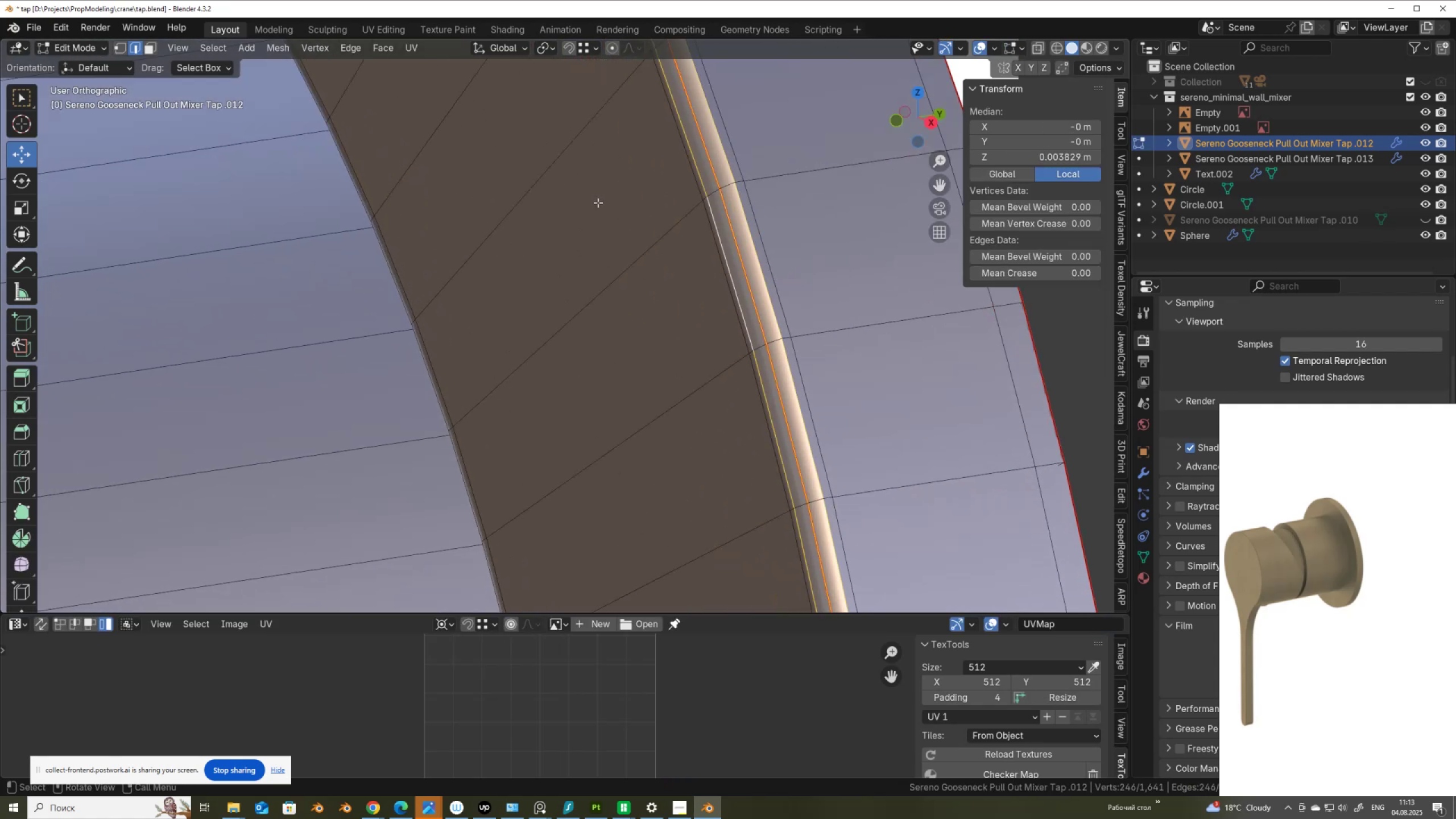 
right_click([598, 202])
 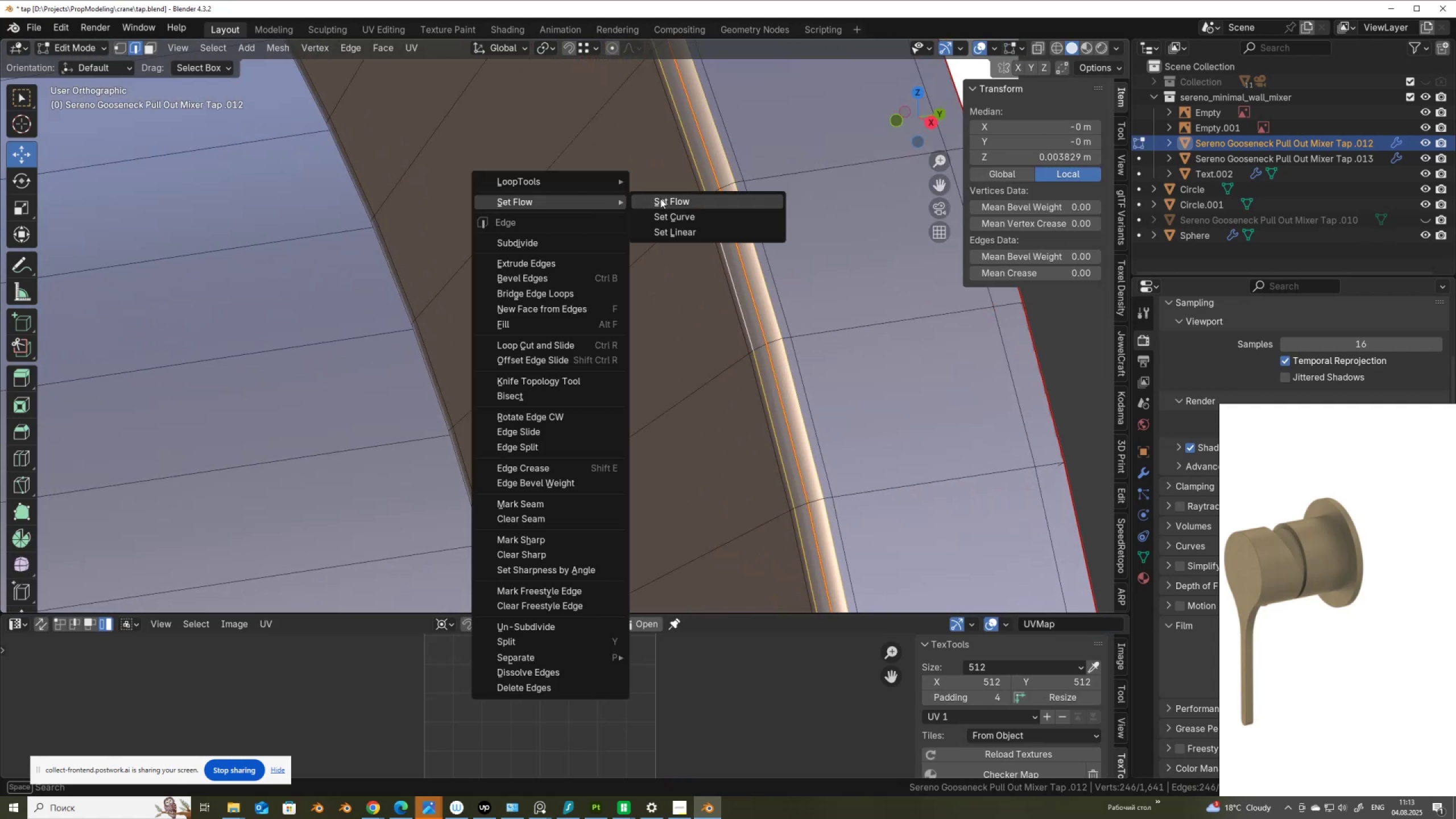 
left_click([676, 204])
 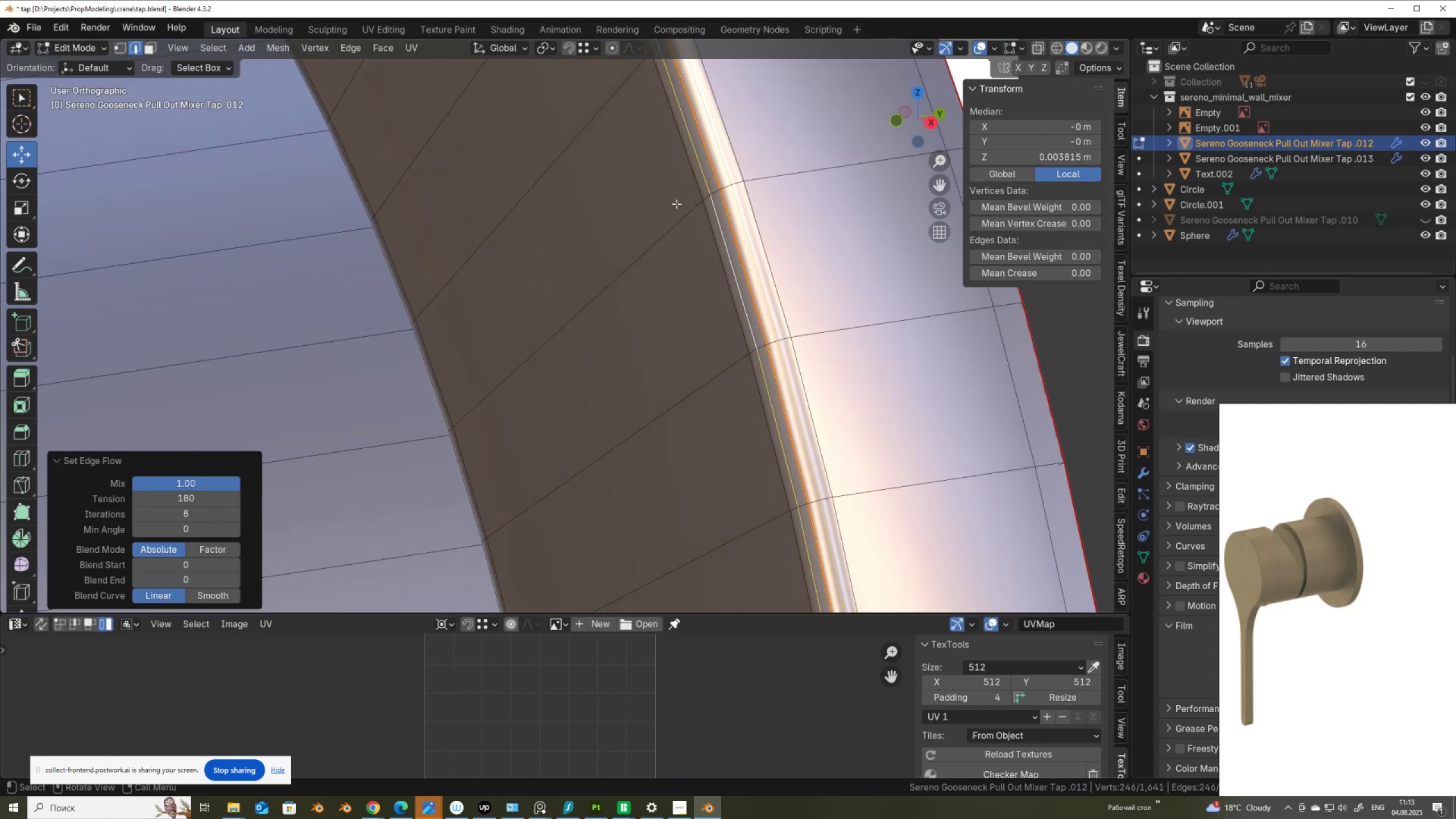 
scroll: coordinate [676, 204], scroll_direction: down, amount: 5.0
 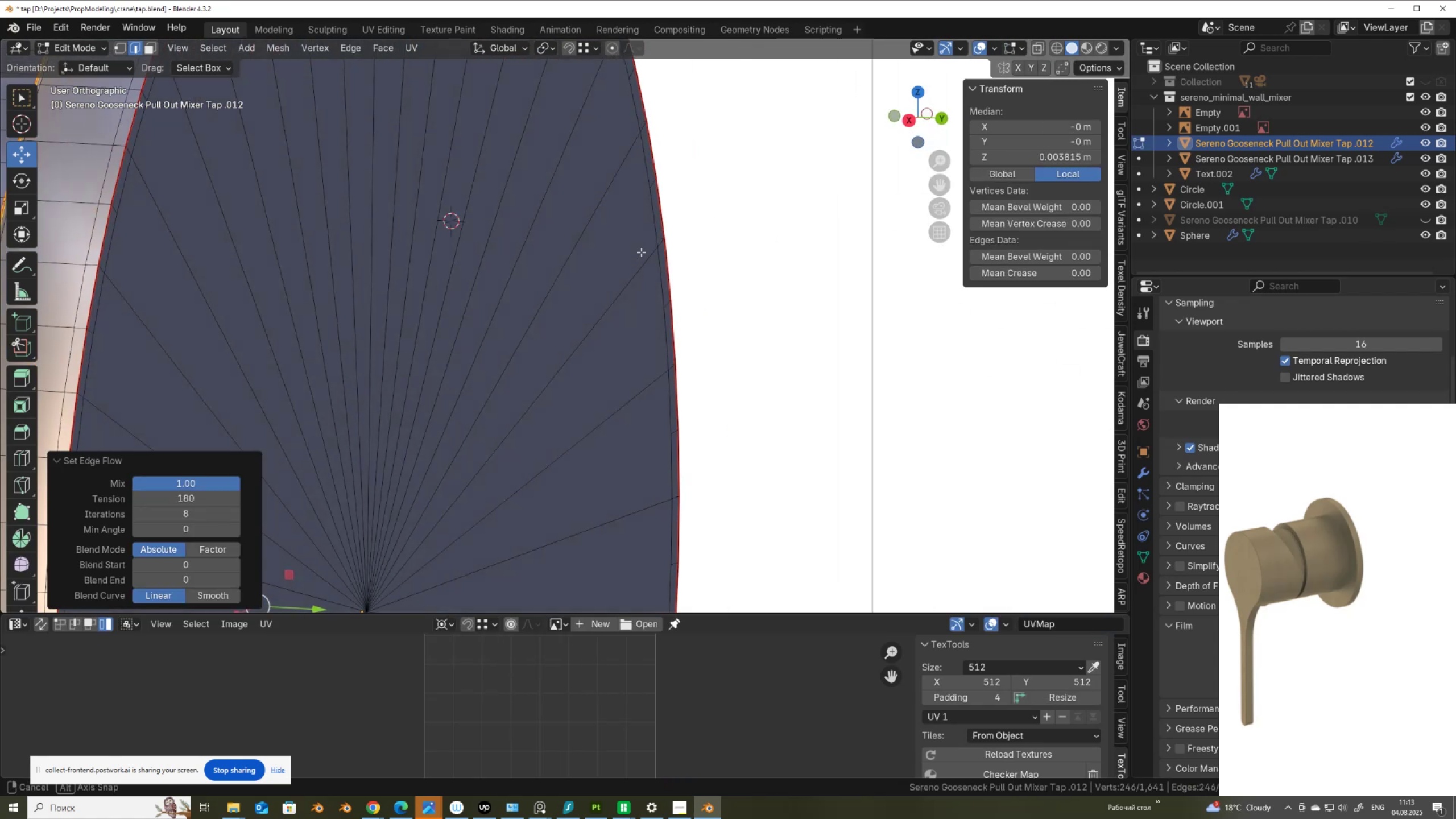 
hold_key(key=ShiftLeft, duration=0.51)
 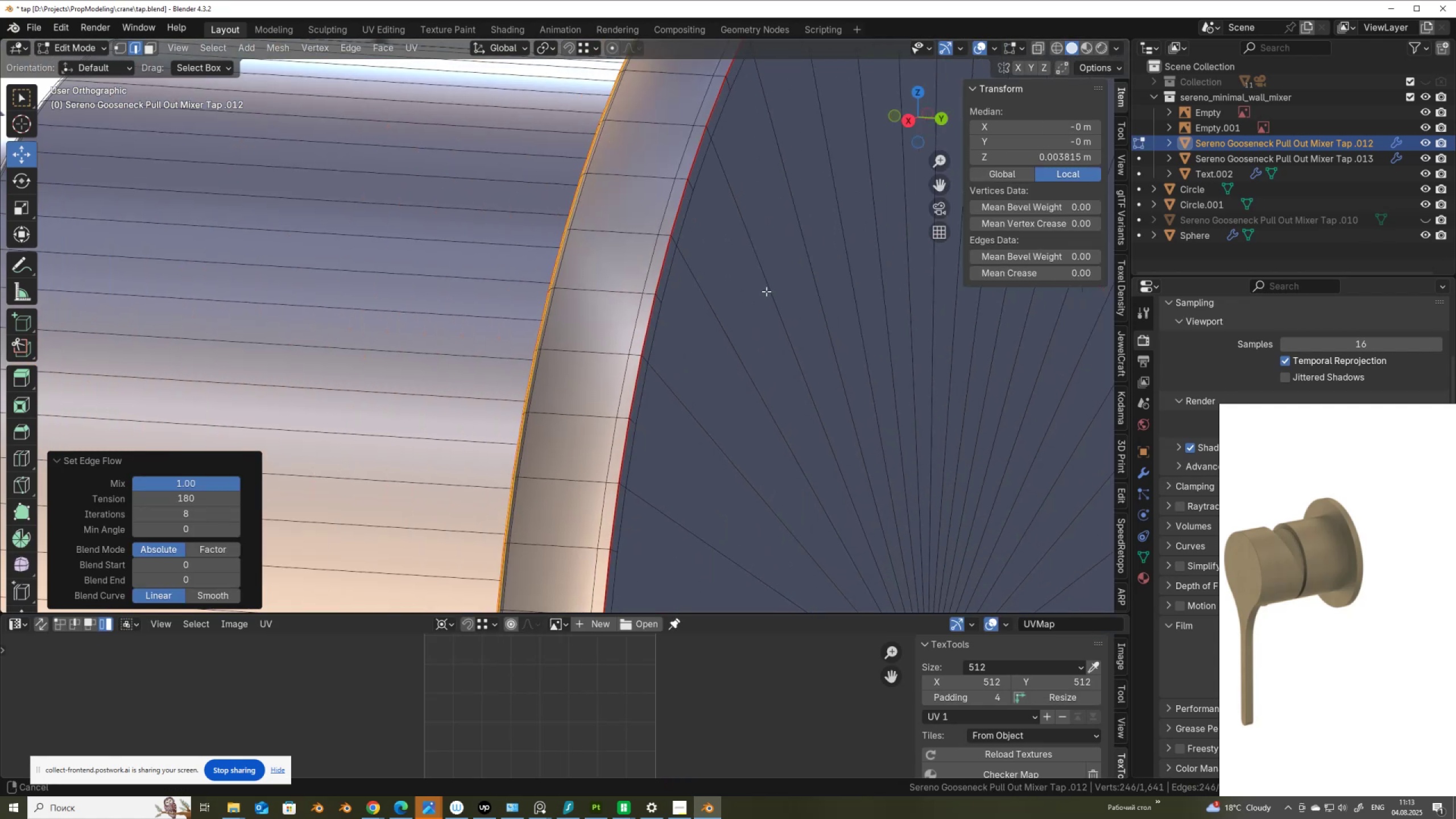 
scroll: coordinate [655, 323], scroll_direction: up, amount: 5.0
 